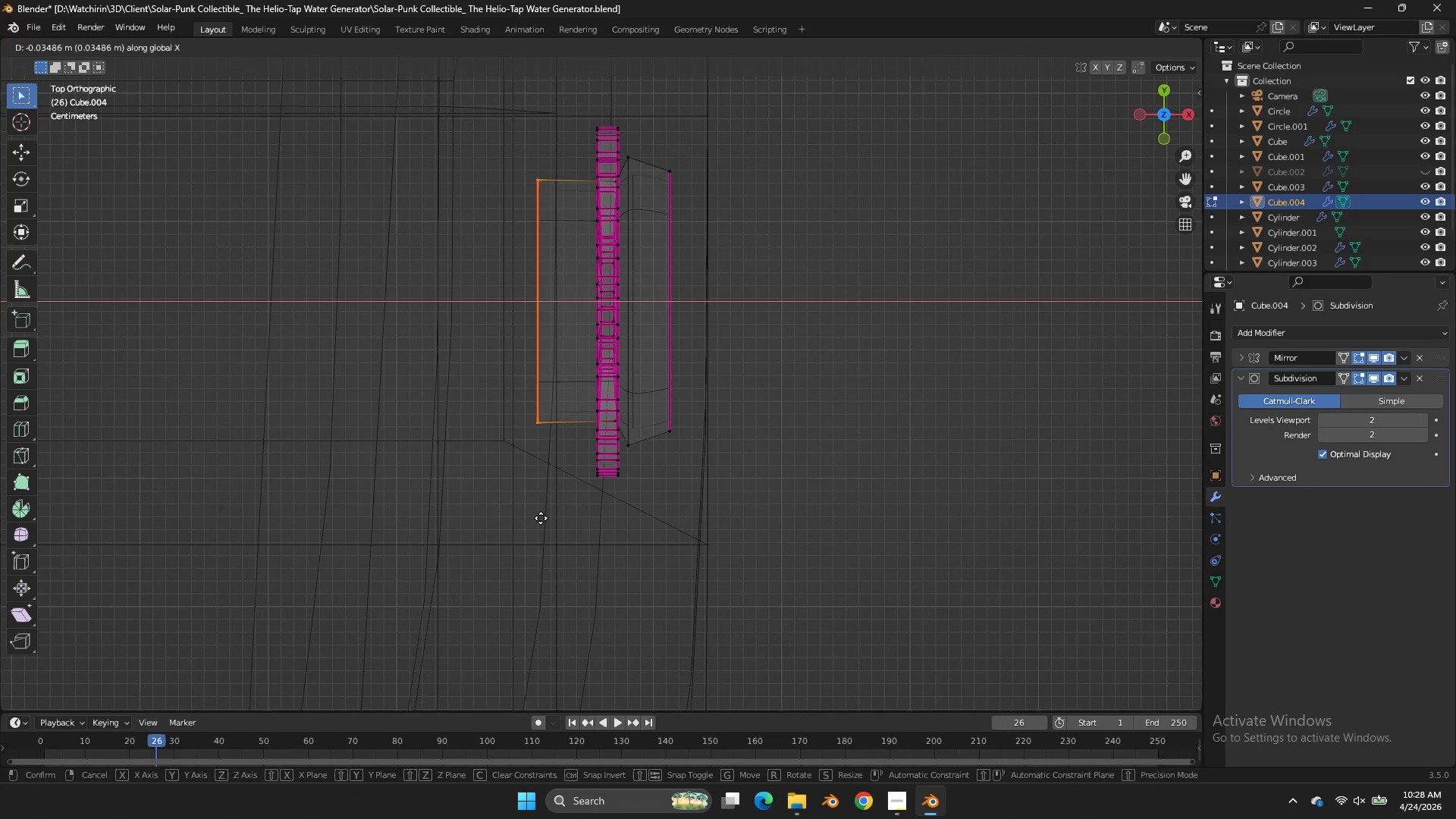 
left_click([541, 518])
 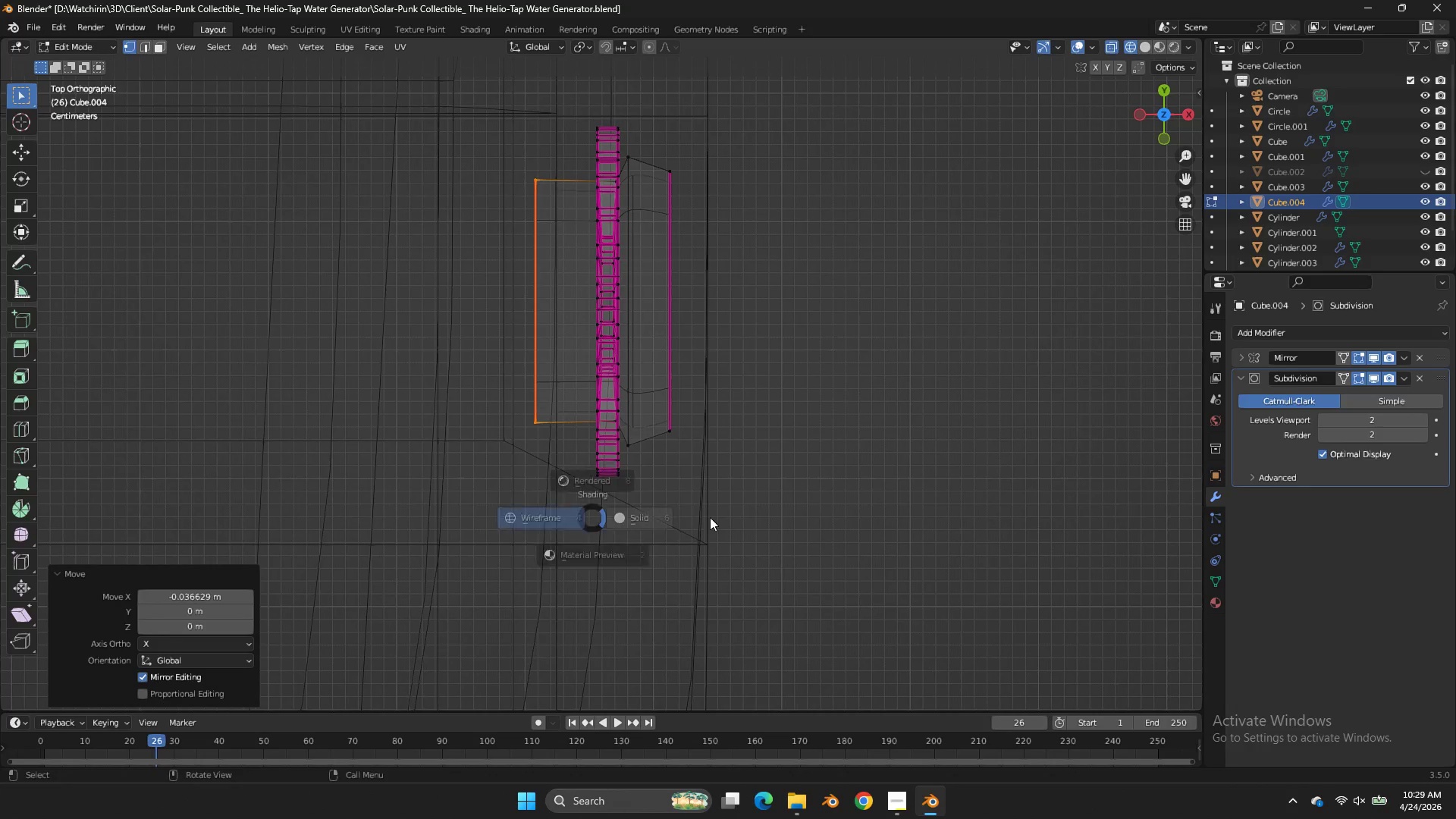 
key(Z)
 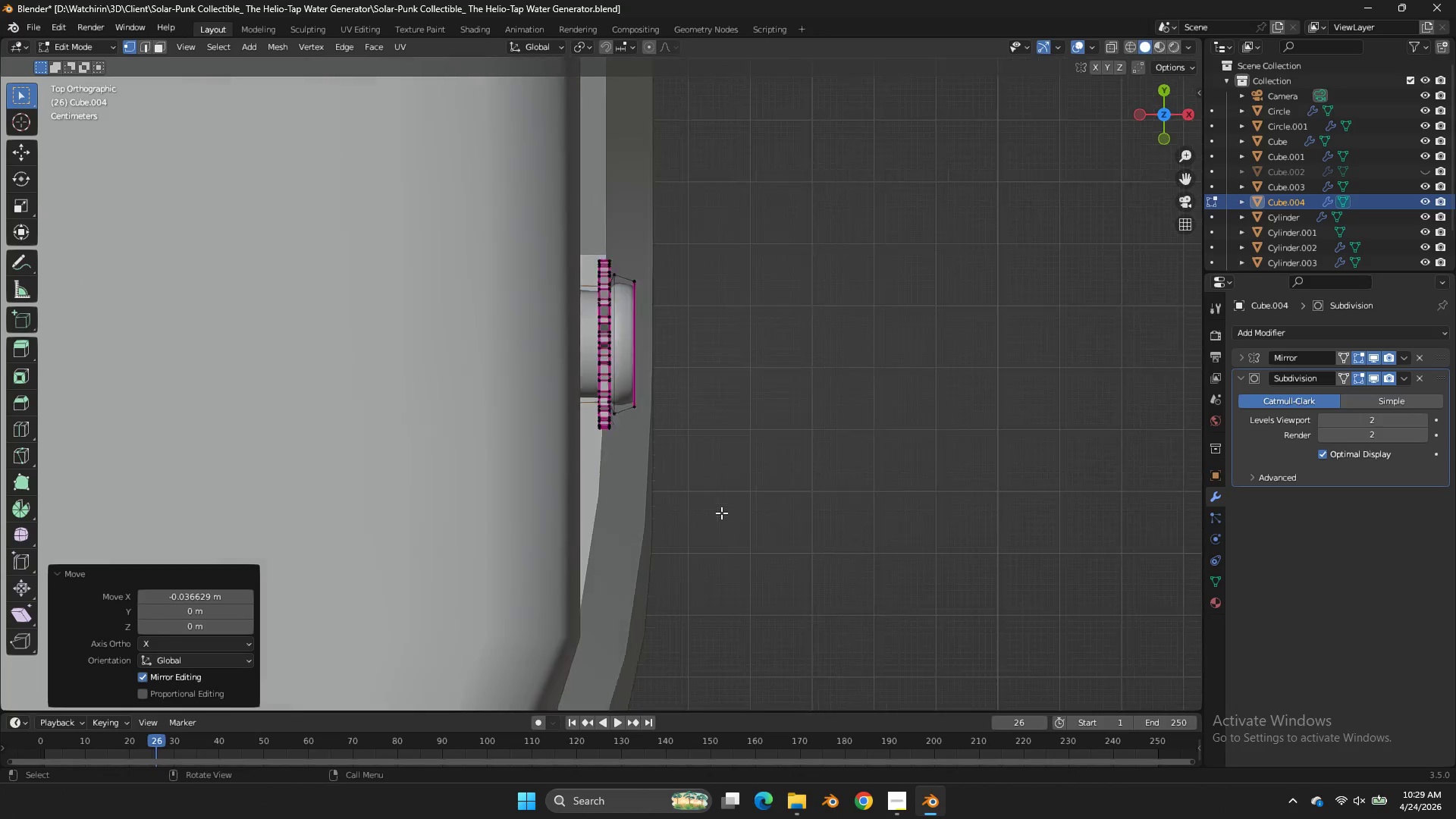 
key(Tab)
 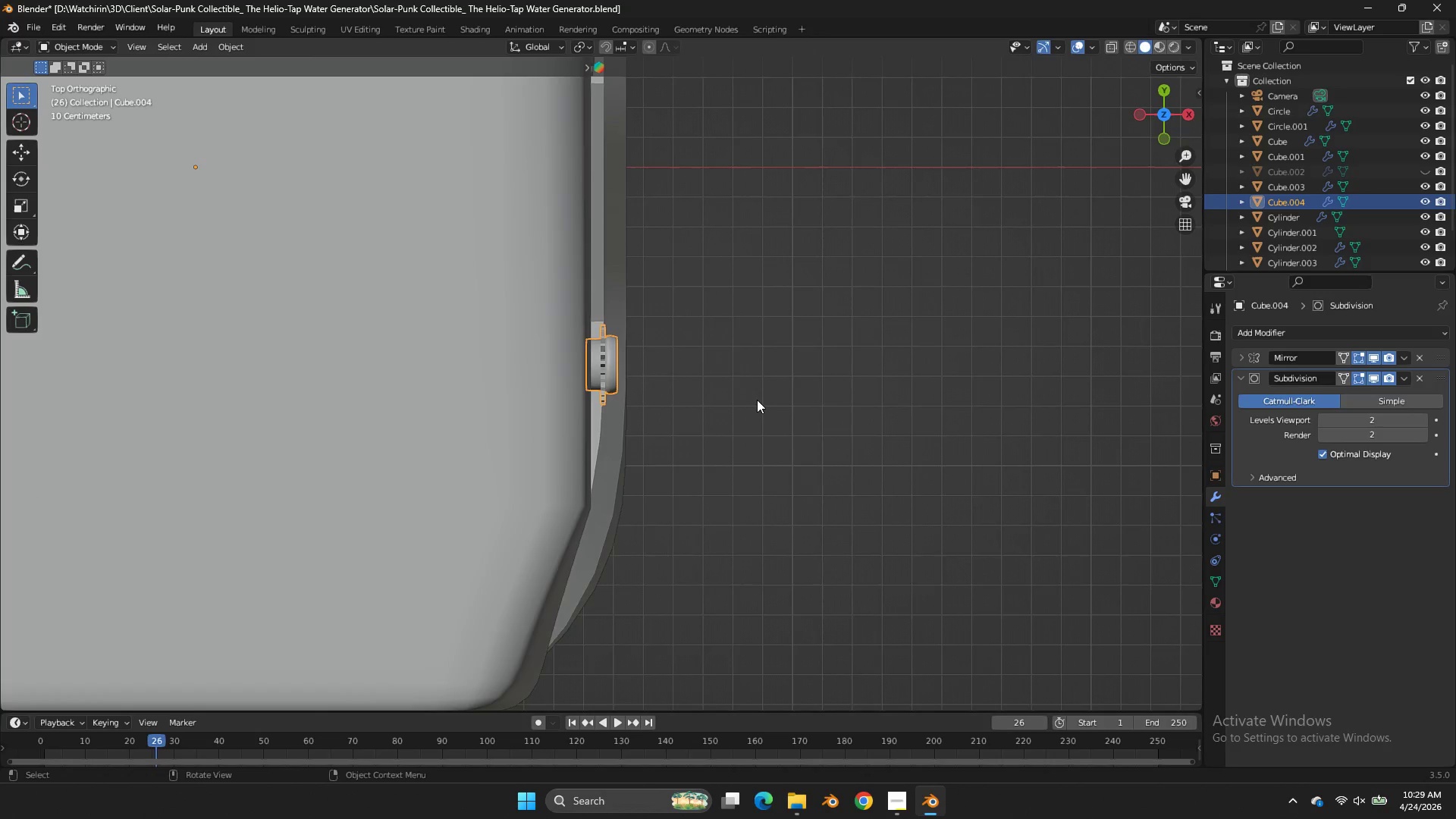 
scroll: coordinate [757, 400], scroll_direction: down, amount: 10.0
 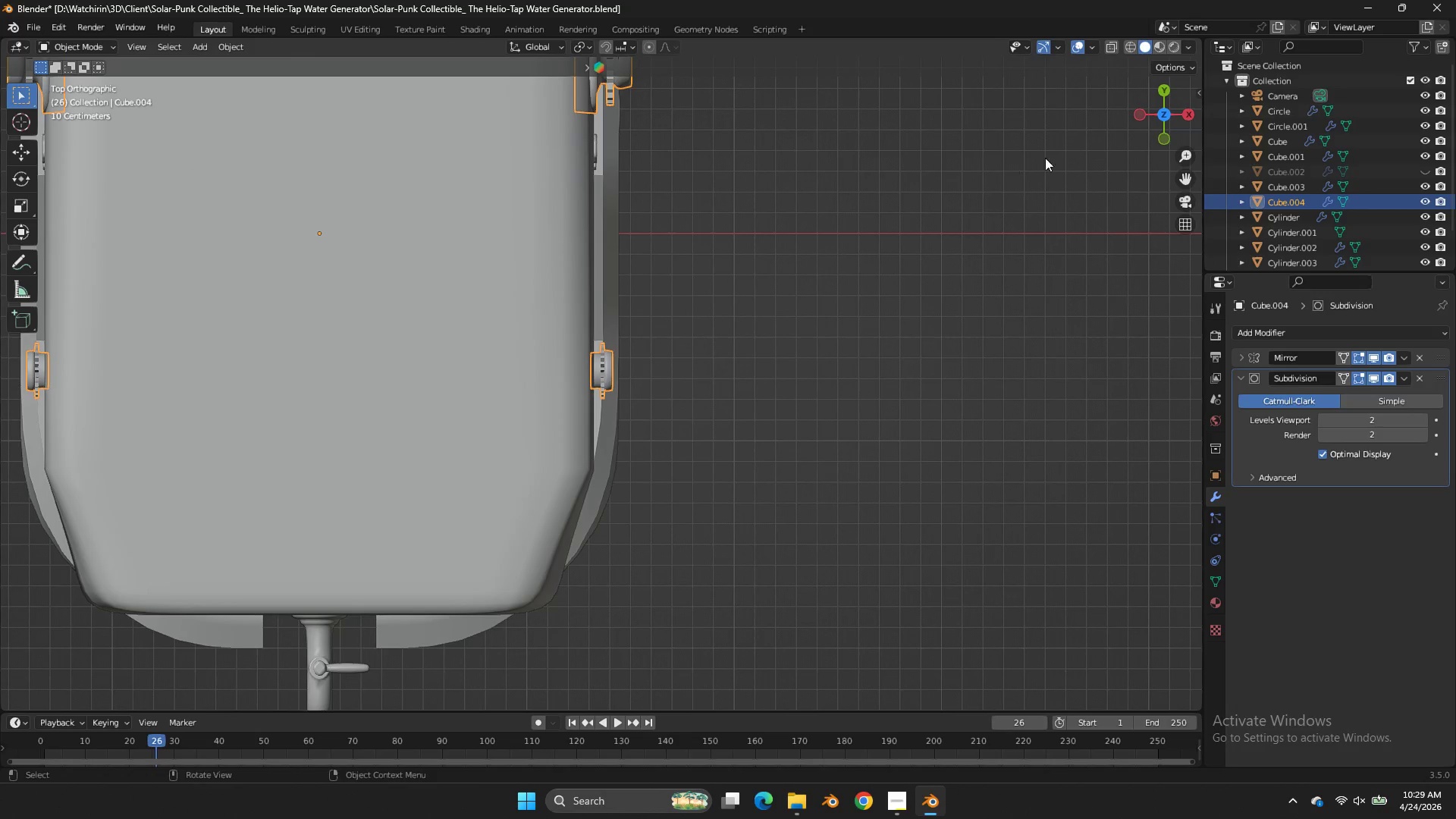 
key(Control+ControlLeft)
 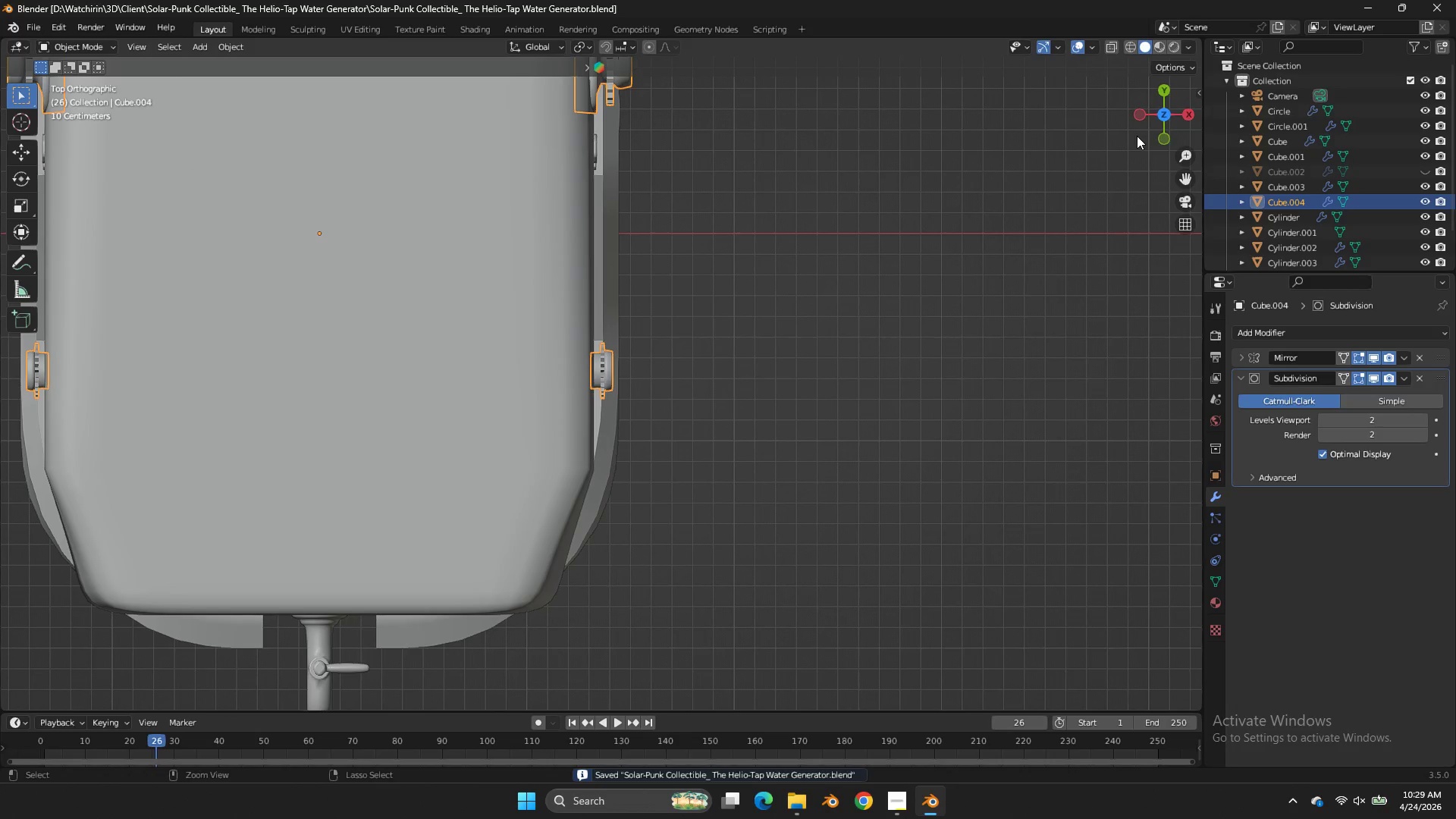 
key(Control+S)
 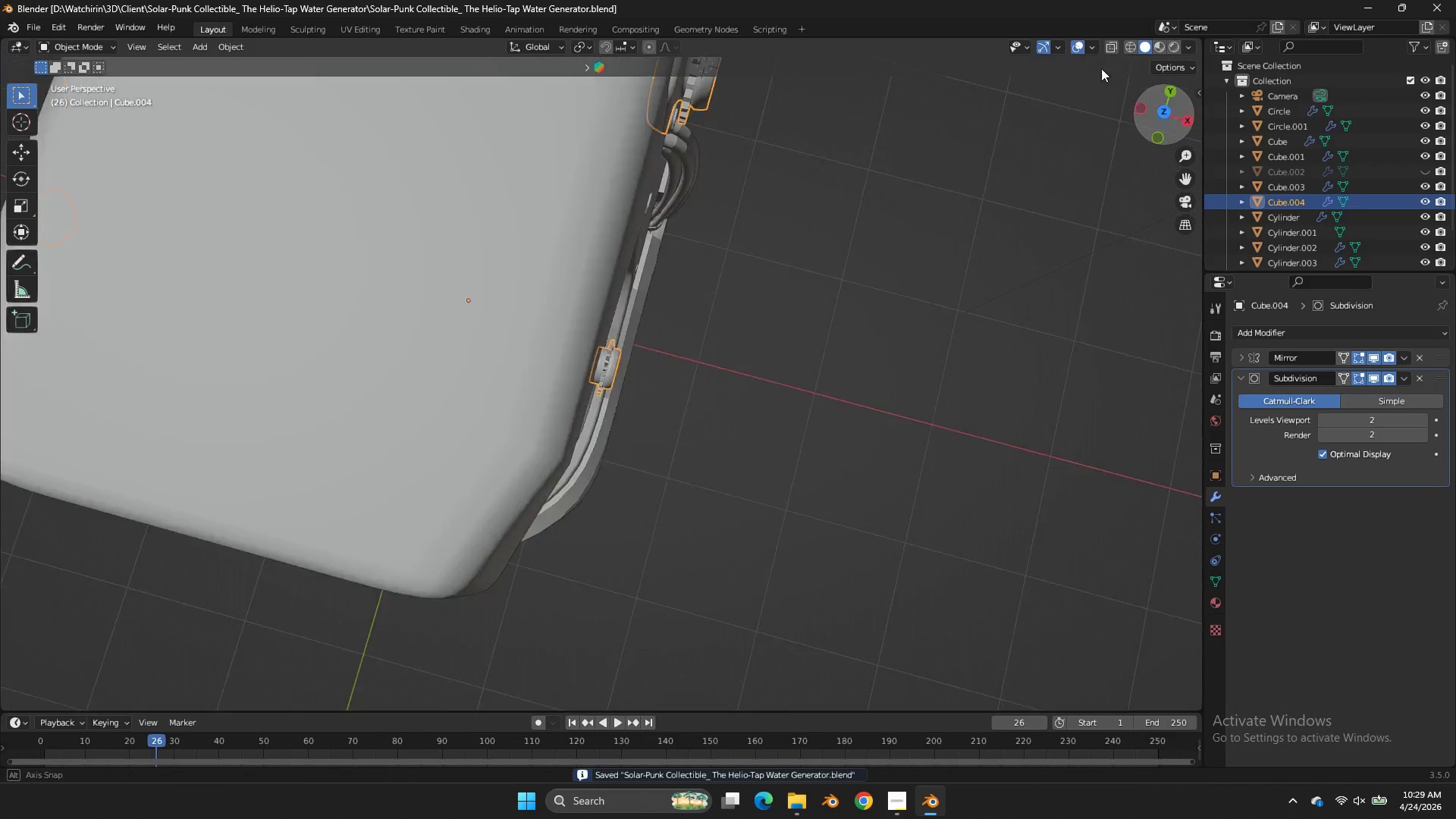 
left_click_drag(start_coordinate=[1175, 104], to_coordinate=[876, 657])
 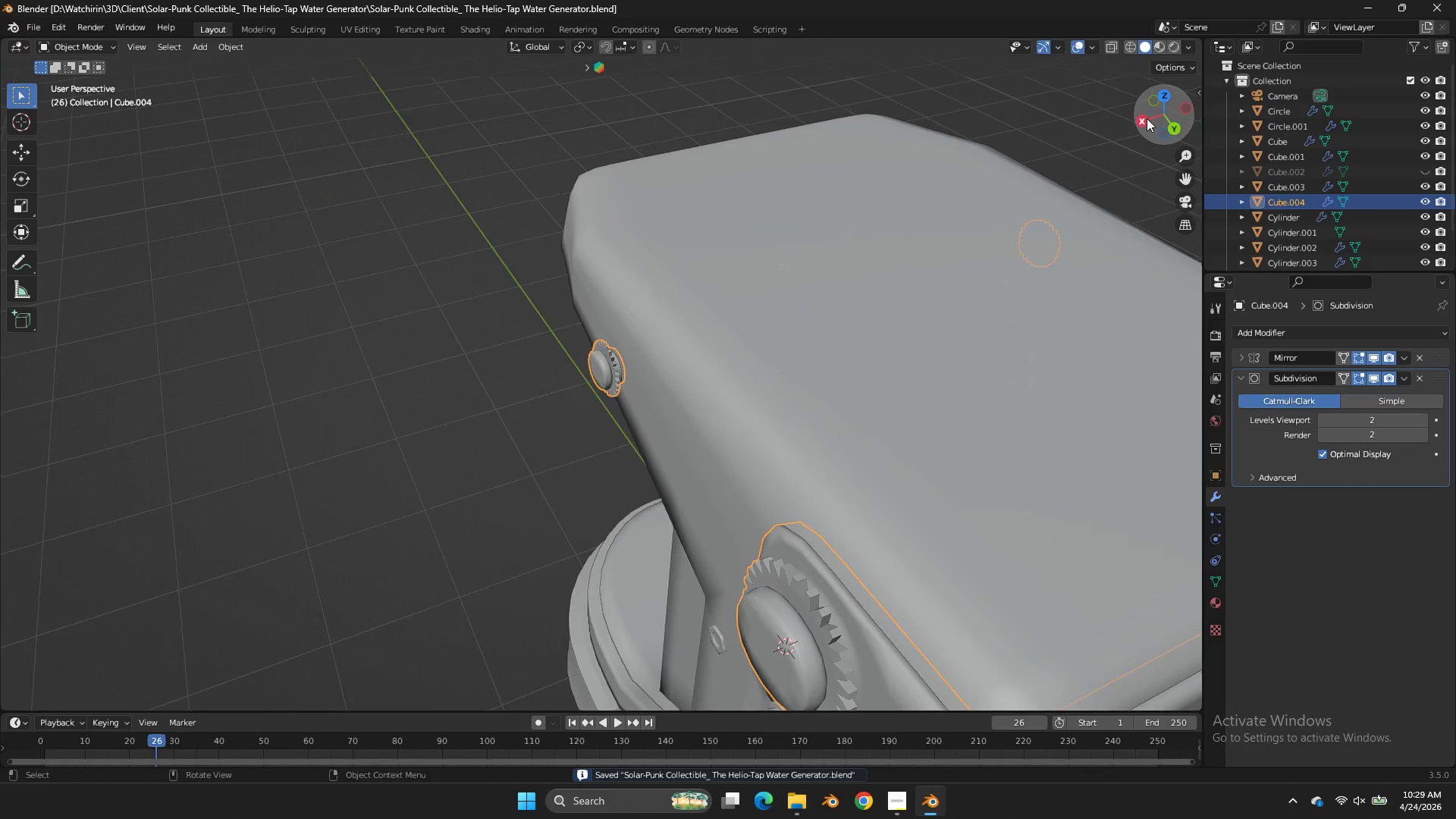 
left_click([1147, 118])
 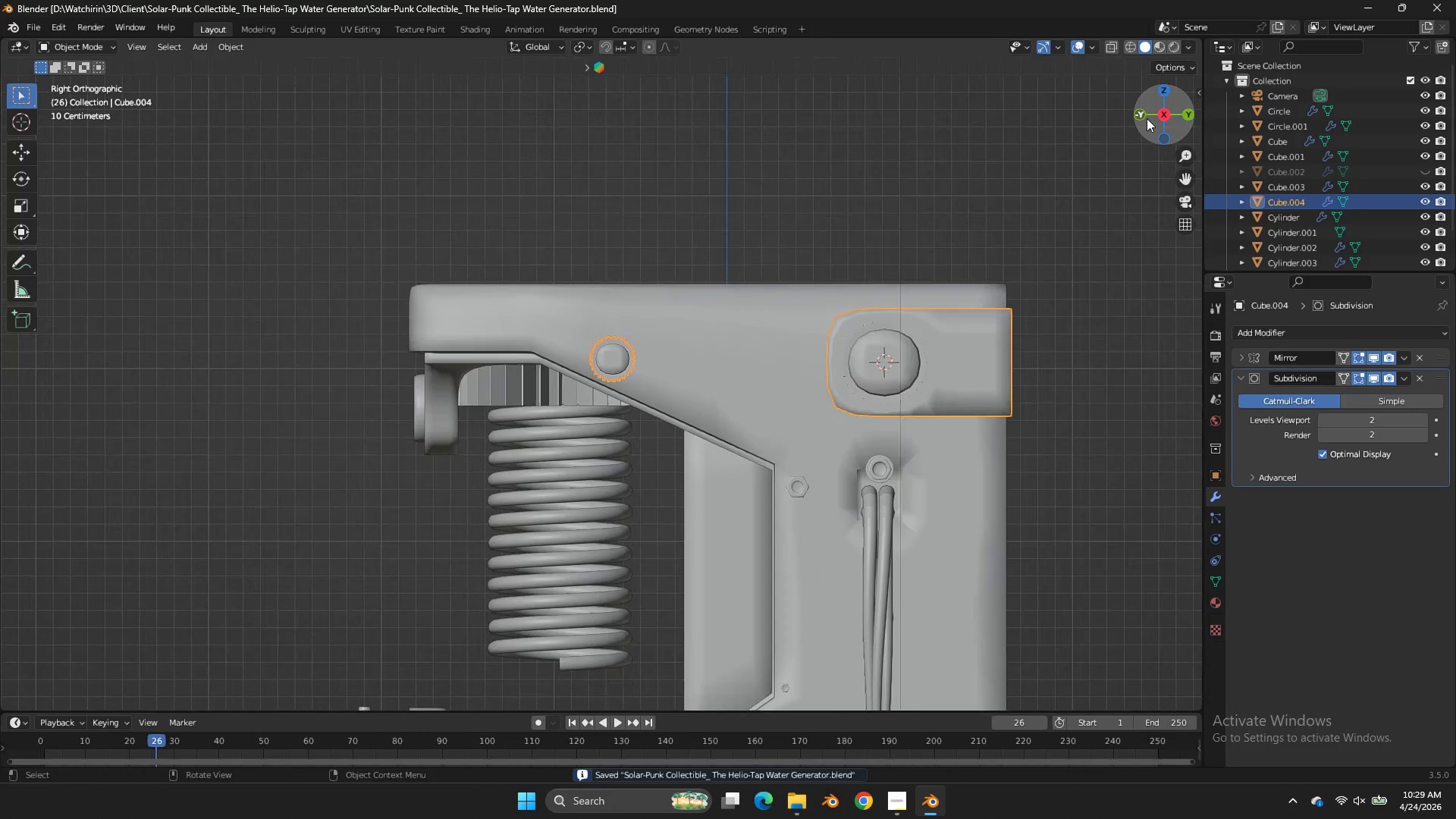 
scroll: coordinate [1147, 118], scroll_direction: none, amount: 0.0
 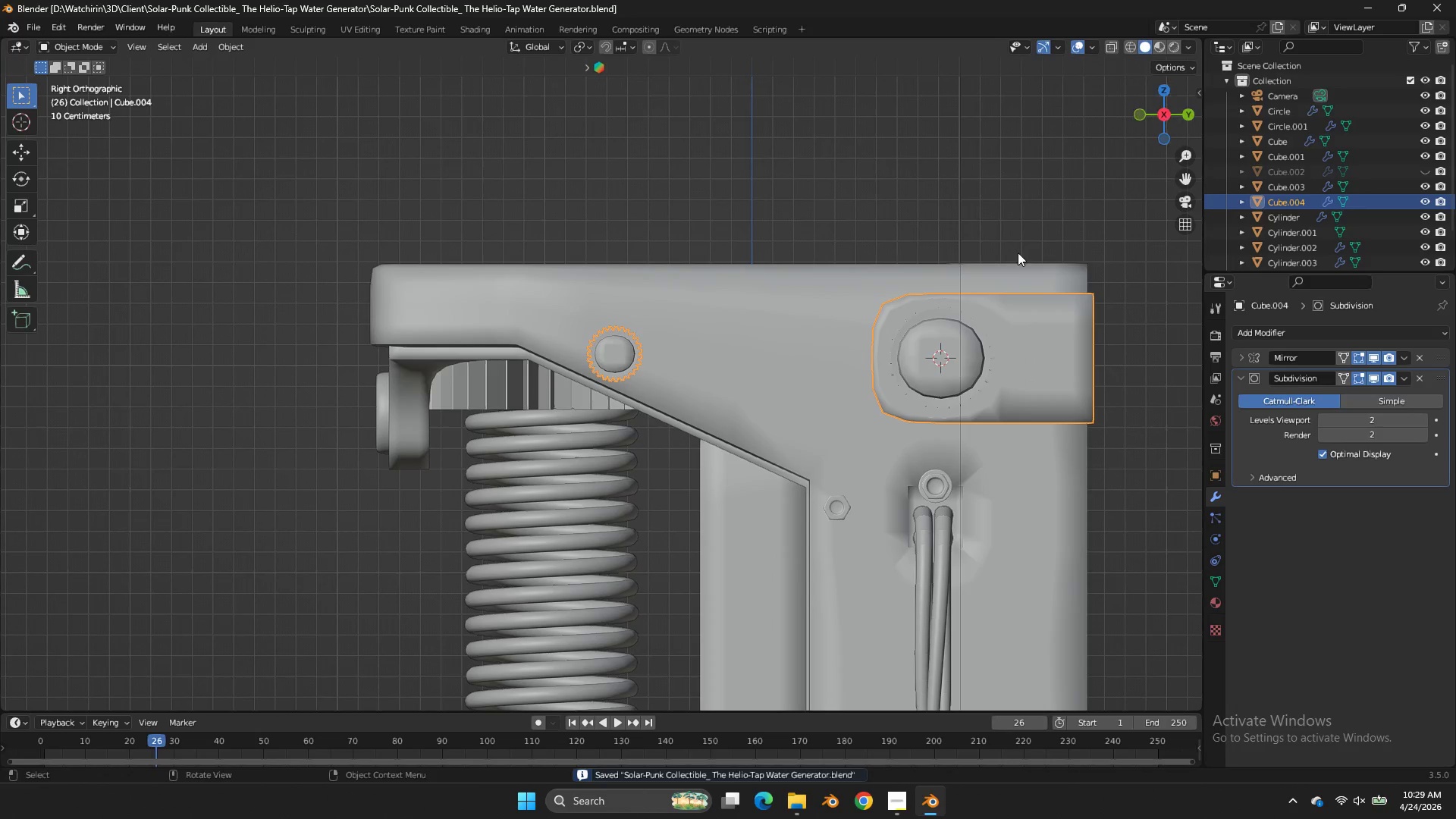 
key(Tab)
 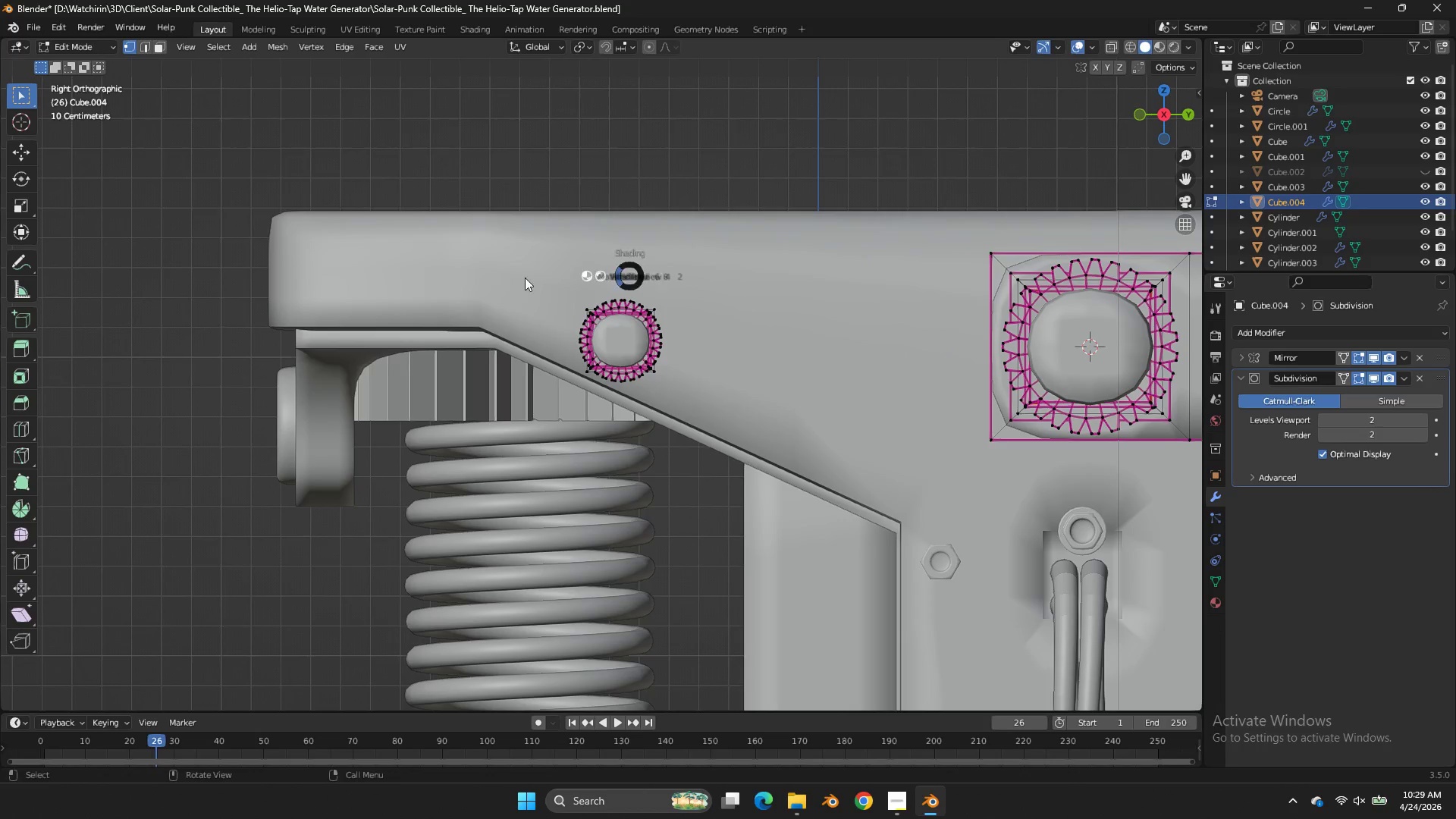 
scroll: coordinate [951, 290], scroll_direction: up, amount: 2.0
 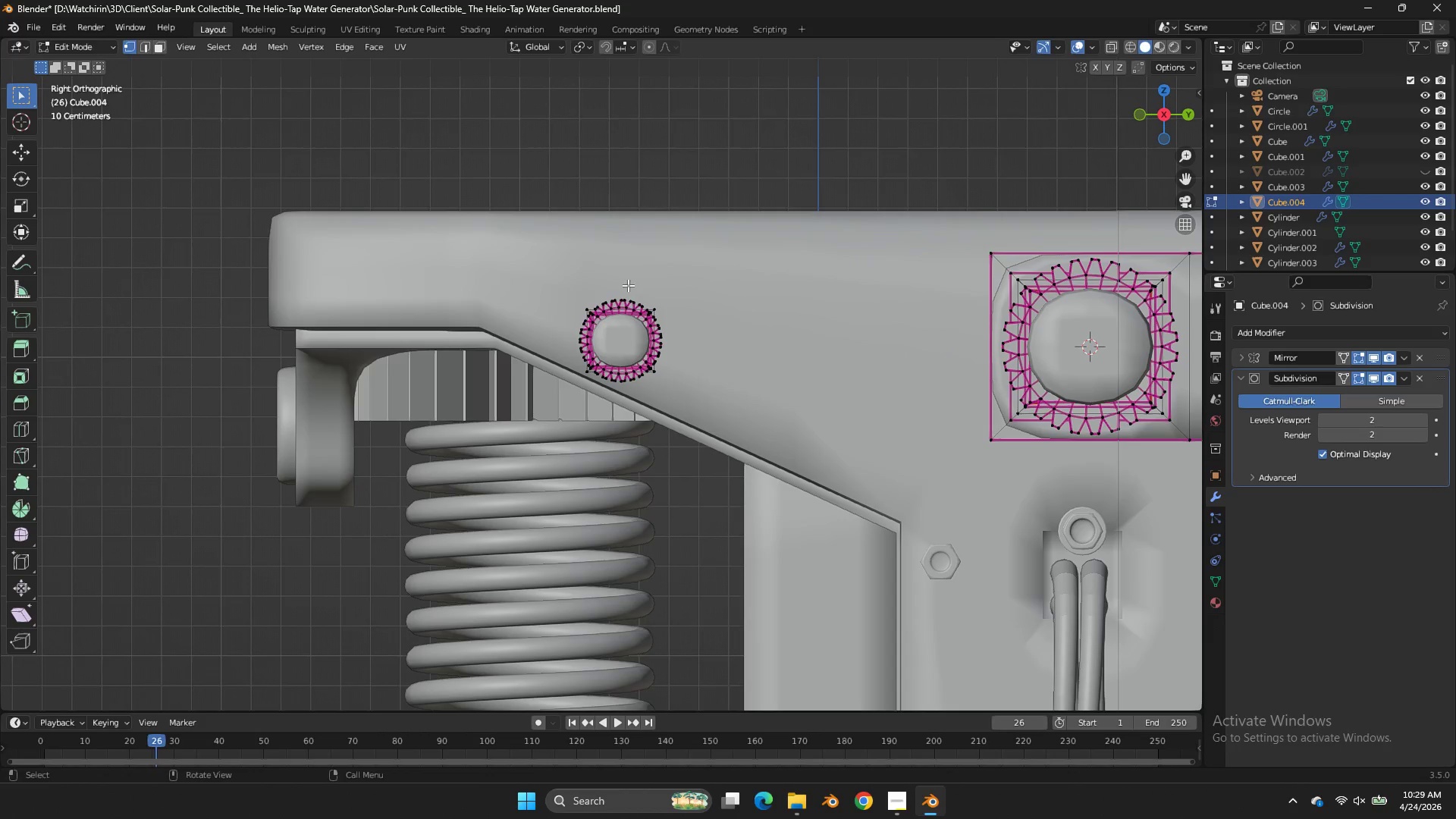 
type(zgz)
 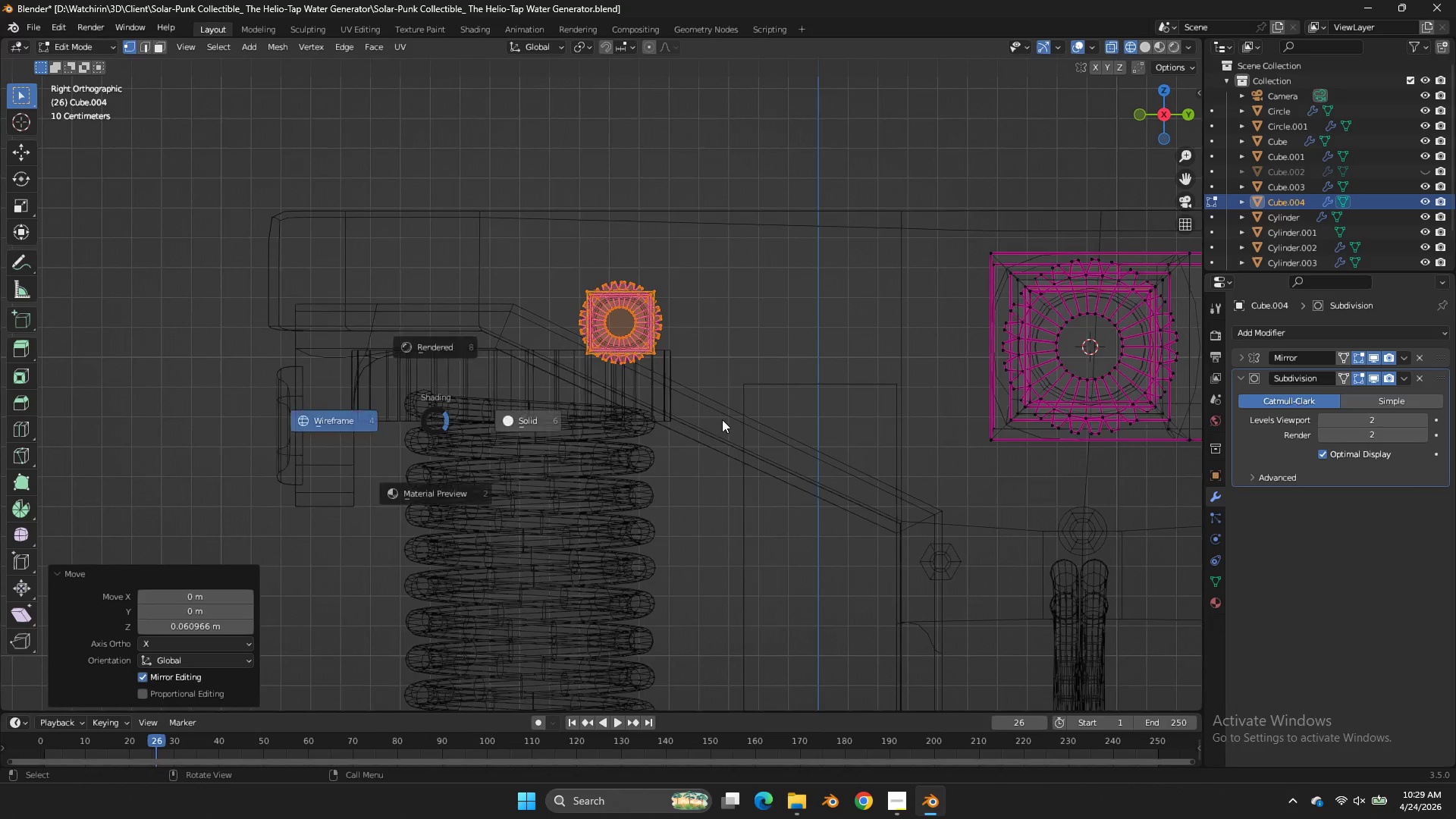 
left_click_drag(start_coordinate=[692, 290], to_coordinate=[390, 447])
 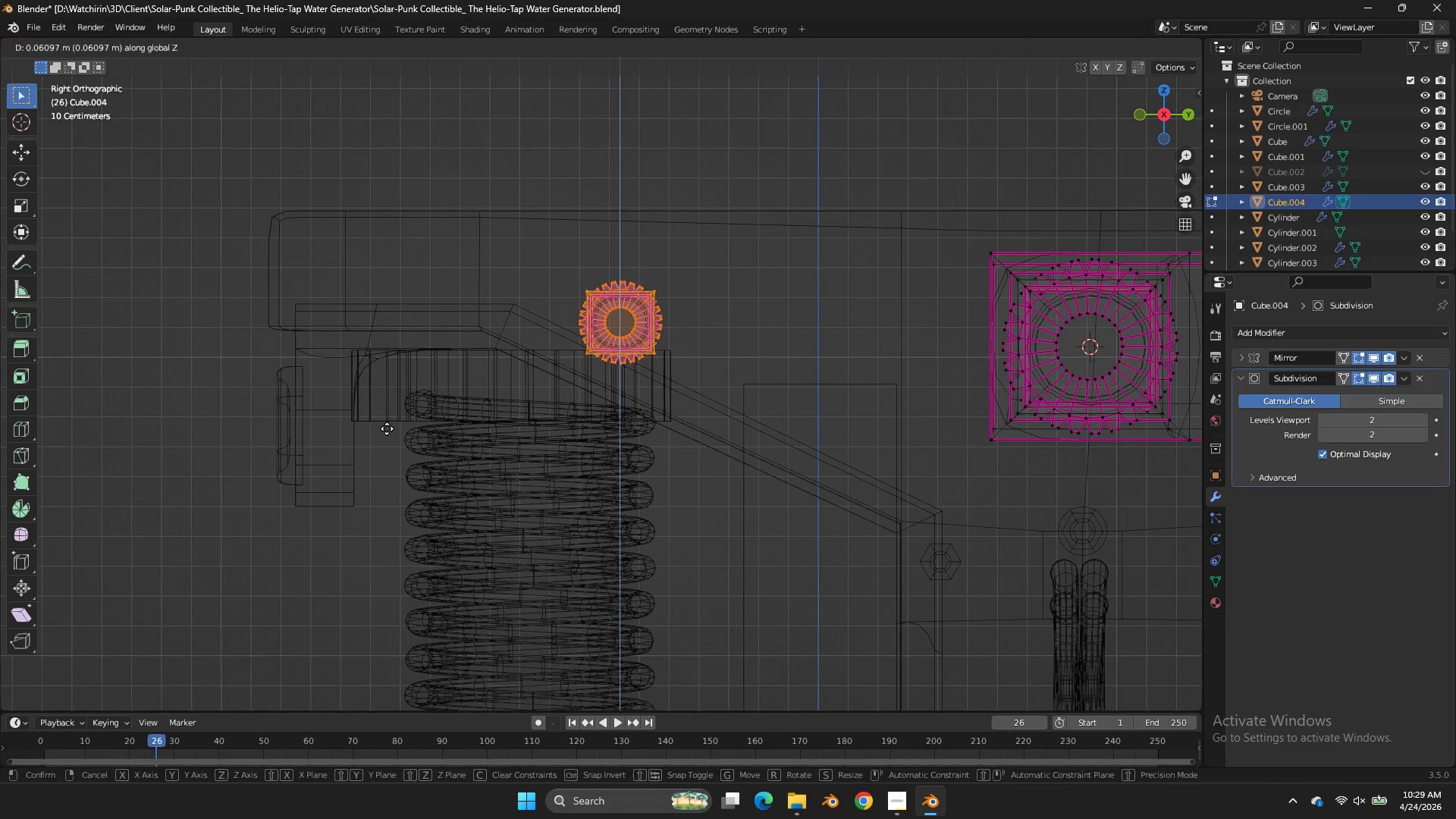 
left_click([387, 428])
 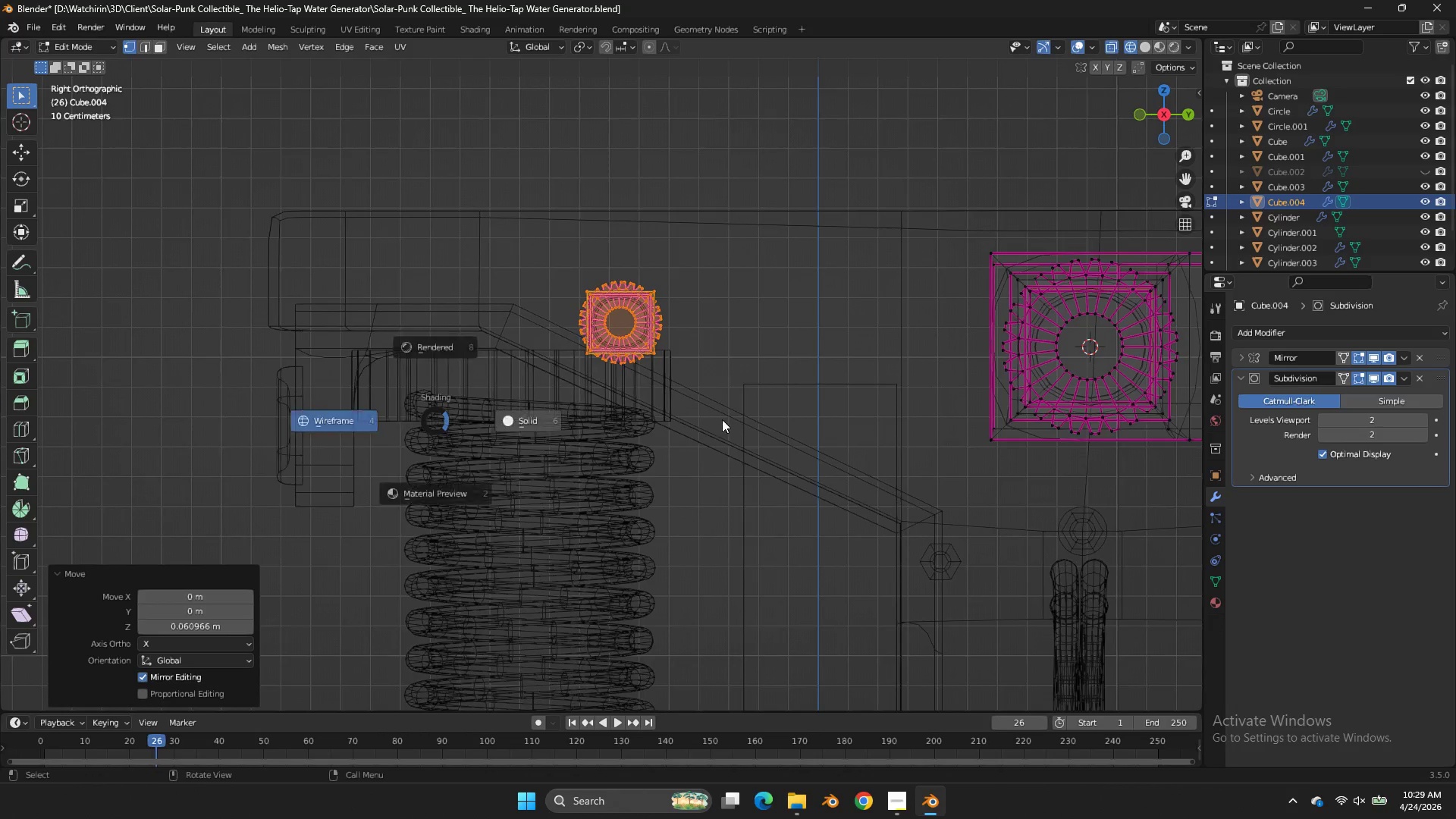 
key(Z)
 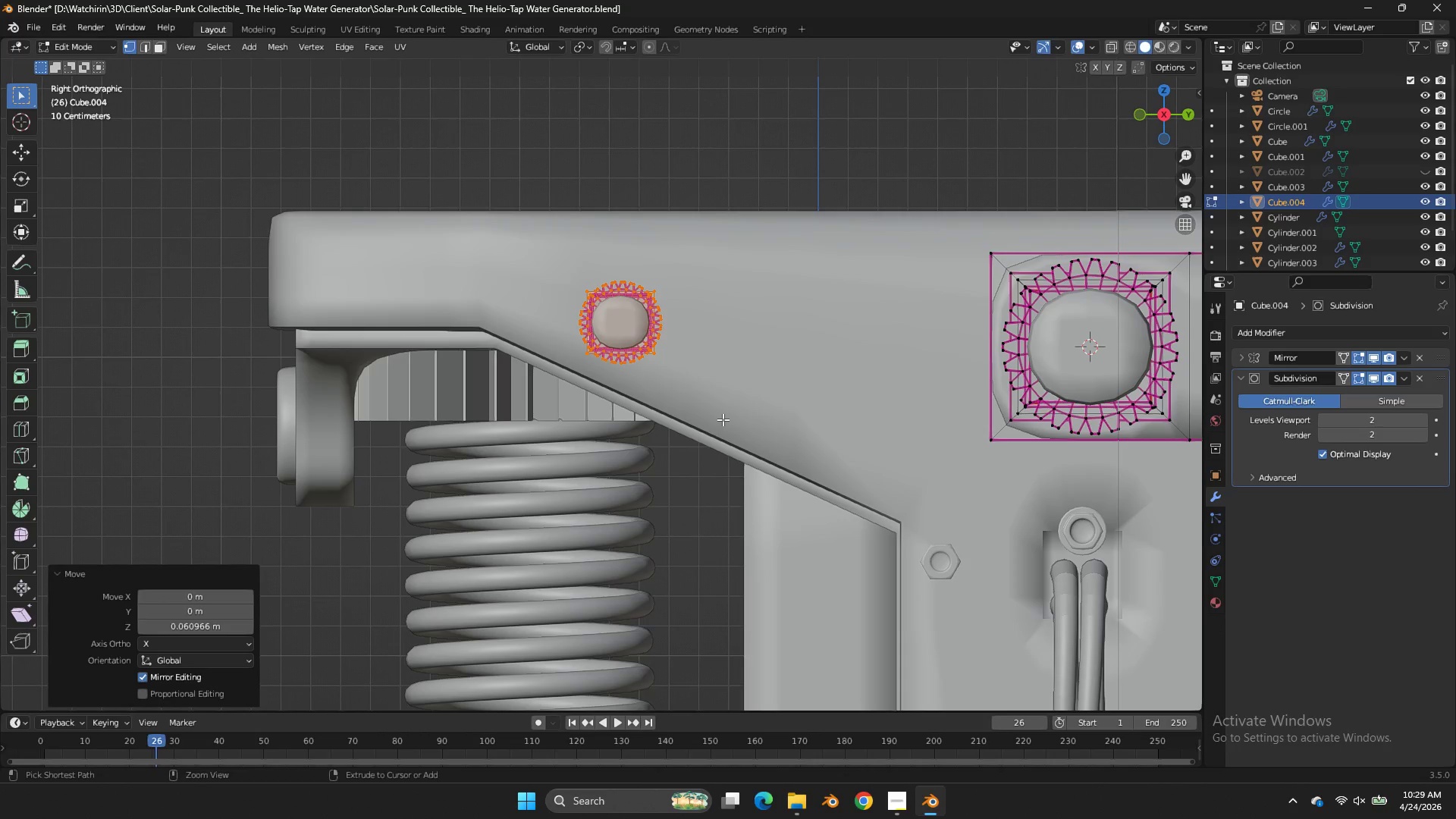 
key(Control+ControlLeft)
 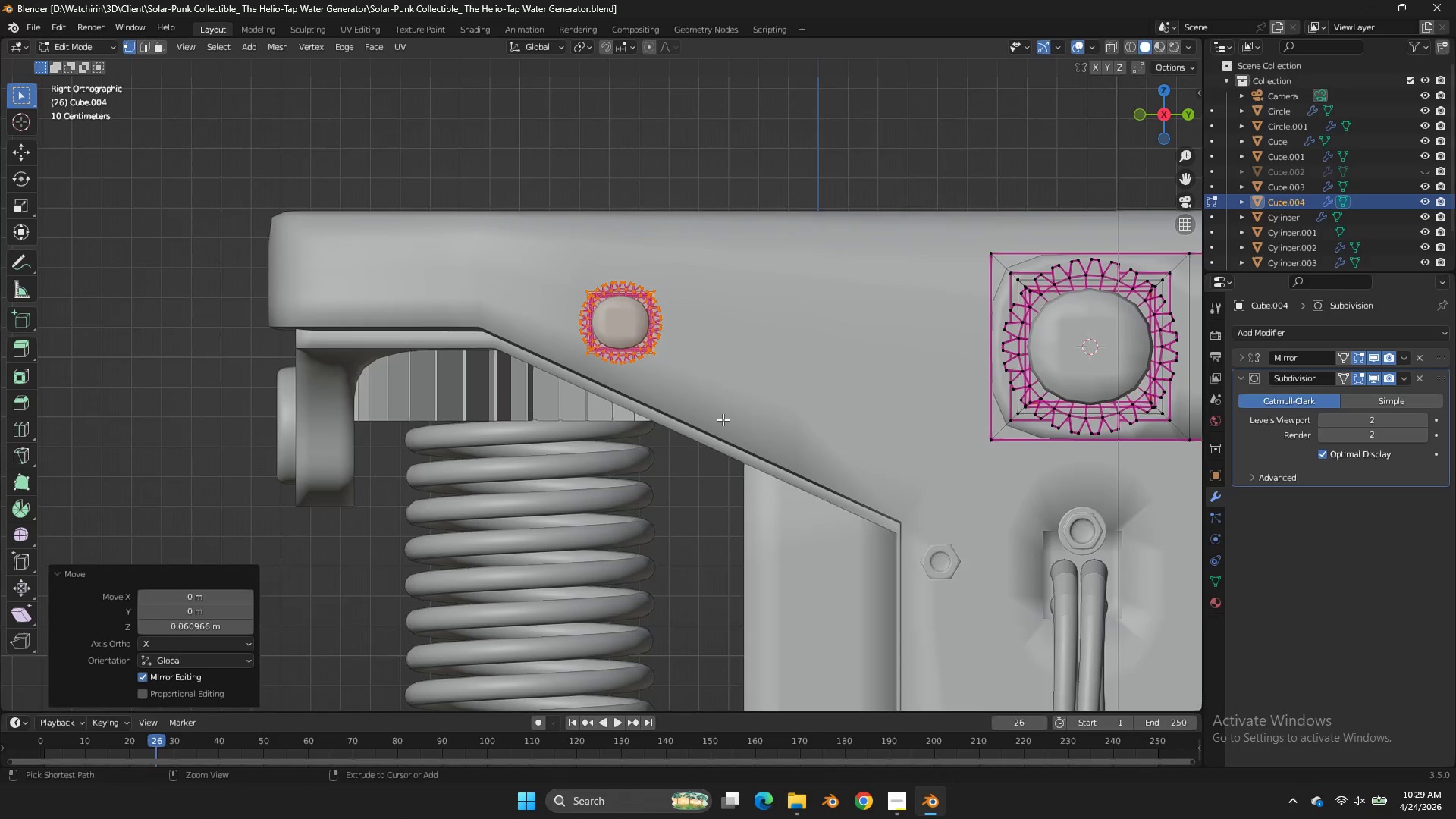 
key(Control+S)
 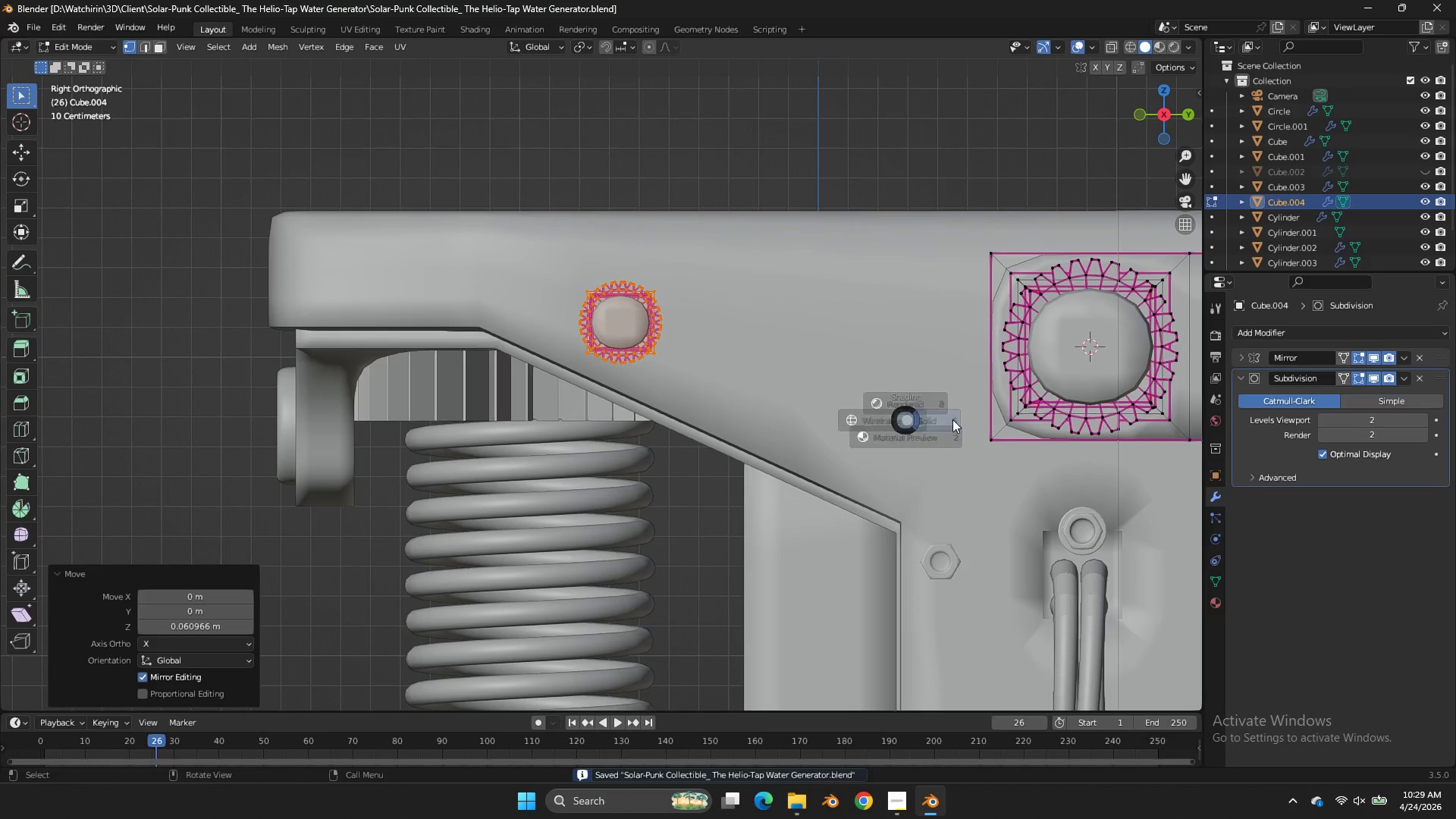 
key(Z)
 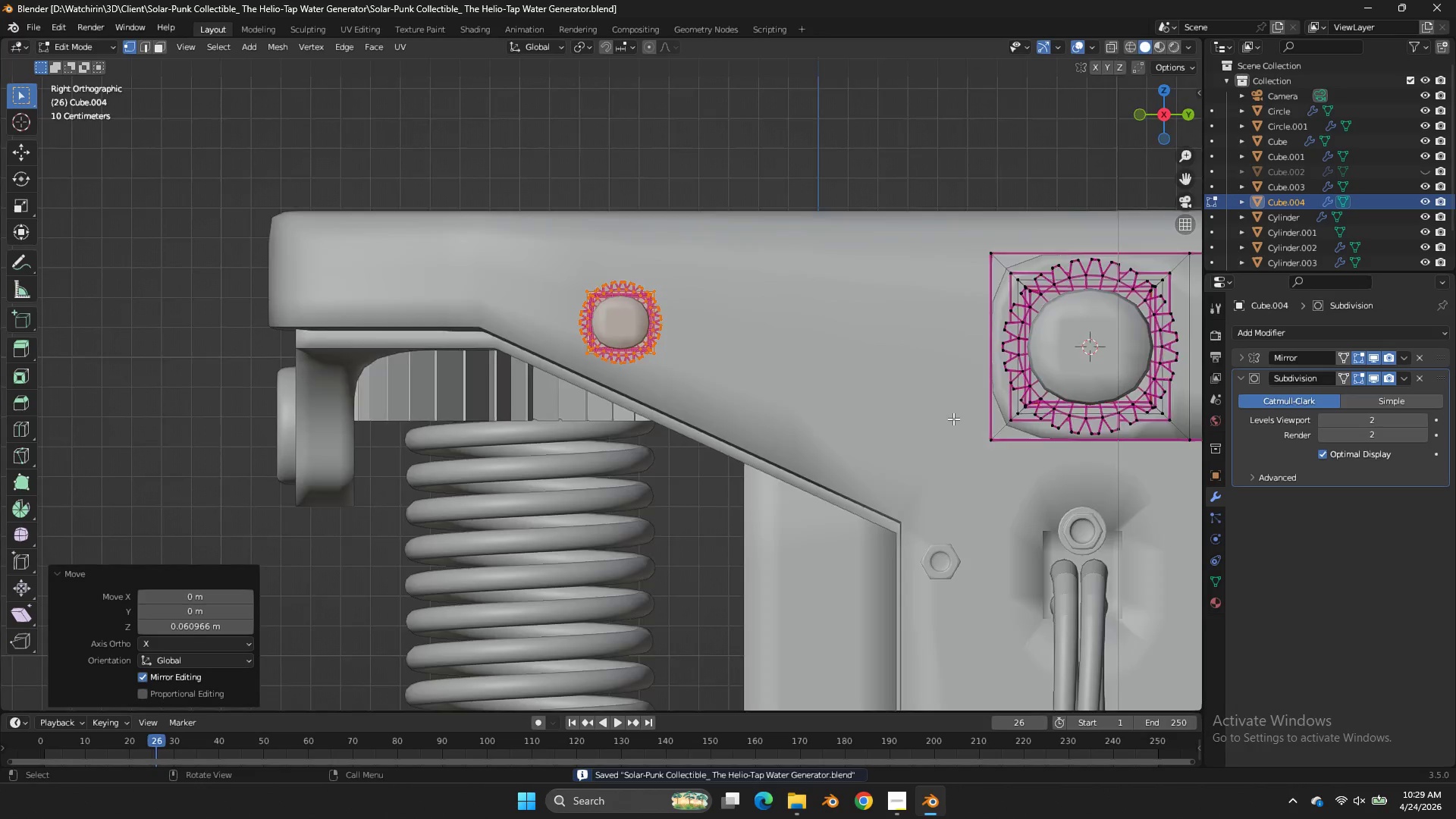 
key(Tab)
 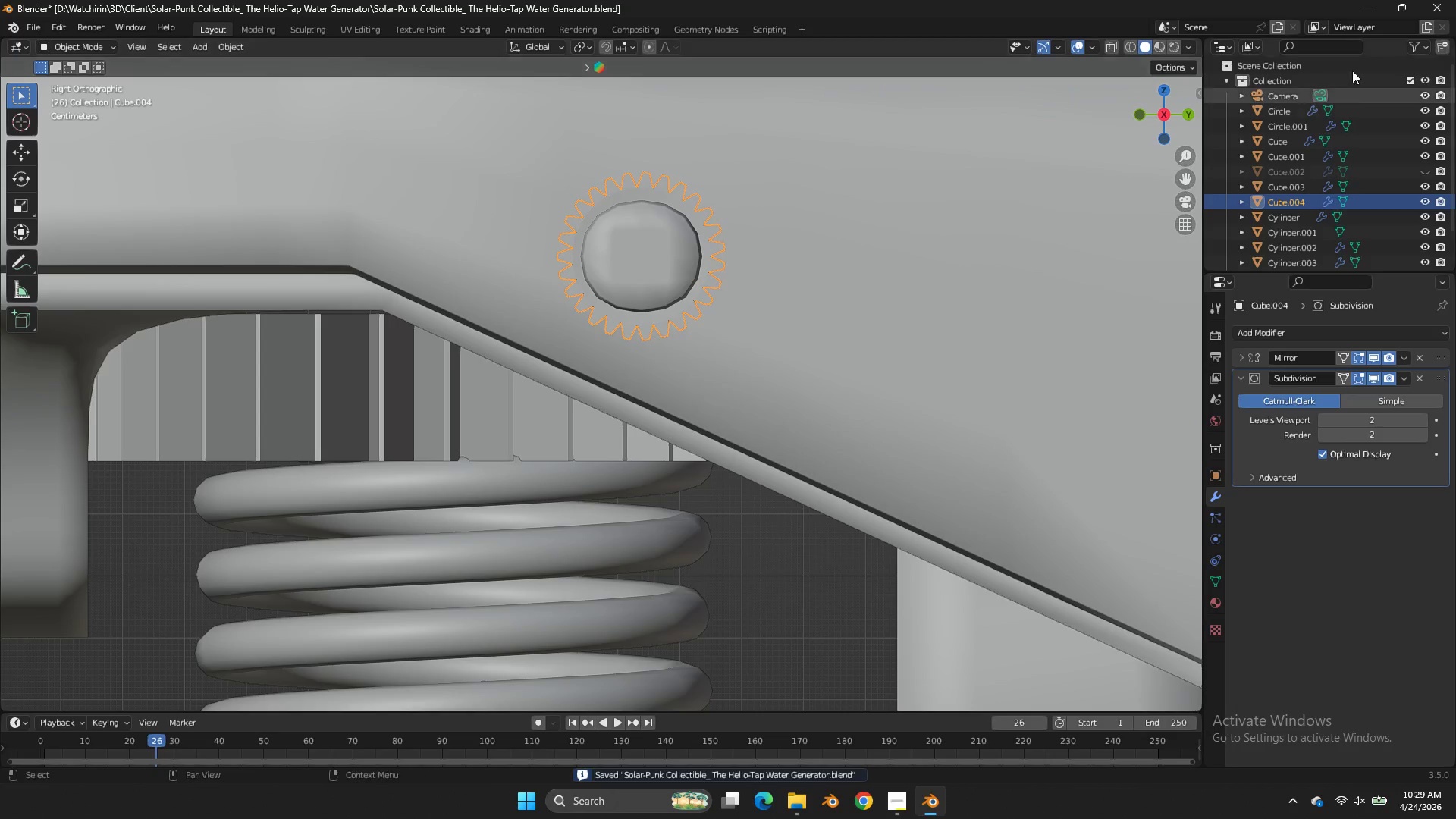 
scroll: coordinate [953, 419], scroll_direction: up, amount: 4.0
 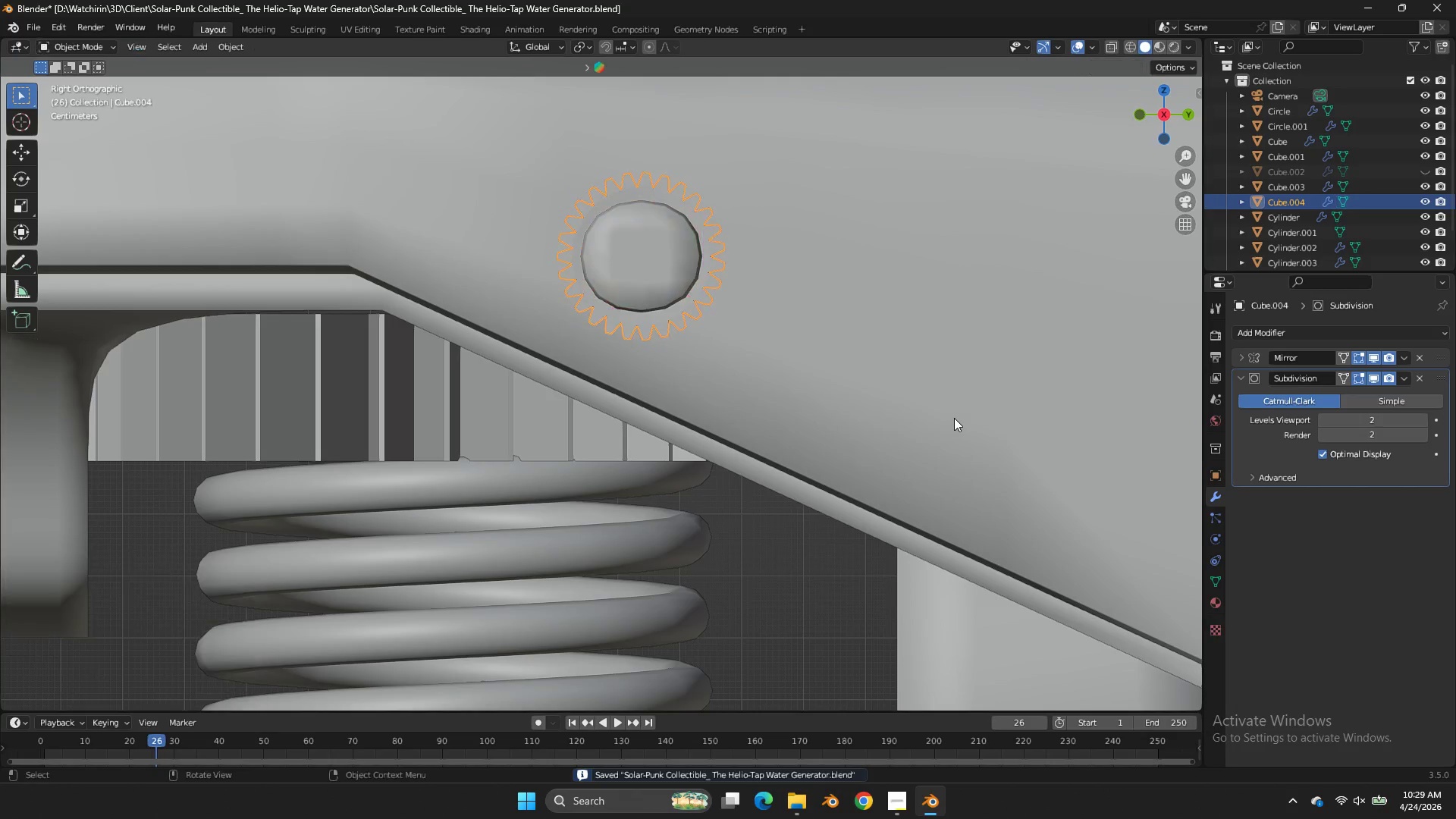 
left_click_drag(start_coordinate=[1154, 104], to_coordinate=[127, 139])
 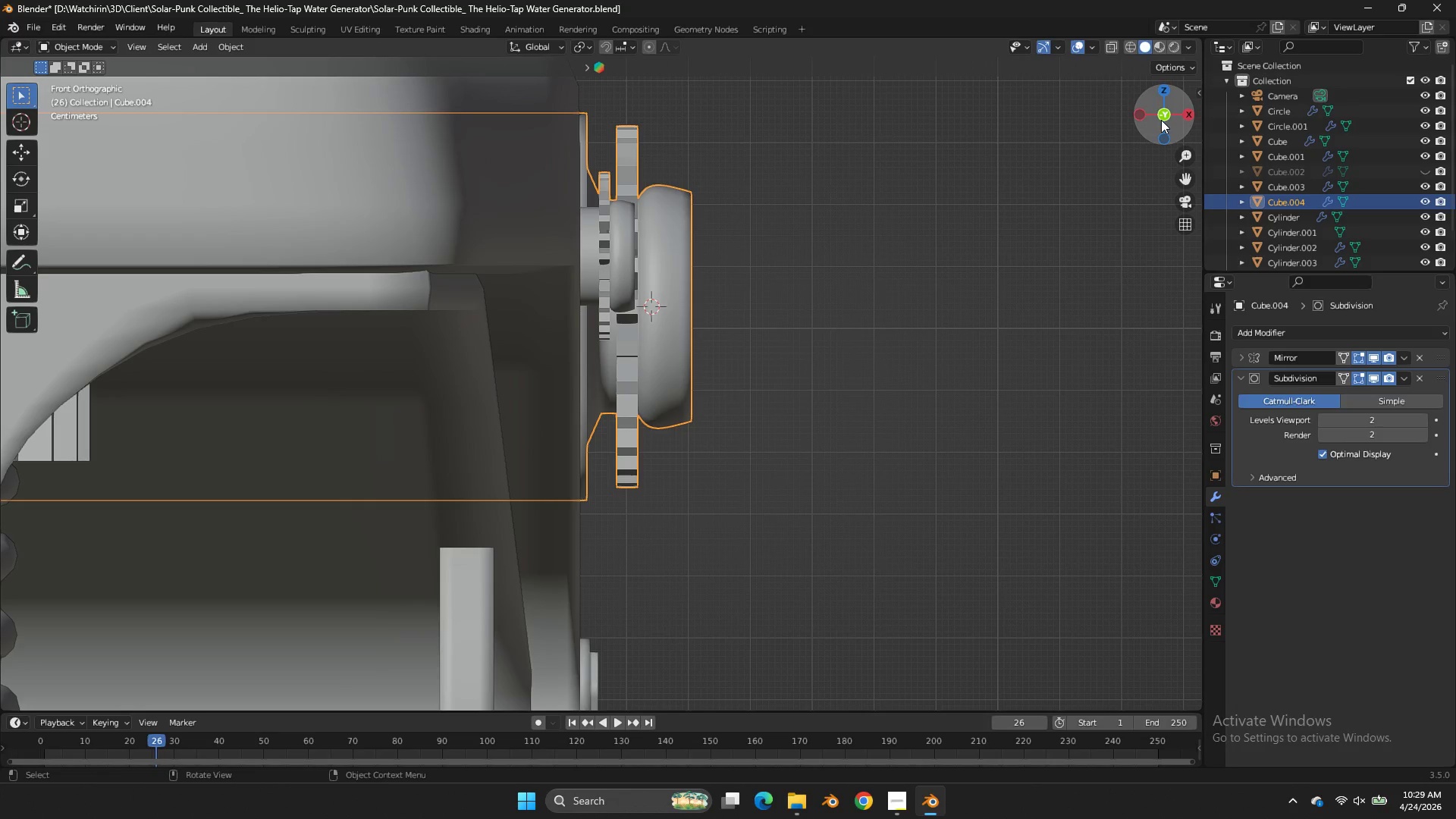 
type(z)
key(Tab)
type(gx)
 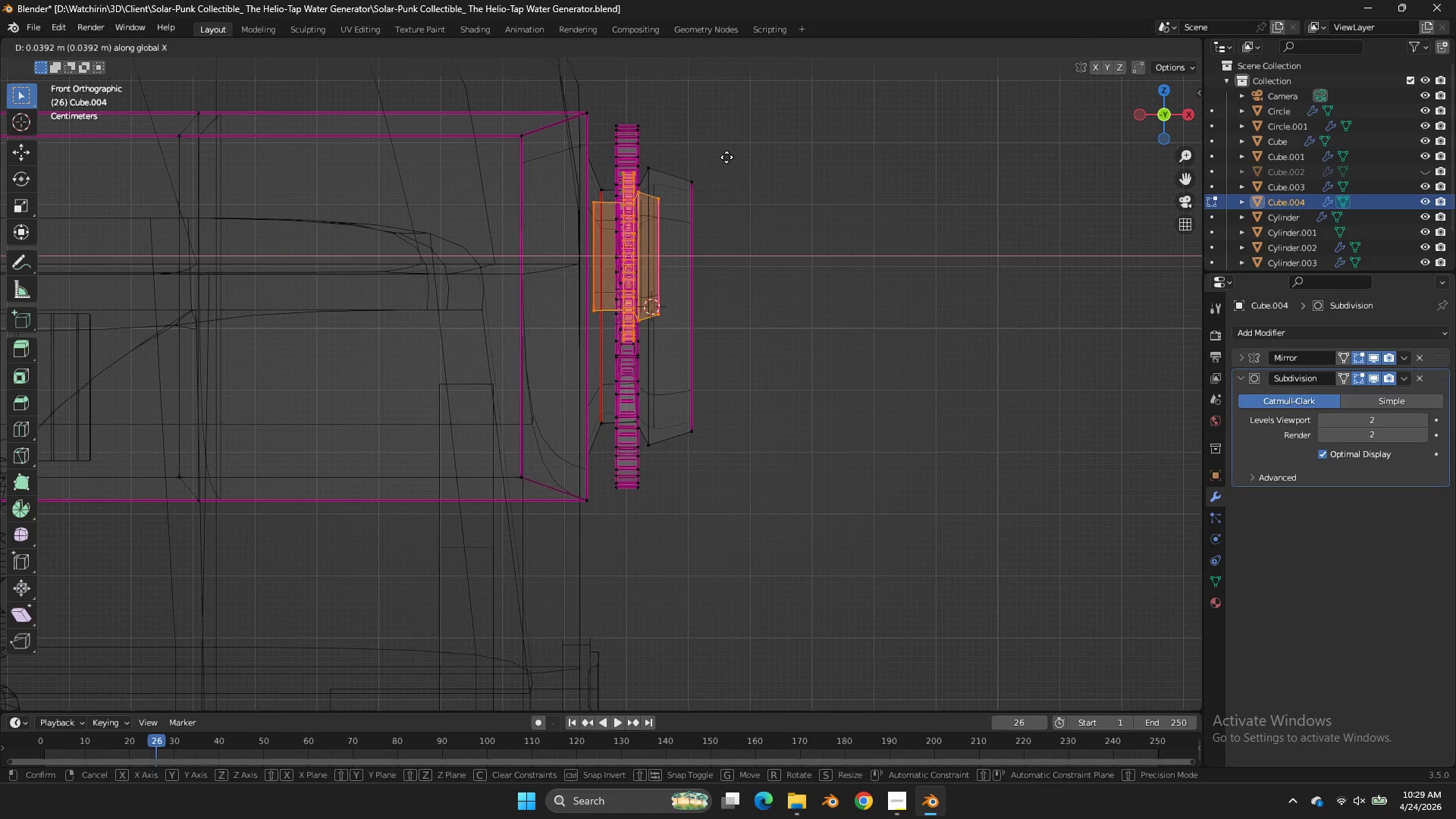 
hold_key(key=ShiftLeft, duration=1.08)
 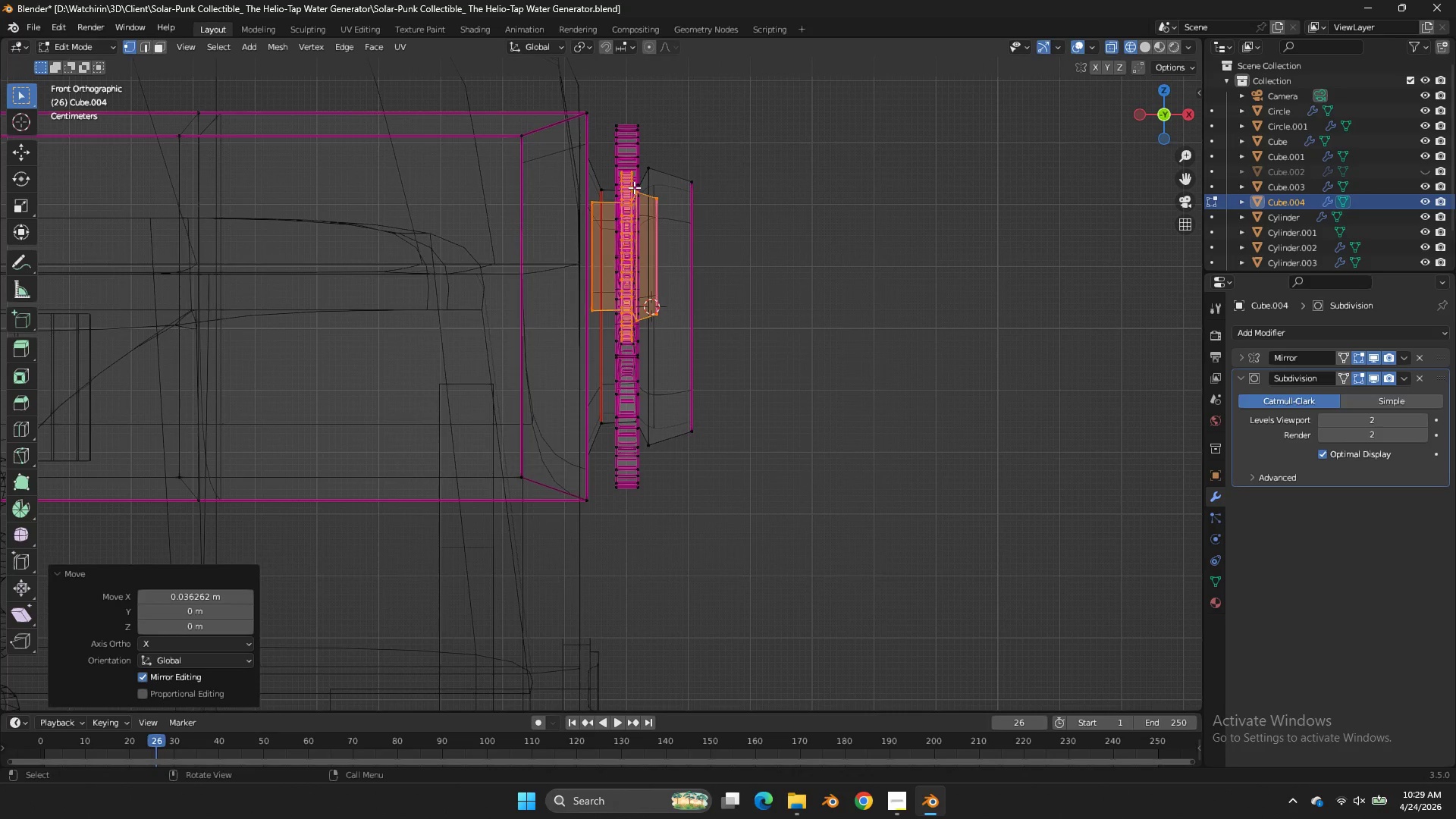 
type(zzgx)
 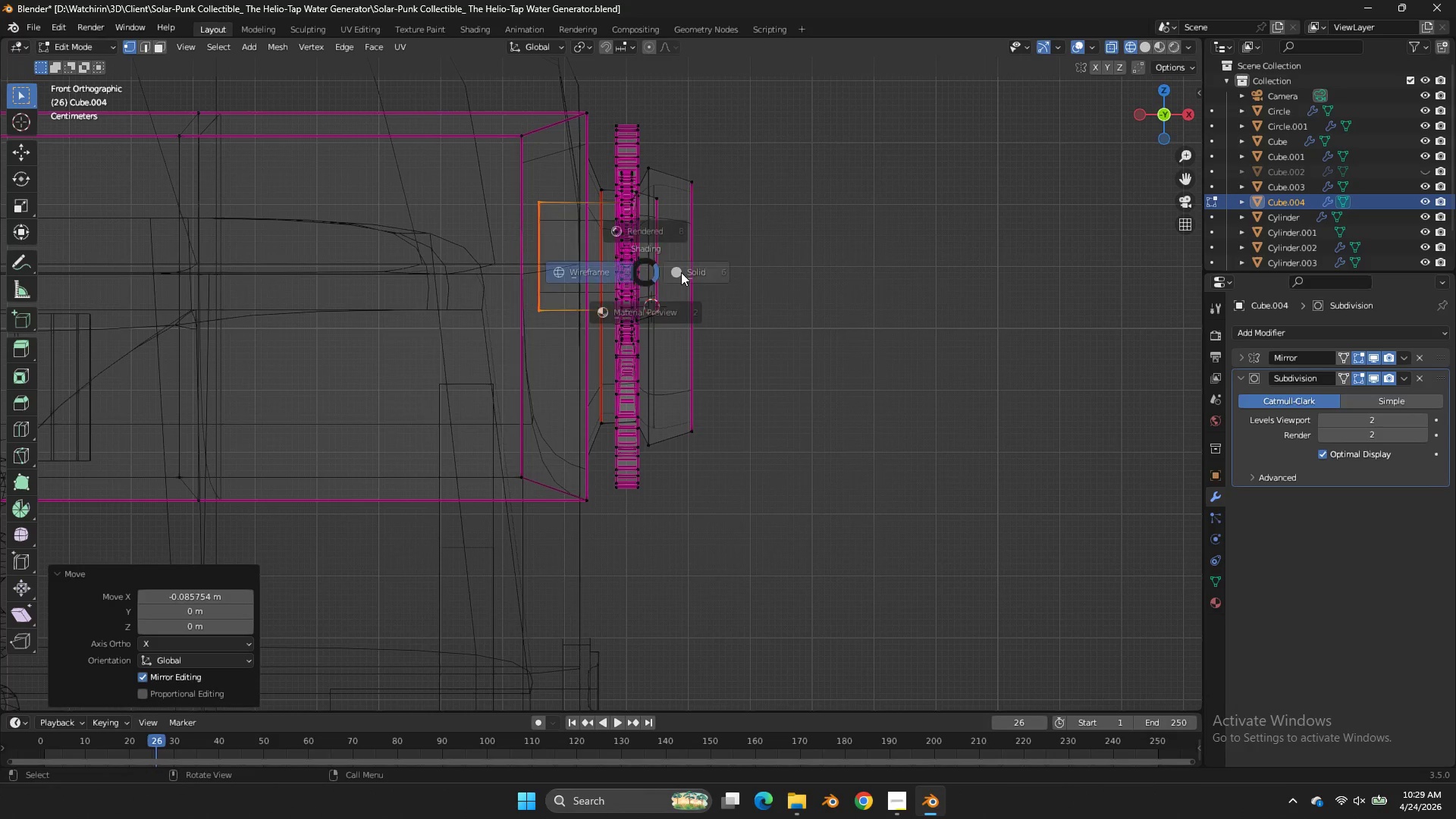 
left_click_drag(start_coordinate=[598, 194], to_coordinate=[576, 342])
 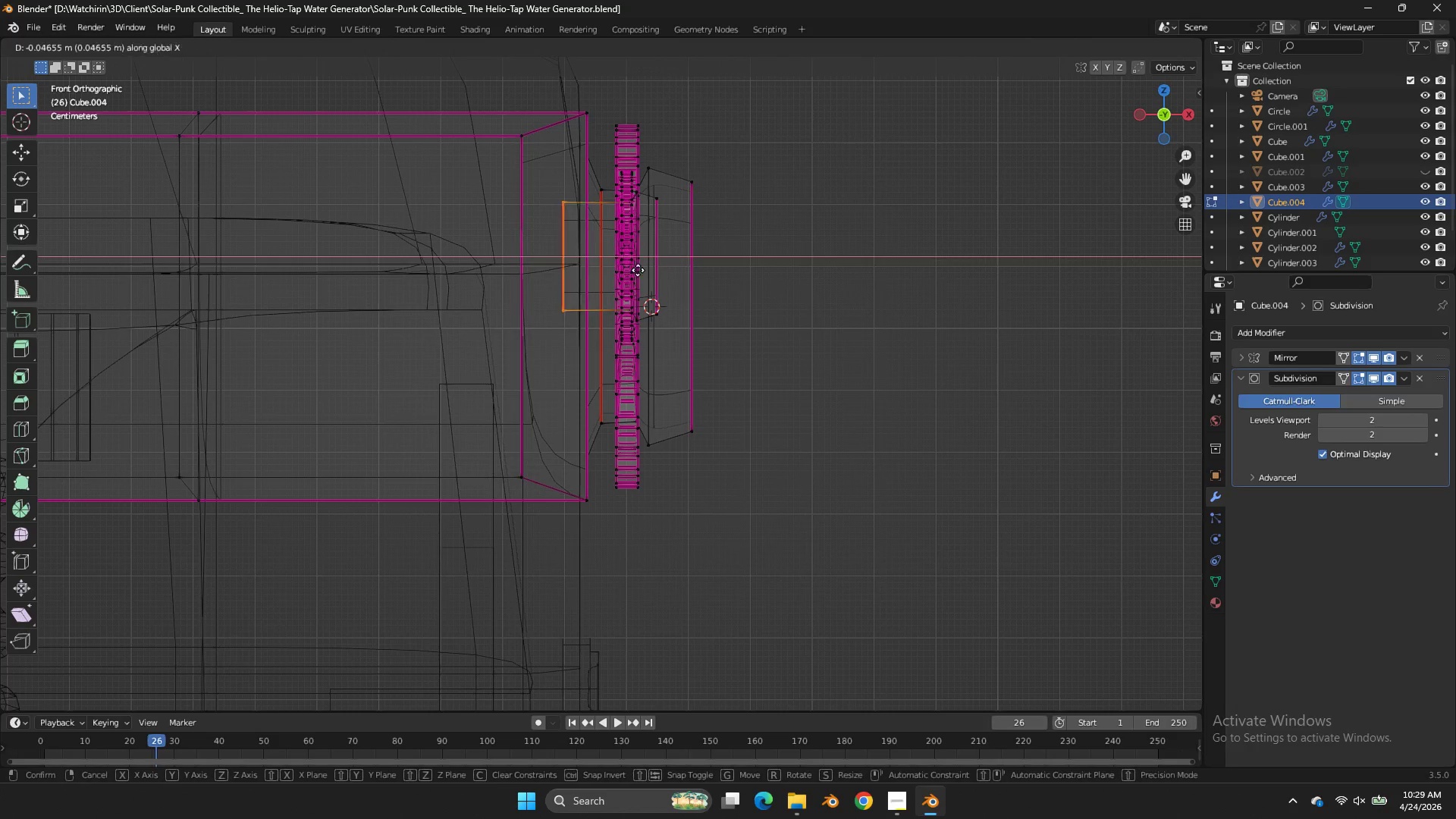 
left_click([635, 270])
 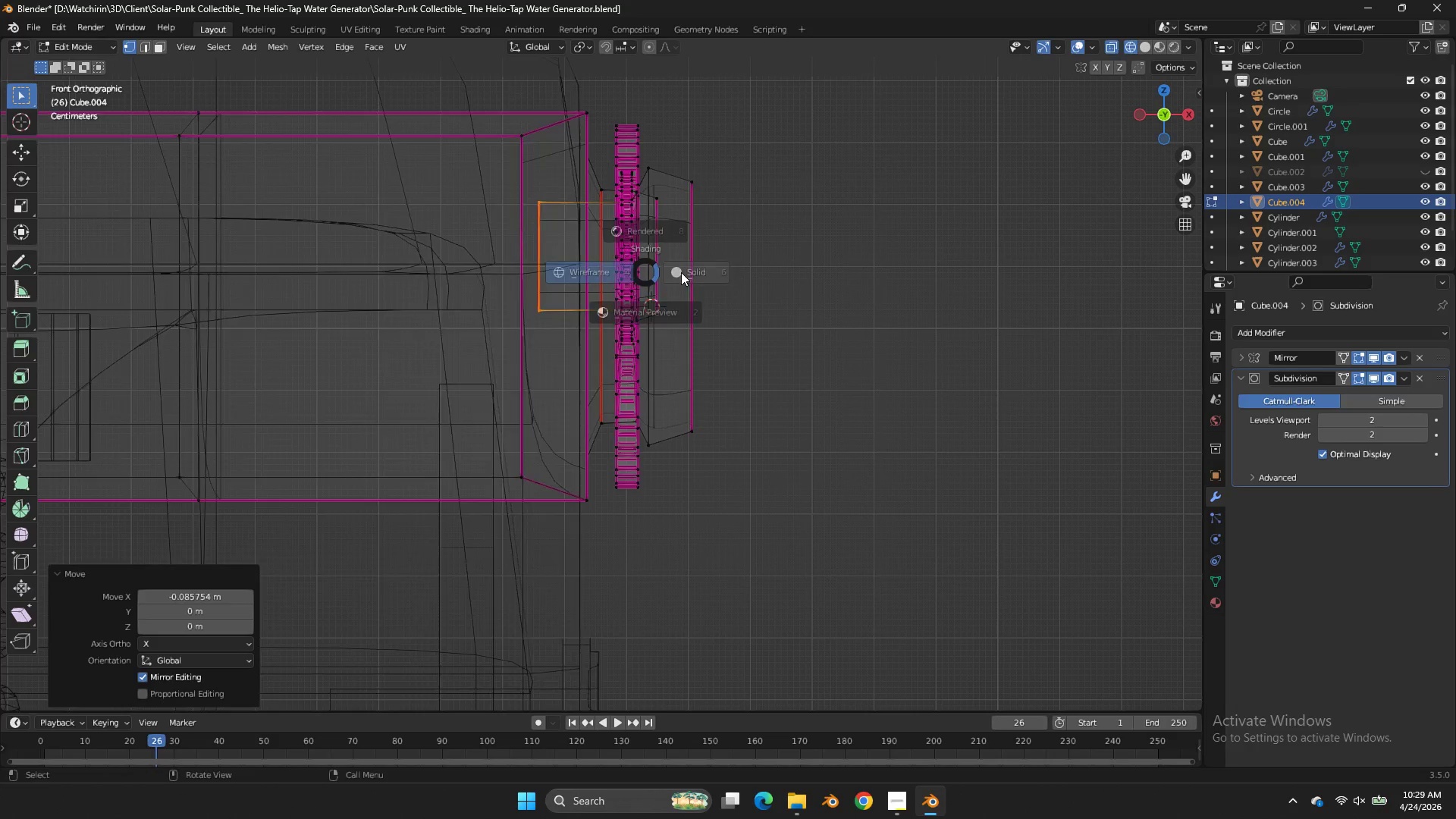 
key(Z)
 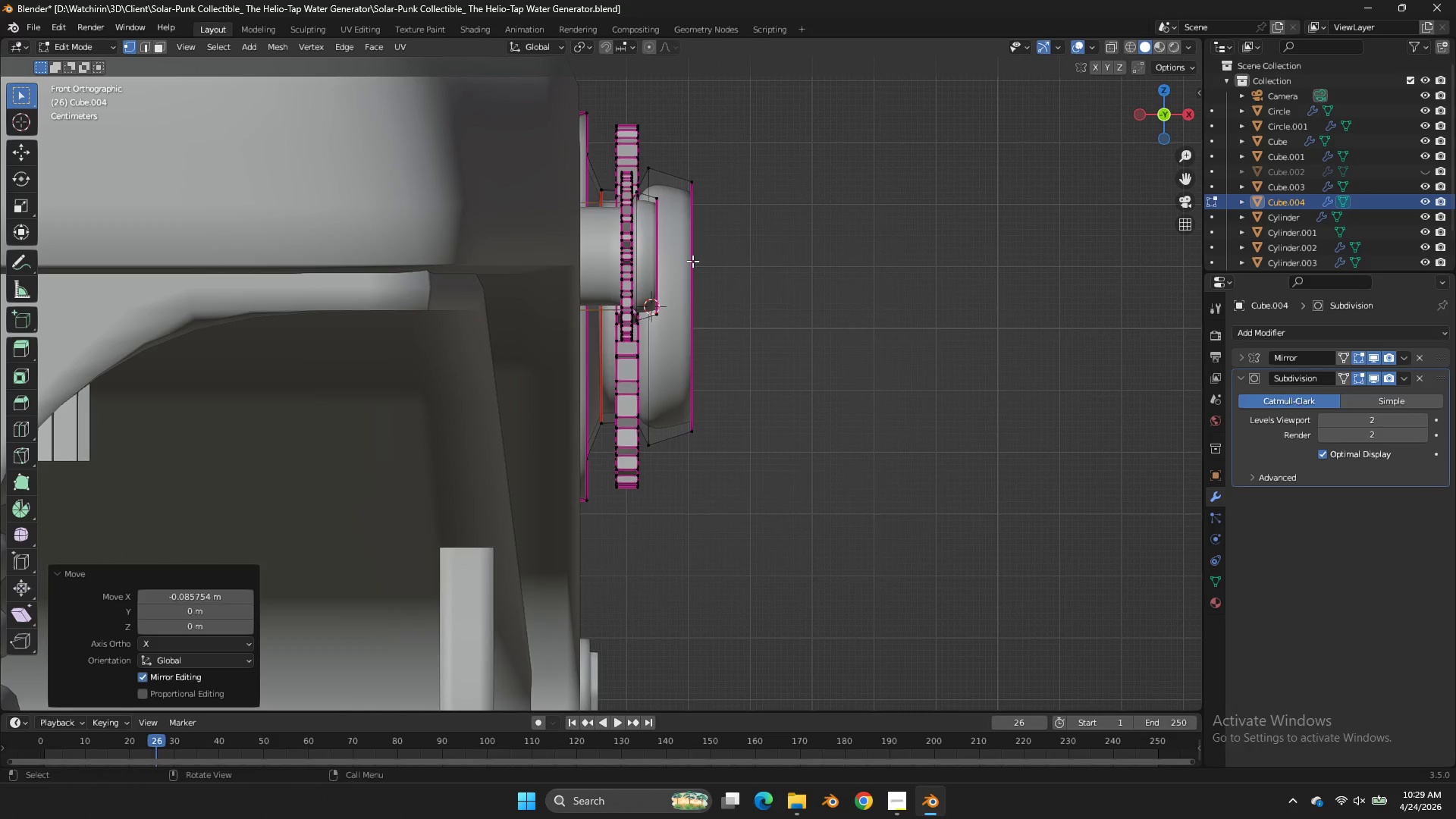 
key(Shift+D)
 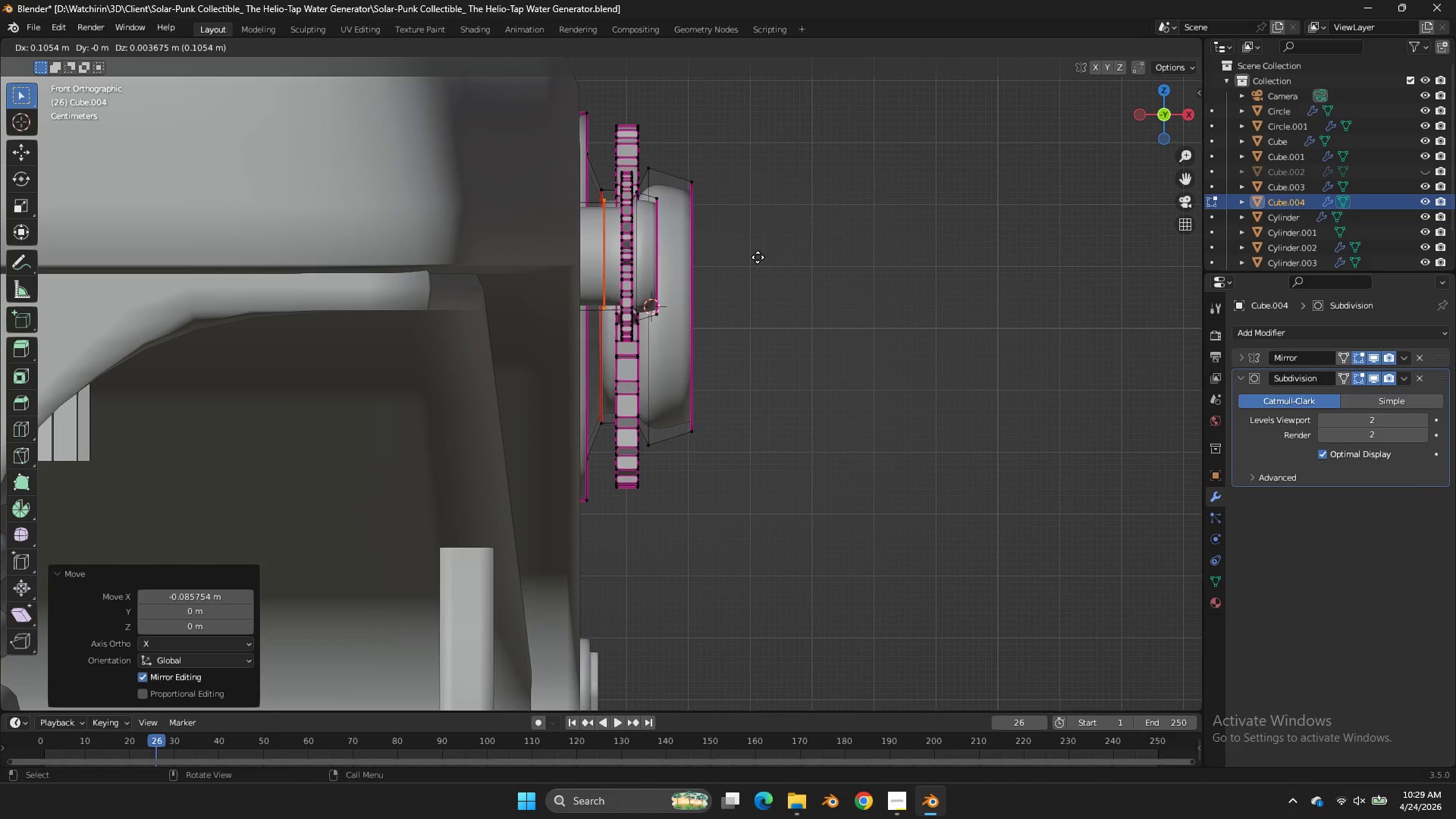 
key(X)
 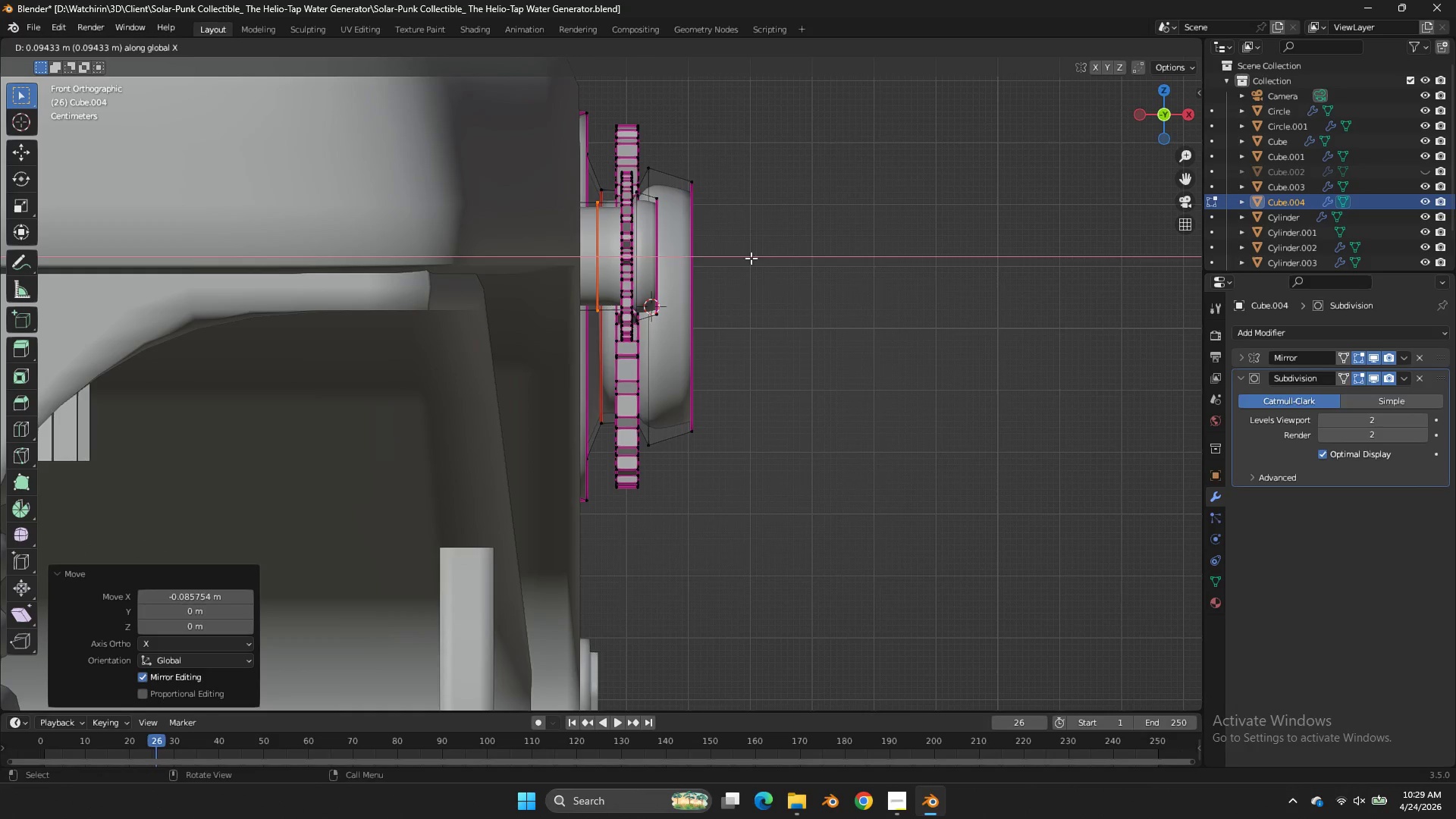 
left_click([751, 258])
 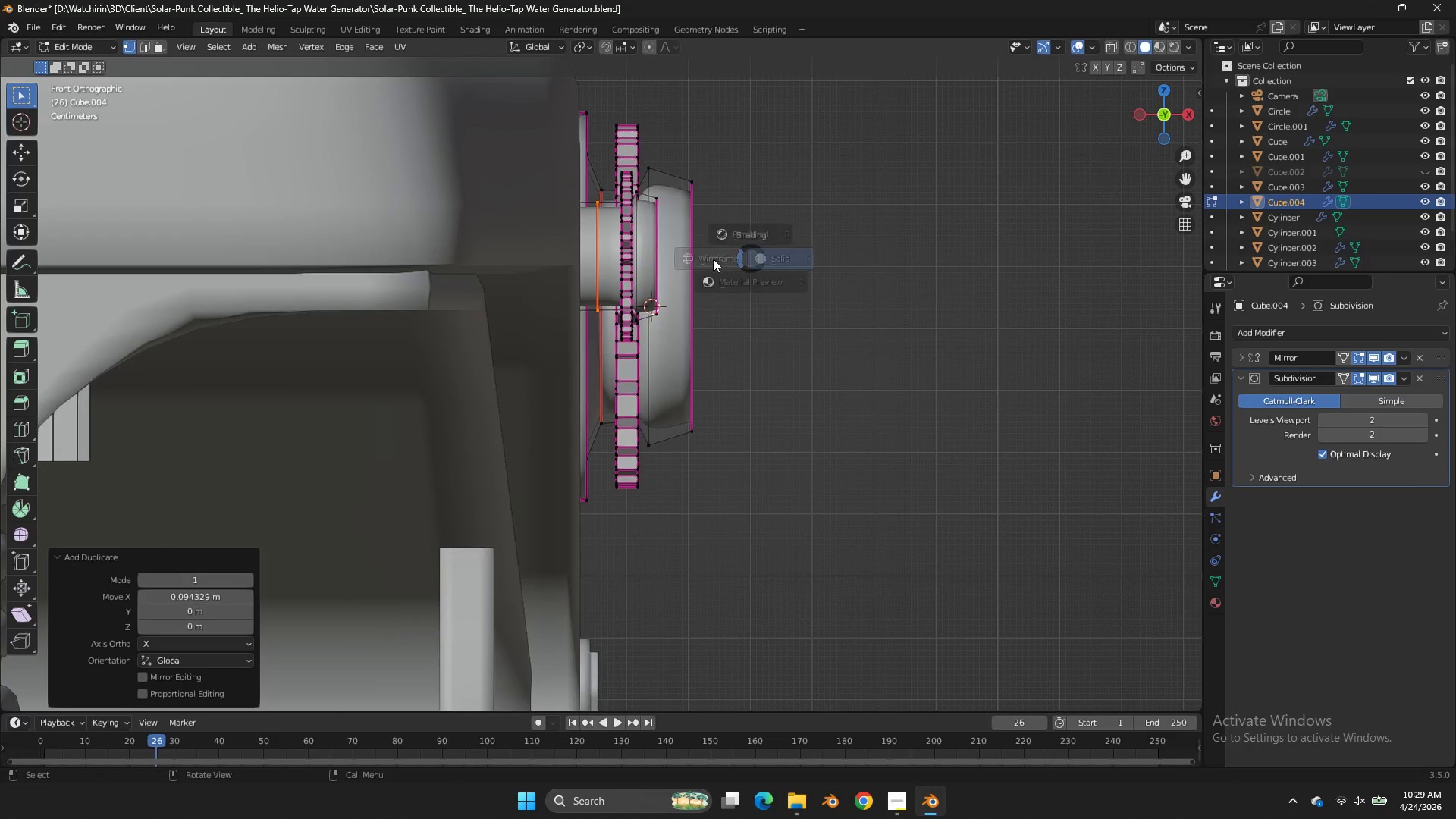 
key(Z)
 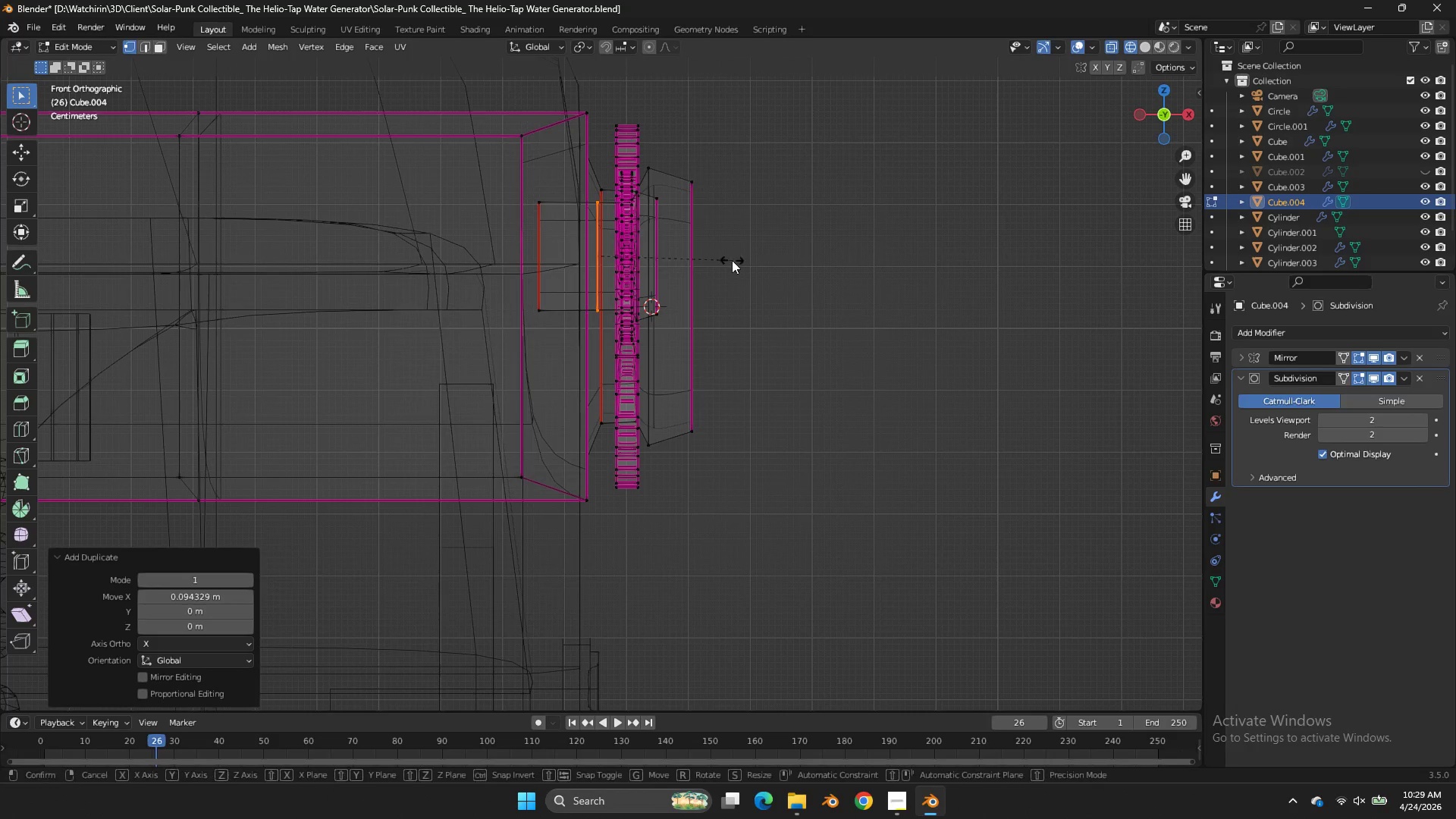 
key(S)
 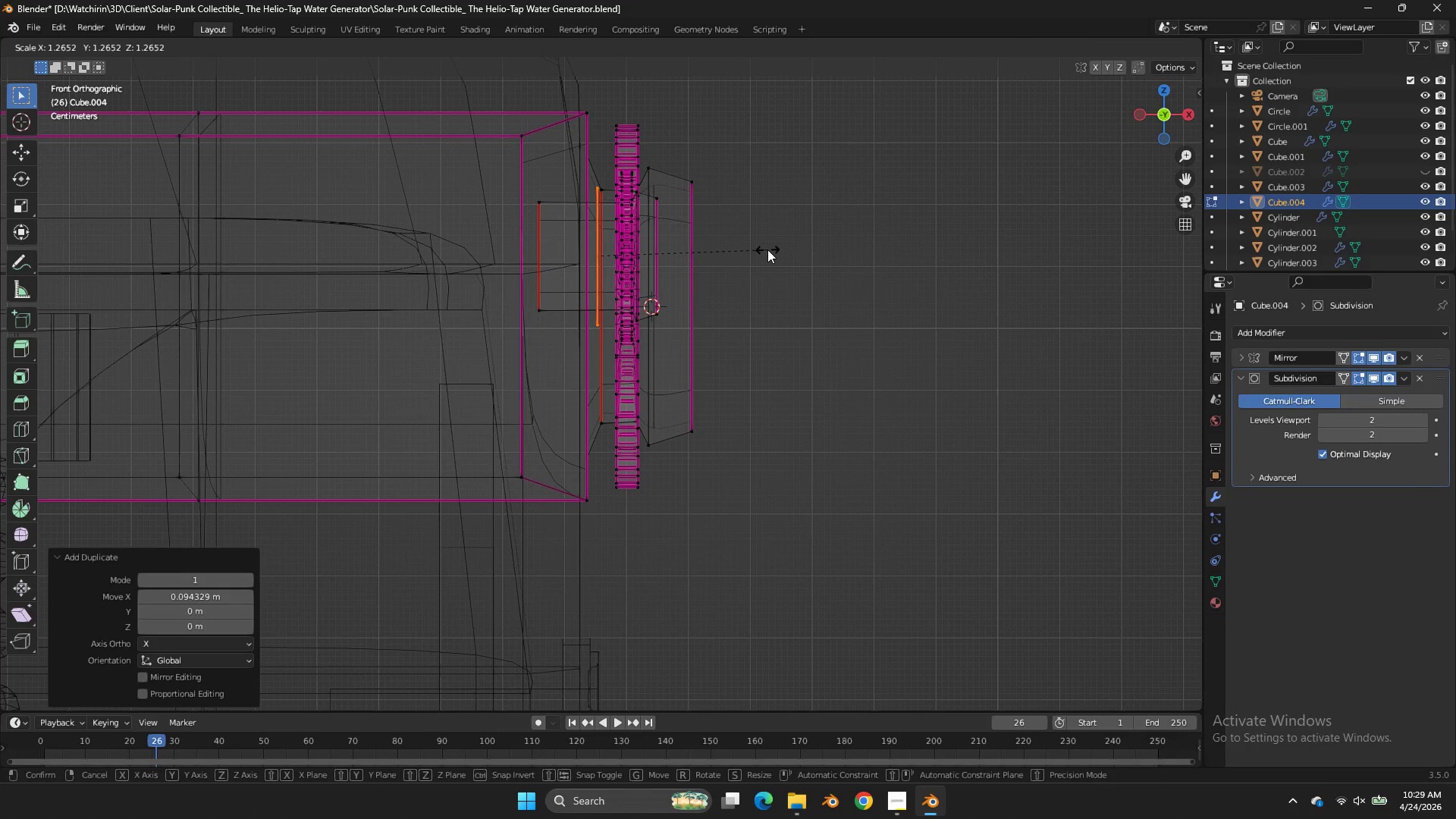 
left_click([767, 249])
 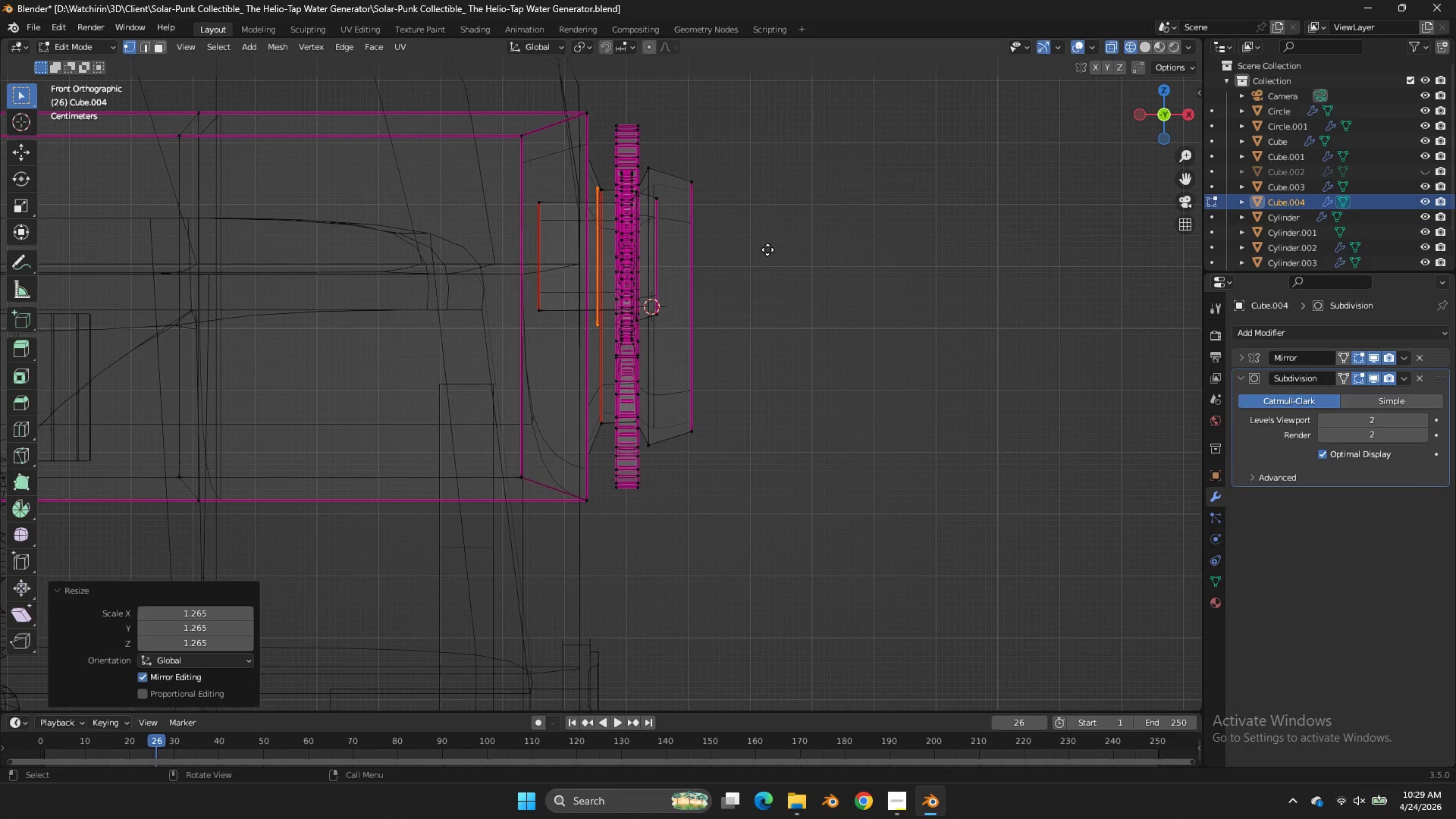 
type(ex)
 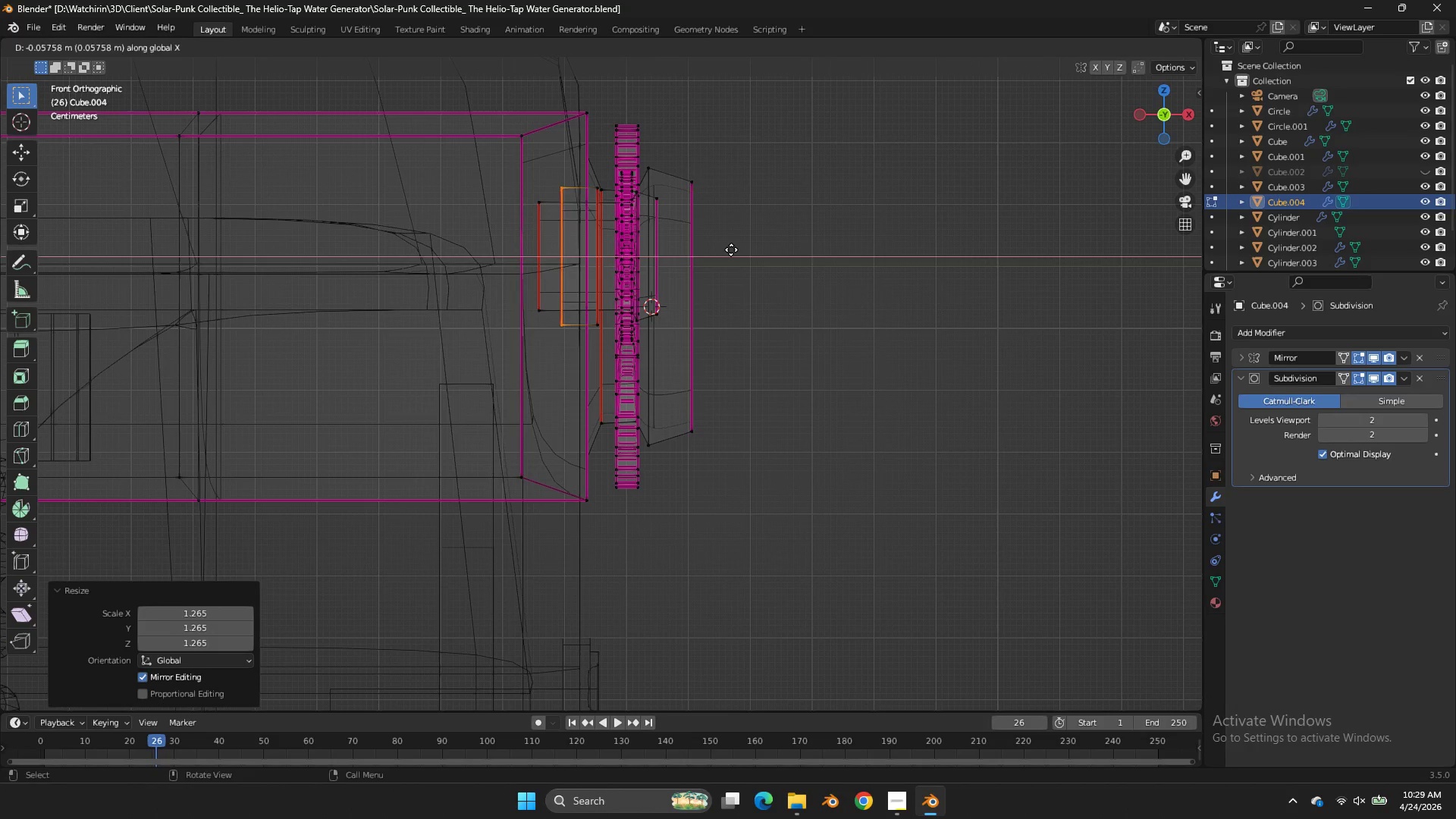 
left_click([731, 249])
 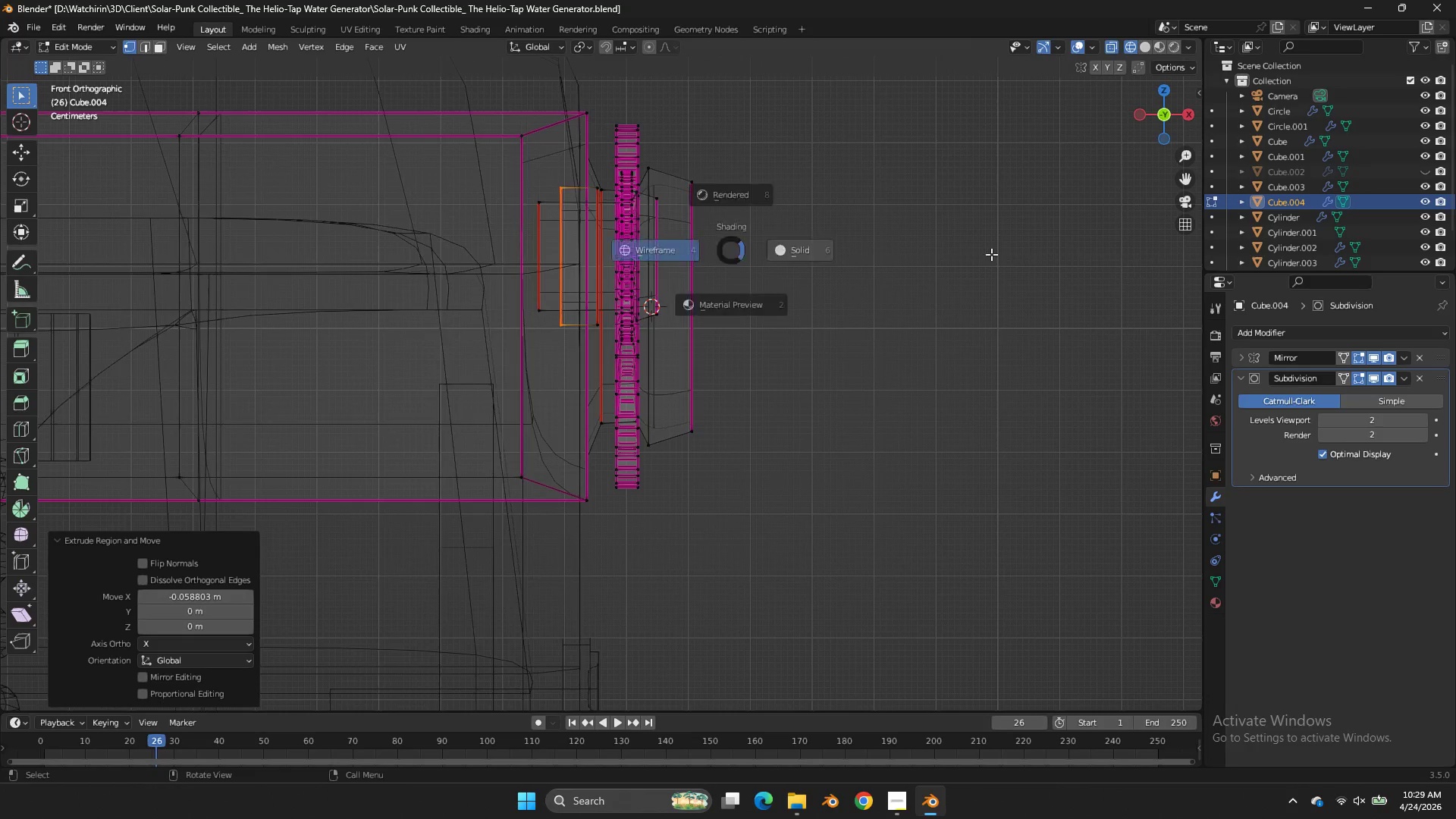 
key(Z)
 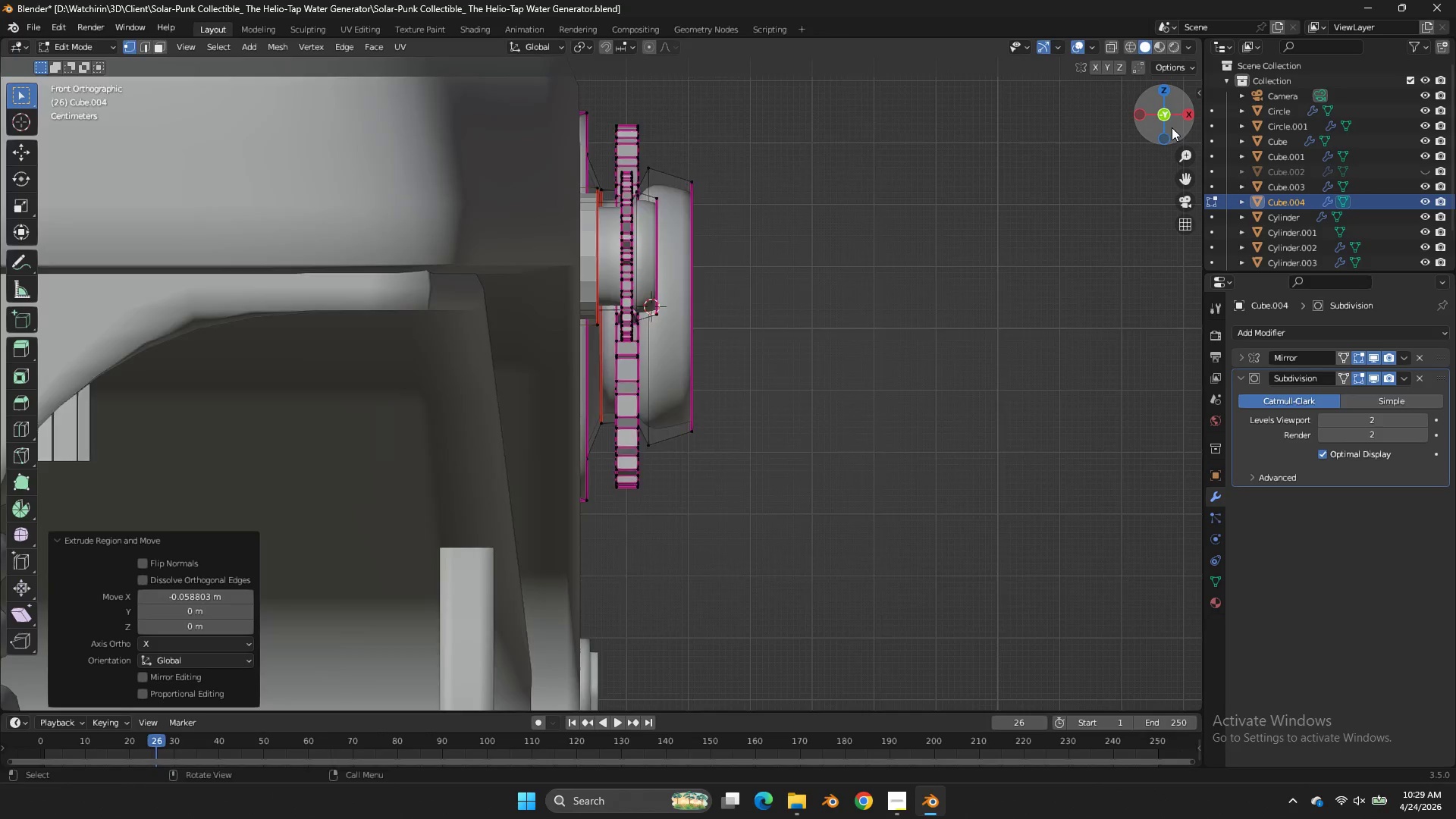 
left_click_drag(start_coordinate=[1170, 134], to_coordinate=[1105, 225])
 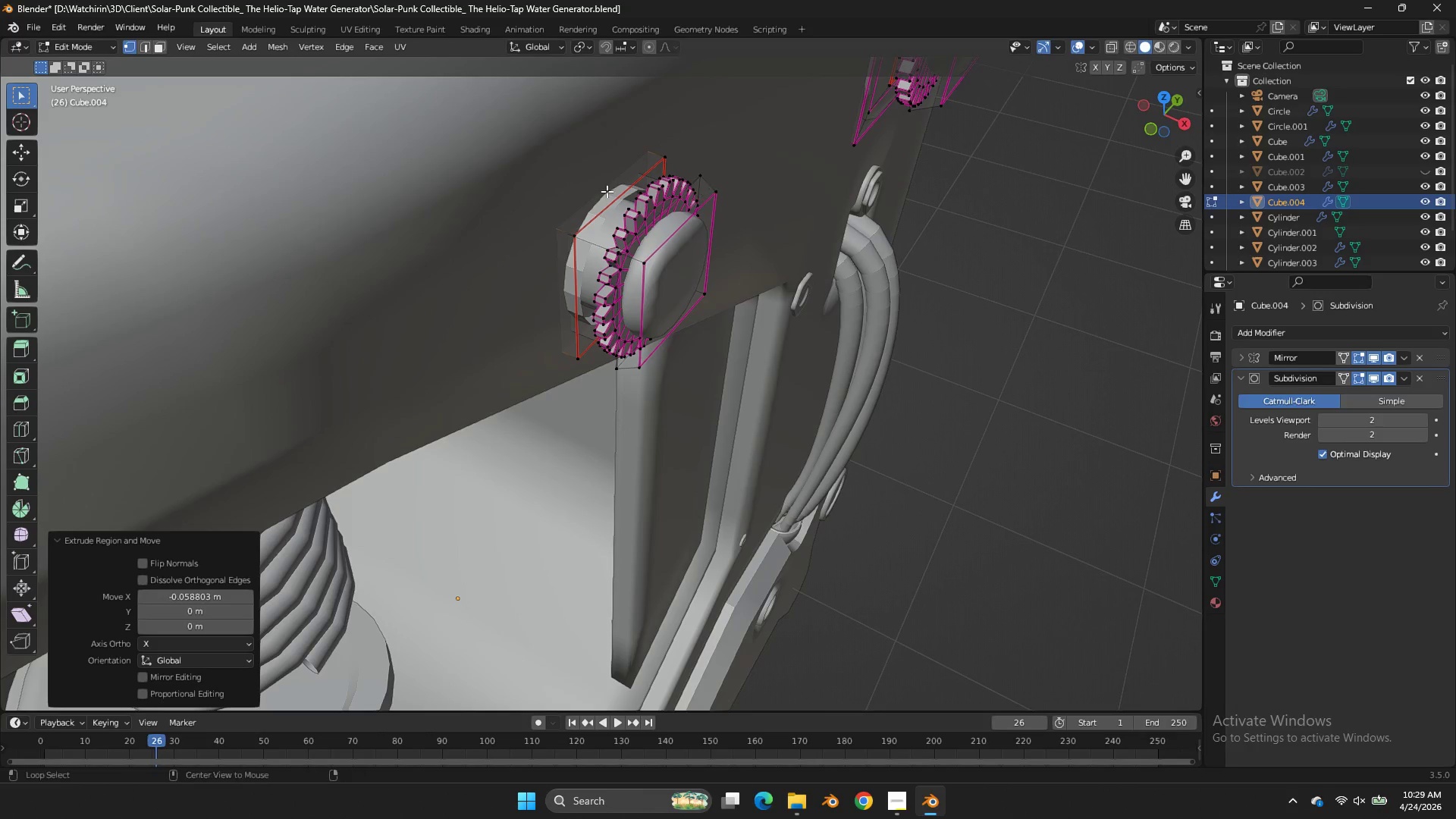 
hold_key(key=AltLeft, duration=0.75)
left_click([607, 209])
 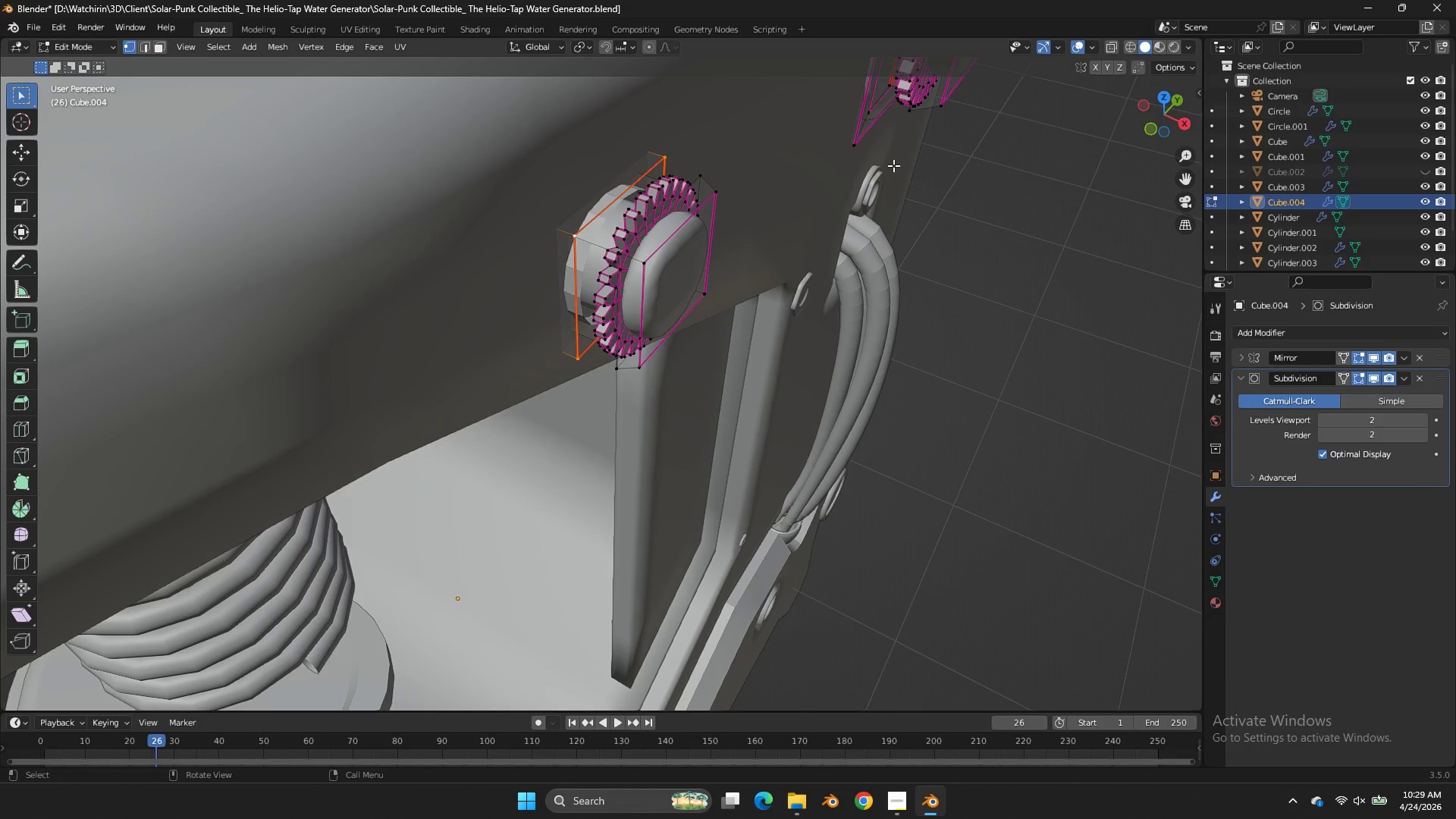 
key(E)
 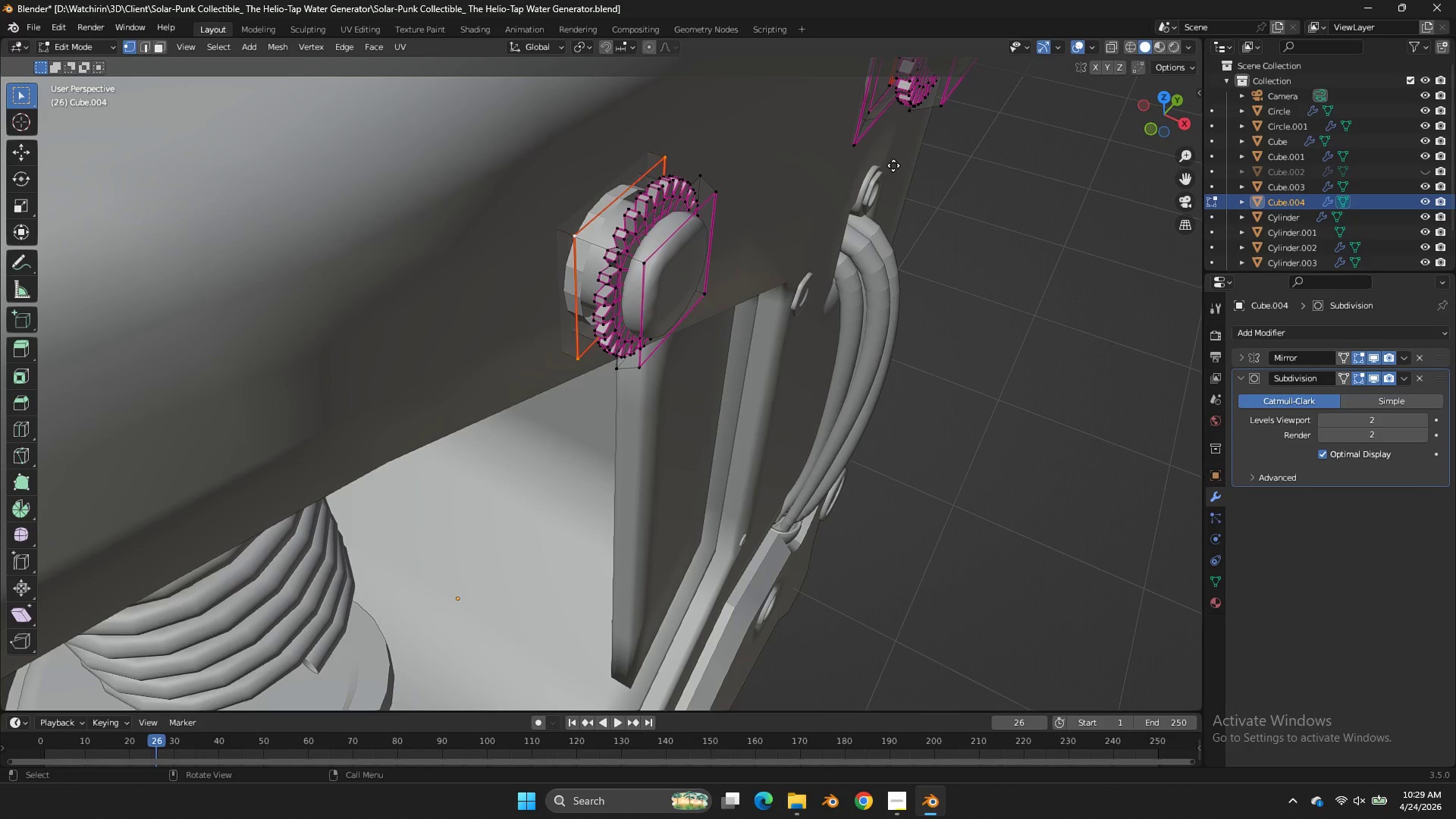 
right_click([893, 165])
 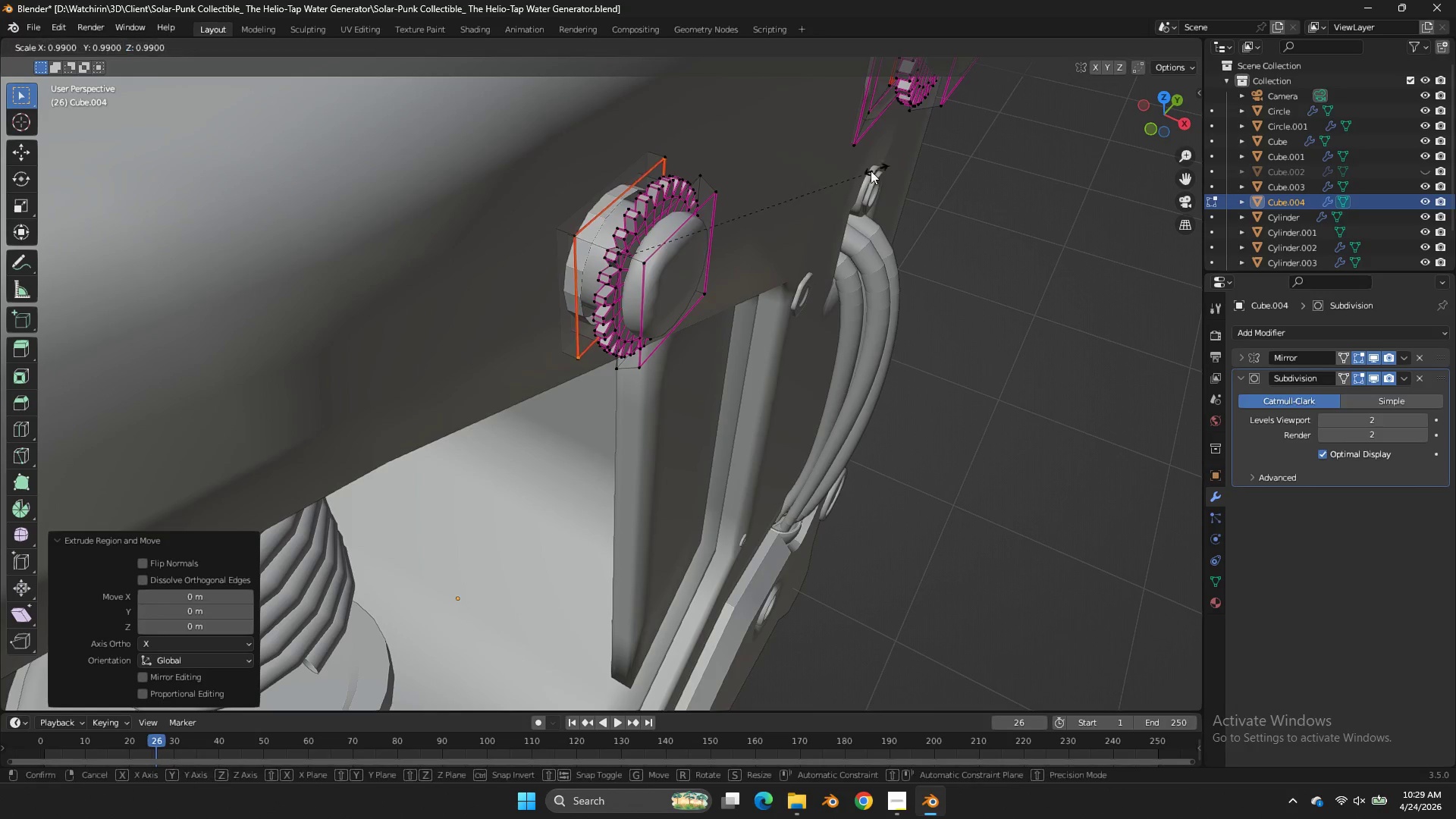 
key(S)
 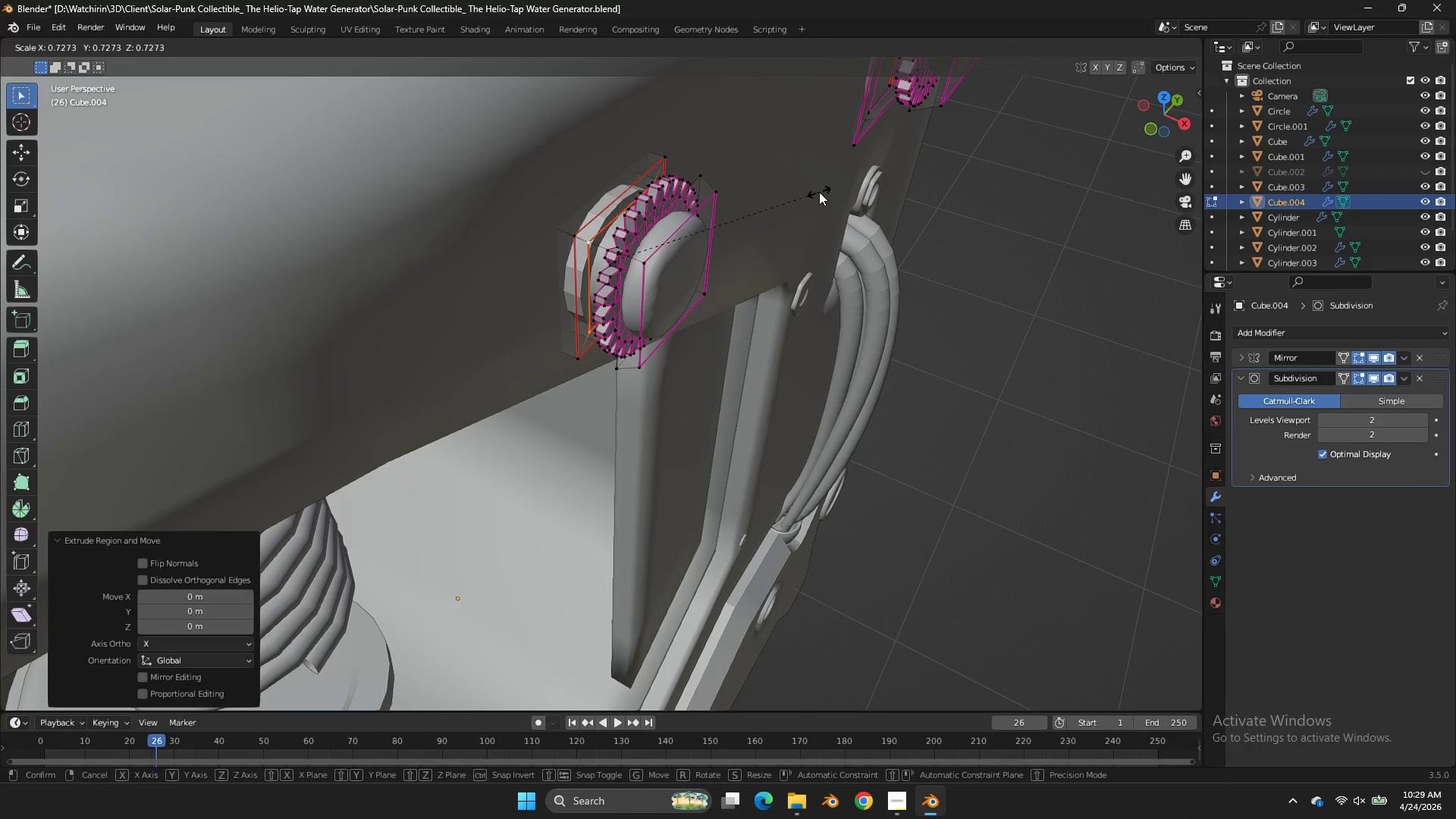 
left_click([824, 190])
 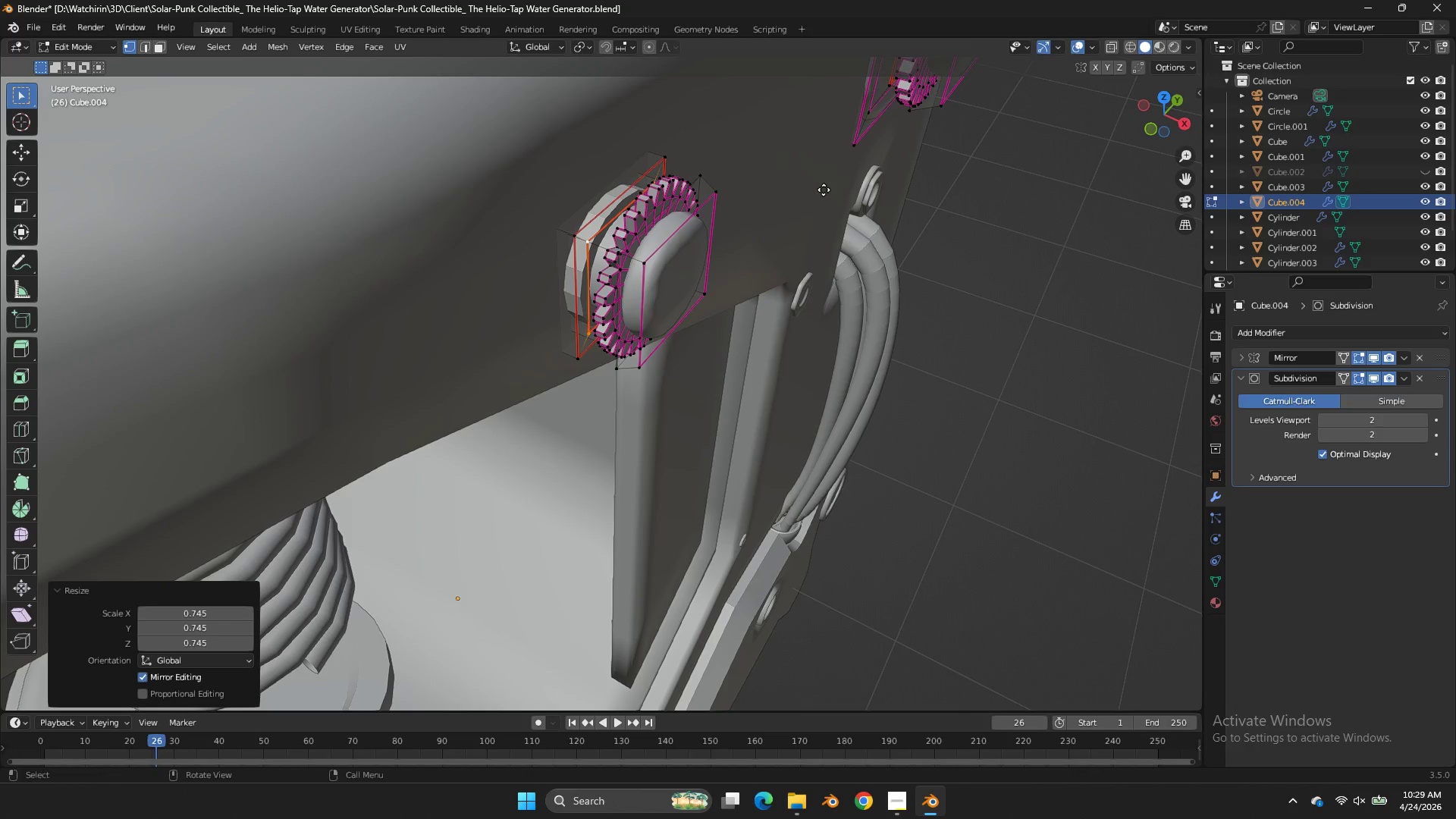 
key(E)
 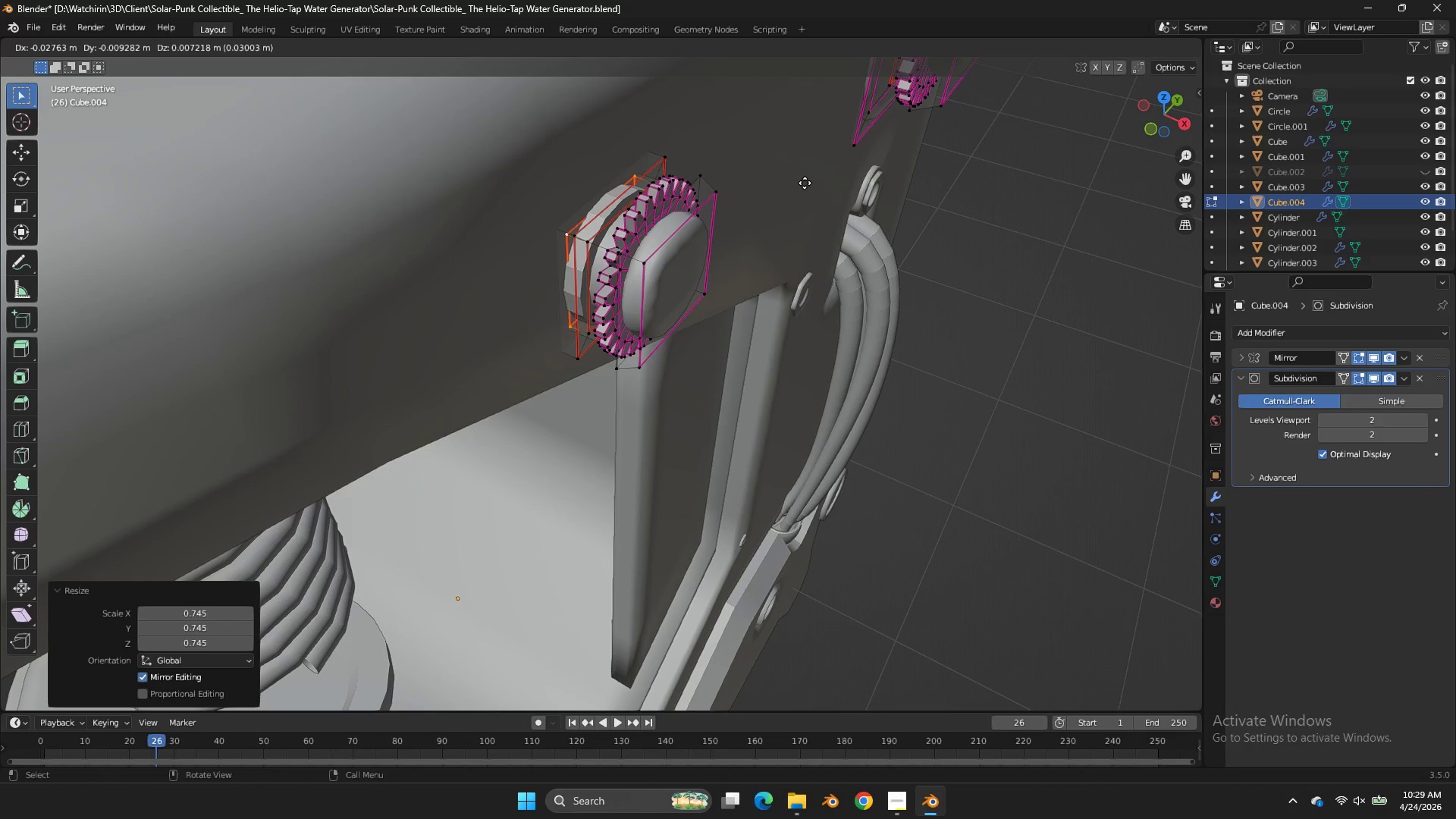 
left_click([808, 183])
 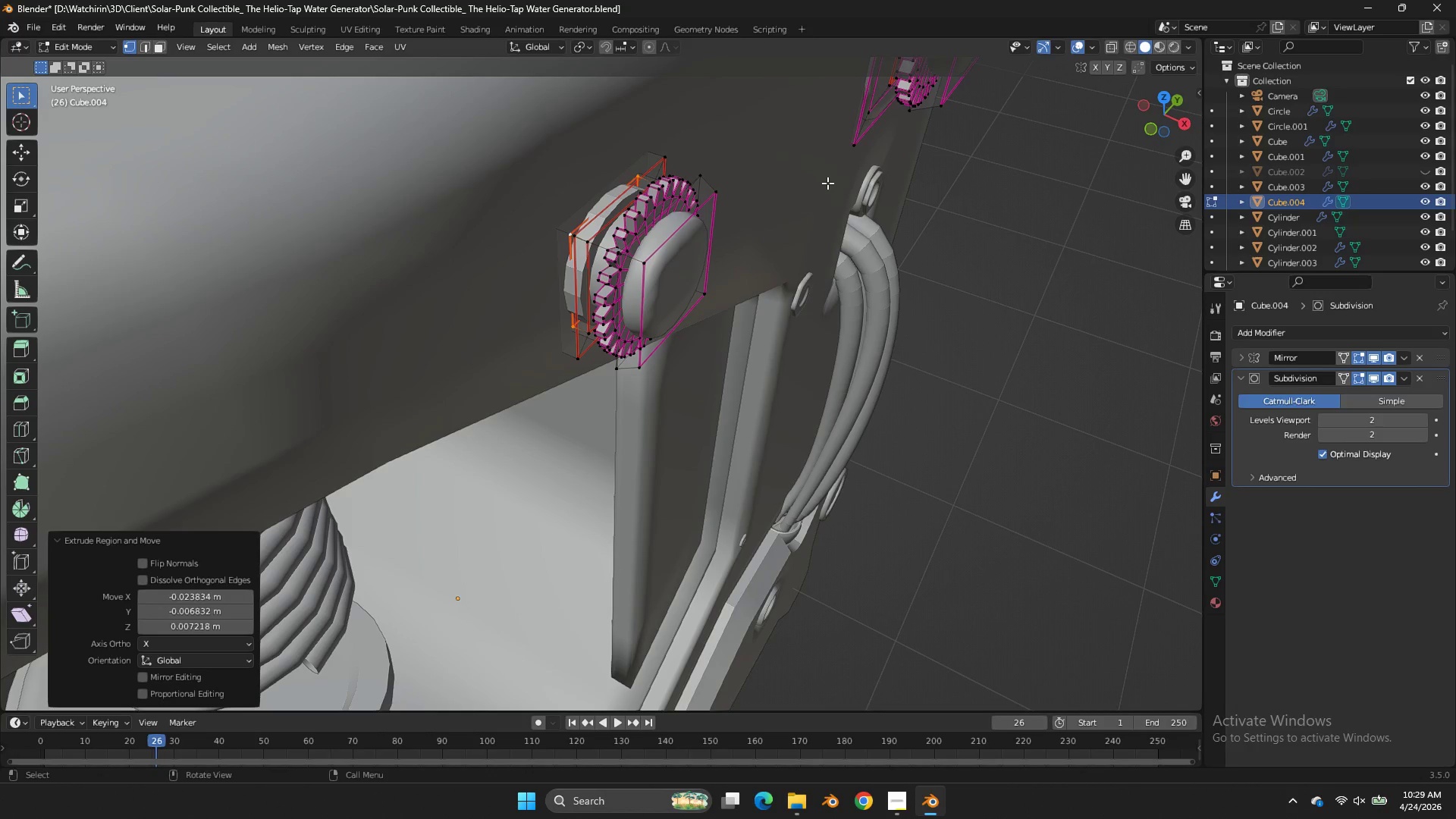 
key(E)
 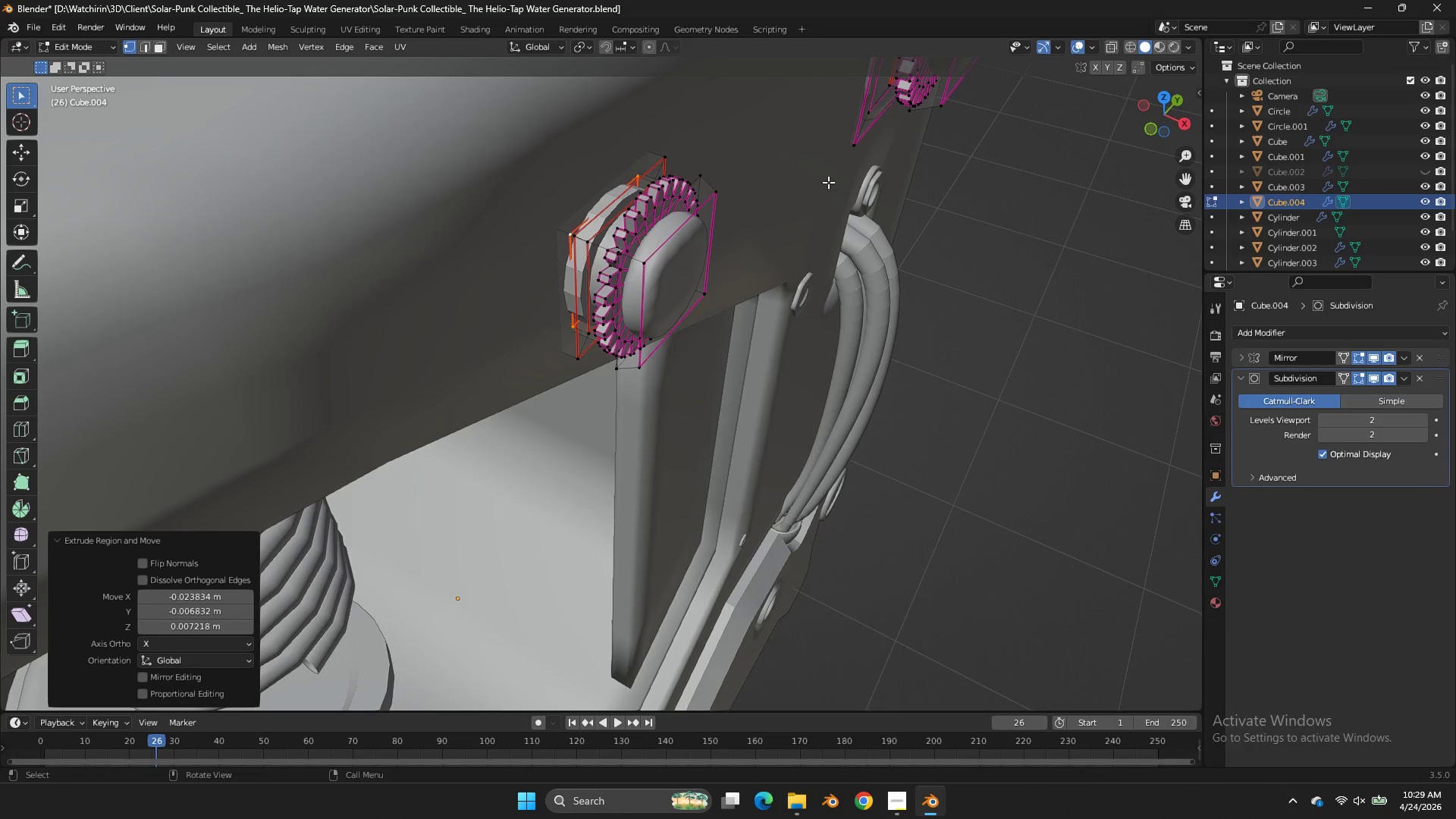 
right_click([828, 182])
 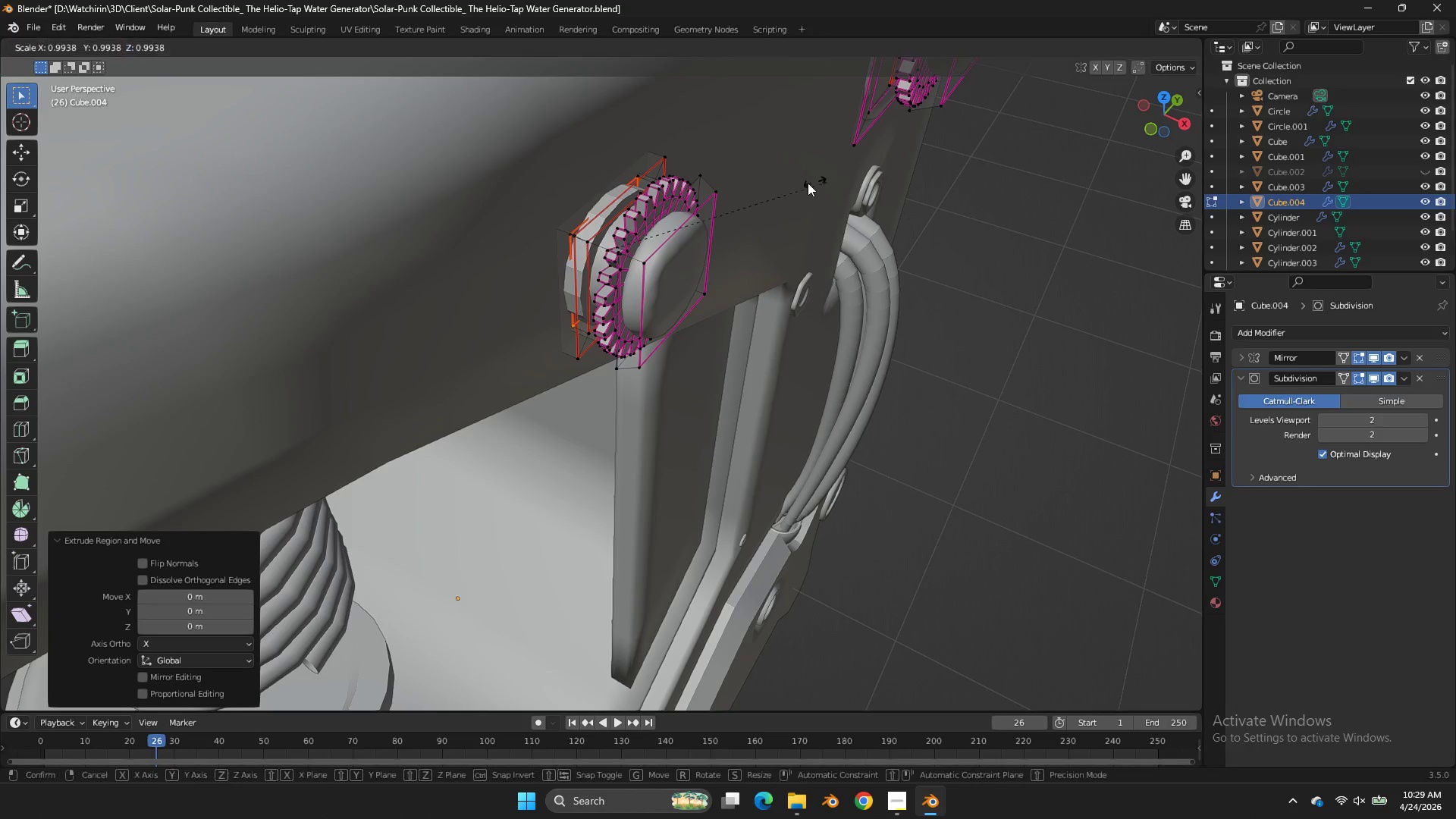 
key(S)
 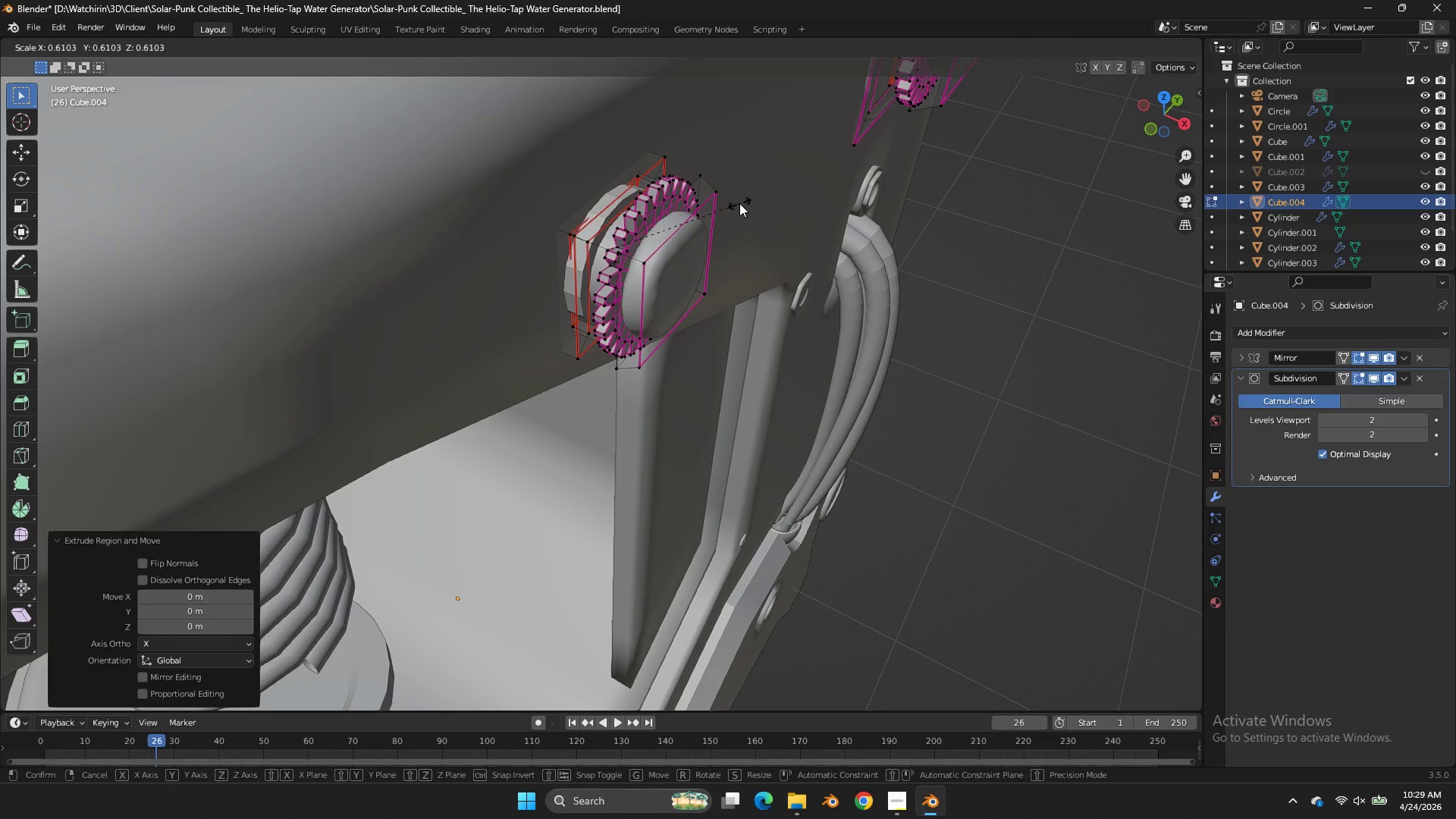 
left_click([739, 203])
 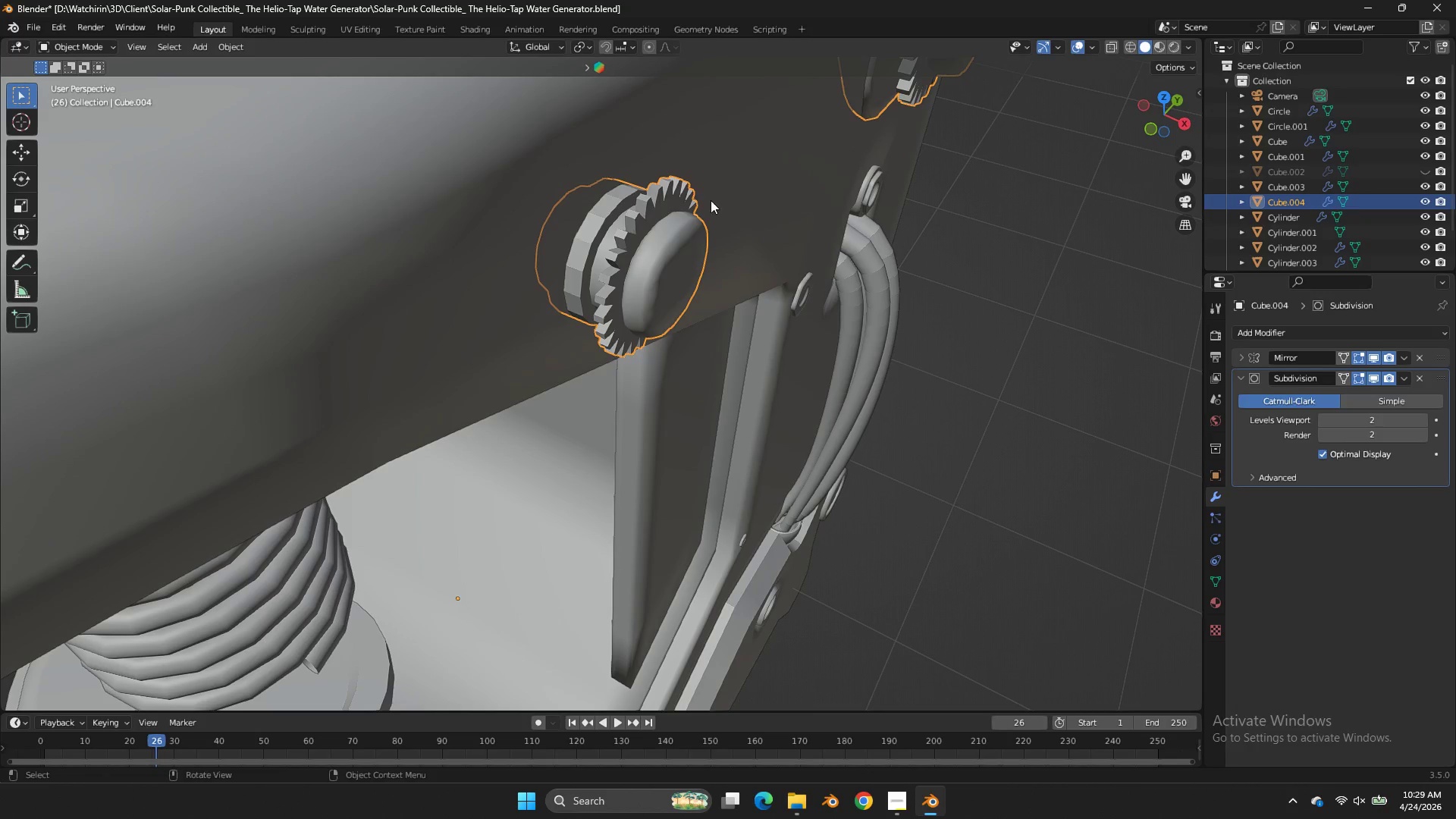 
key(Tab)
 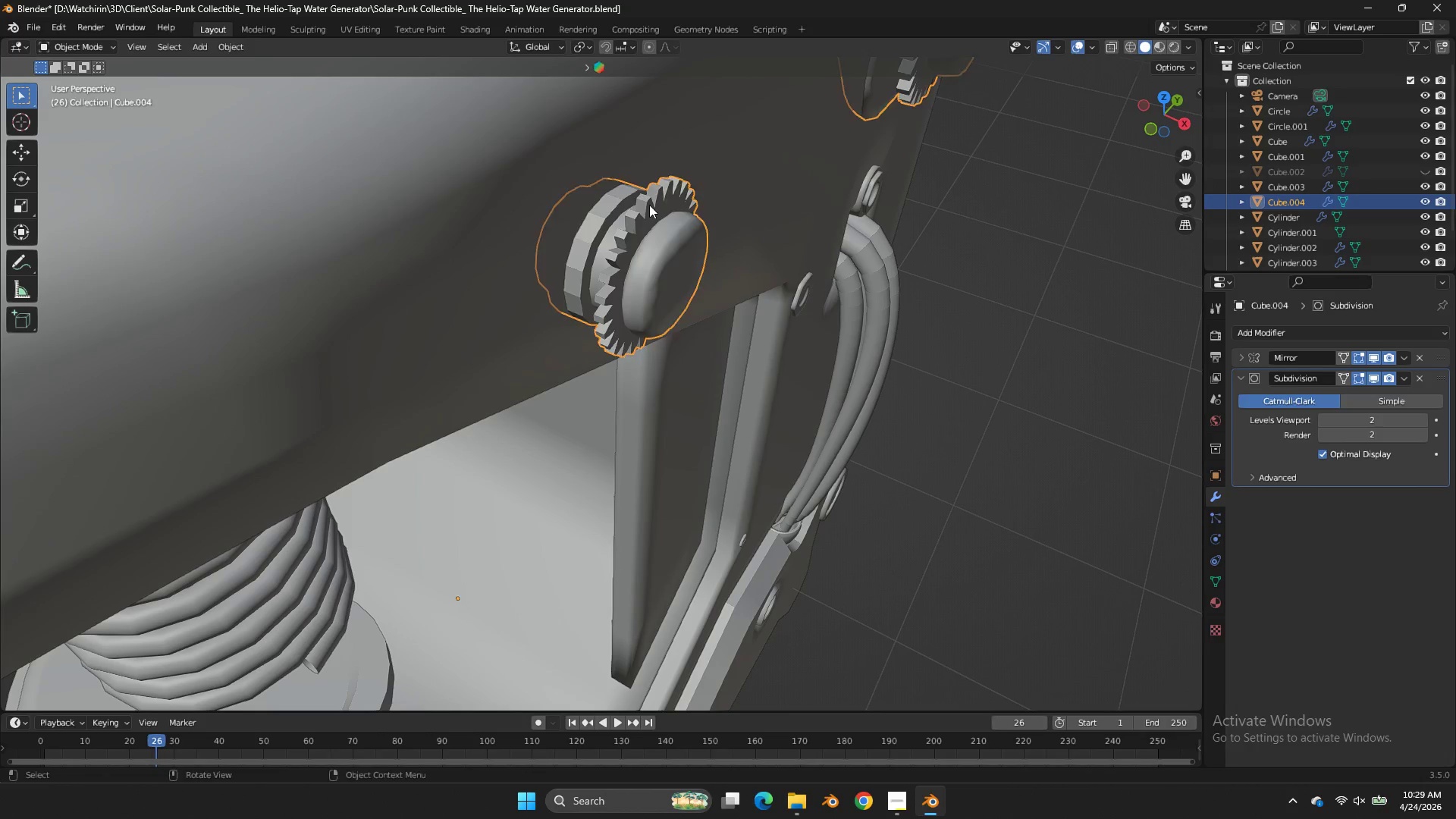 
key(Tab)
 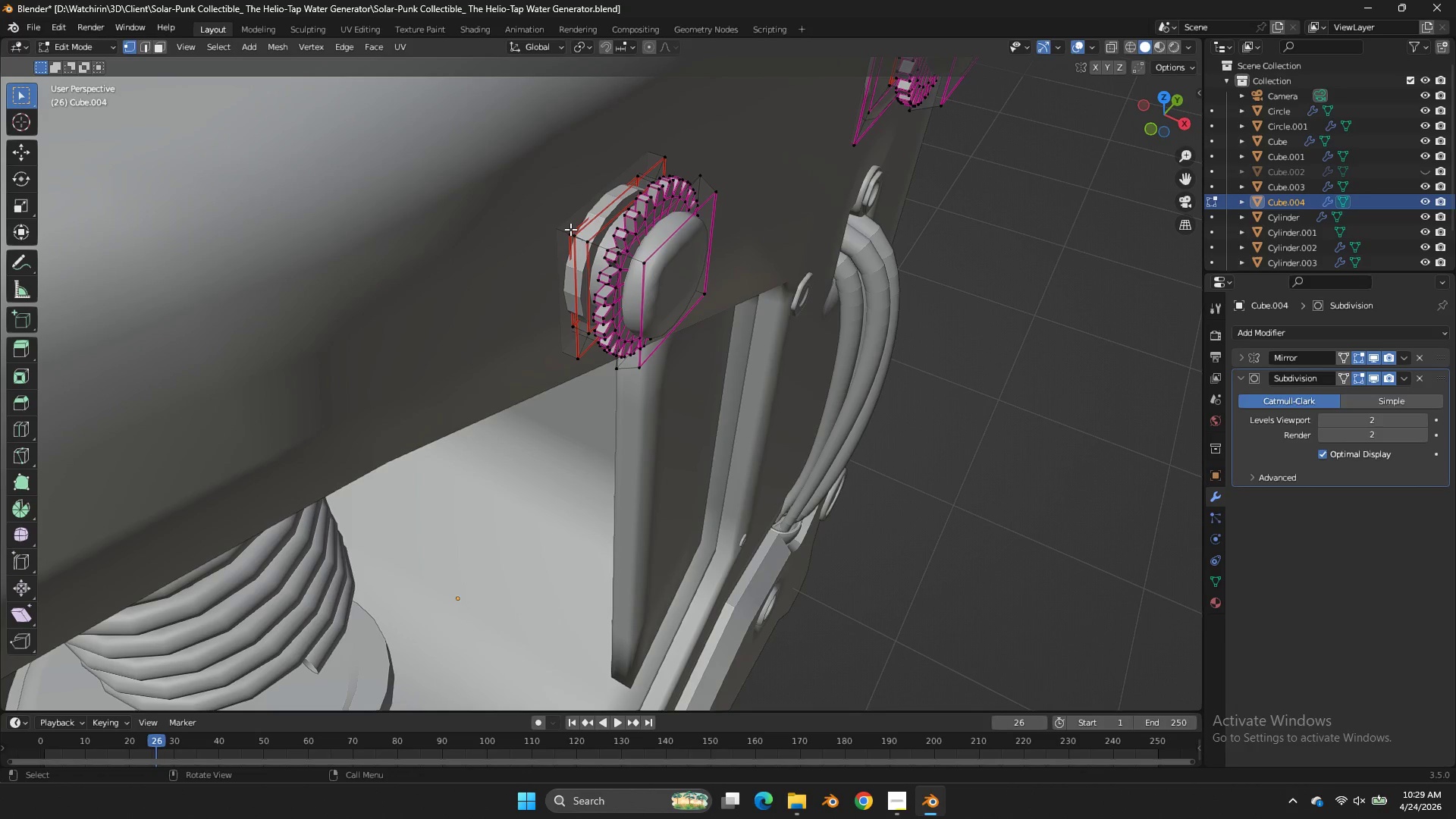 
left_click([570, 229])
 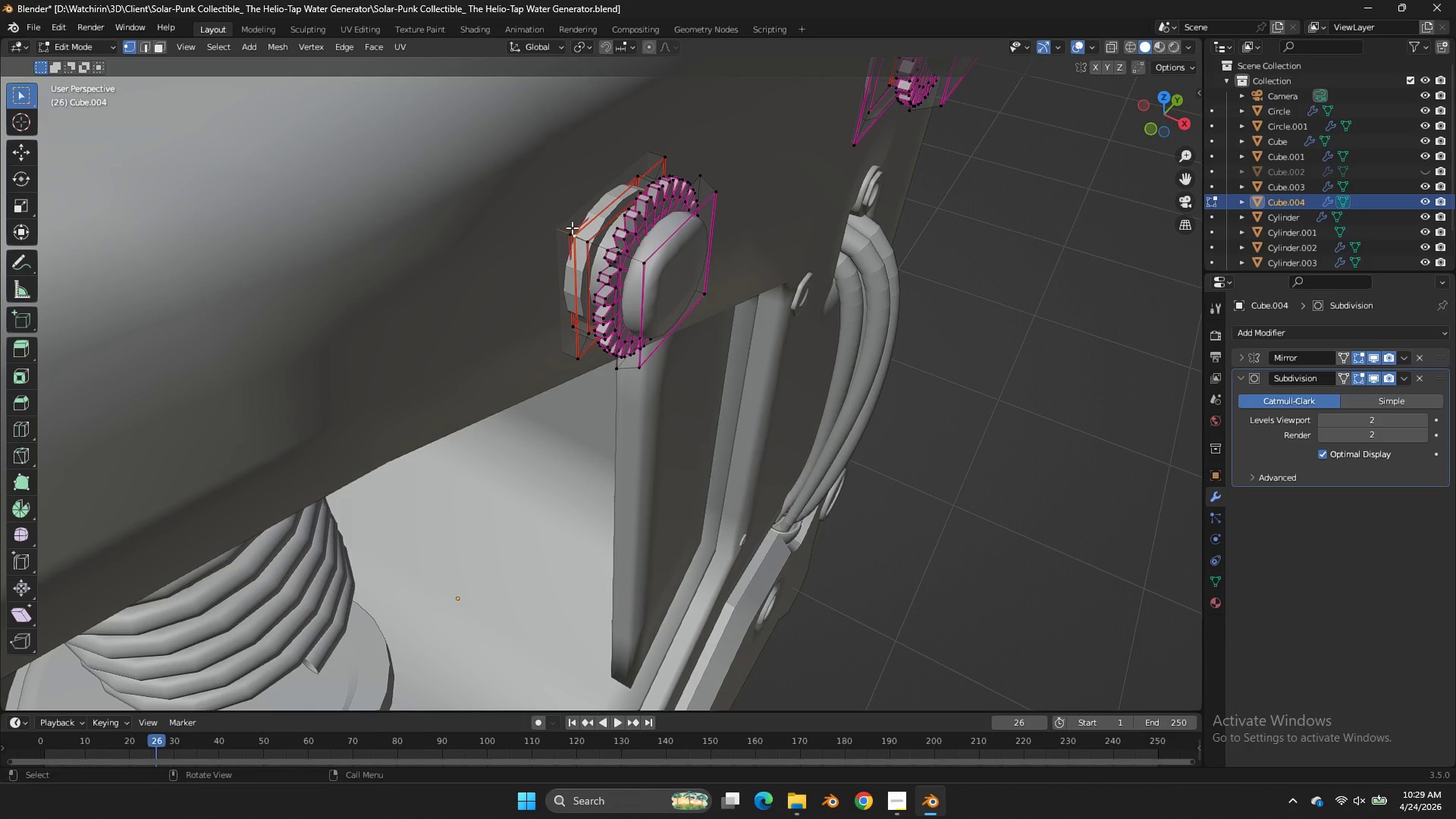 
key(L)
 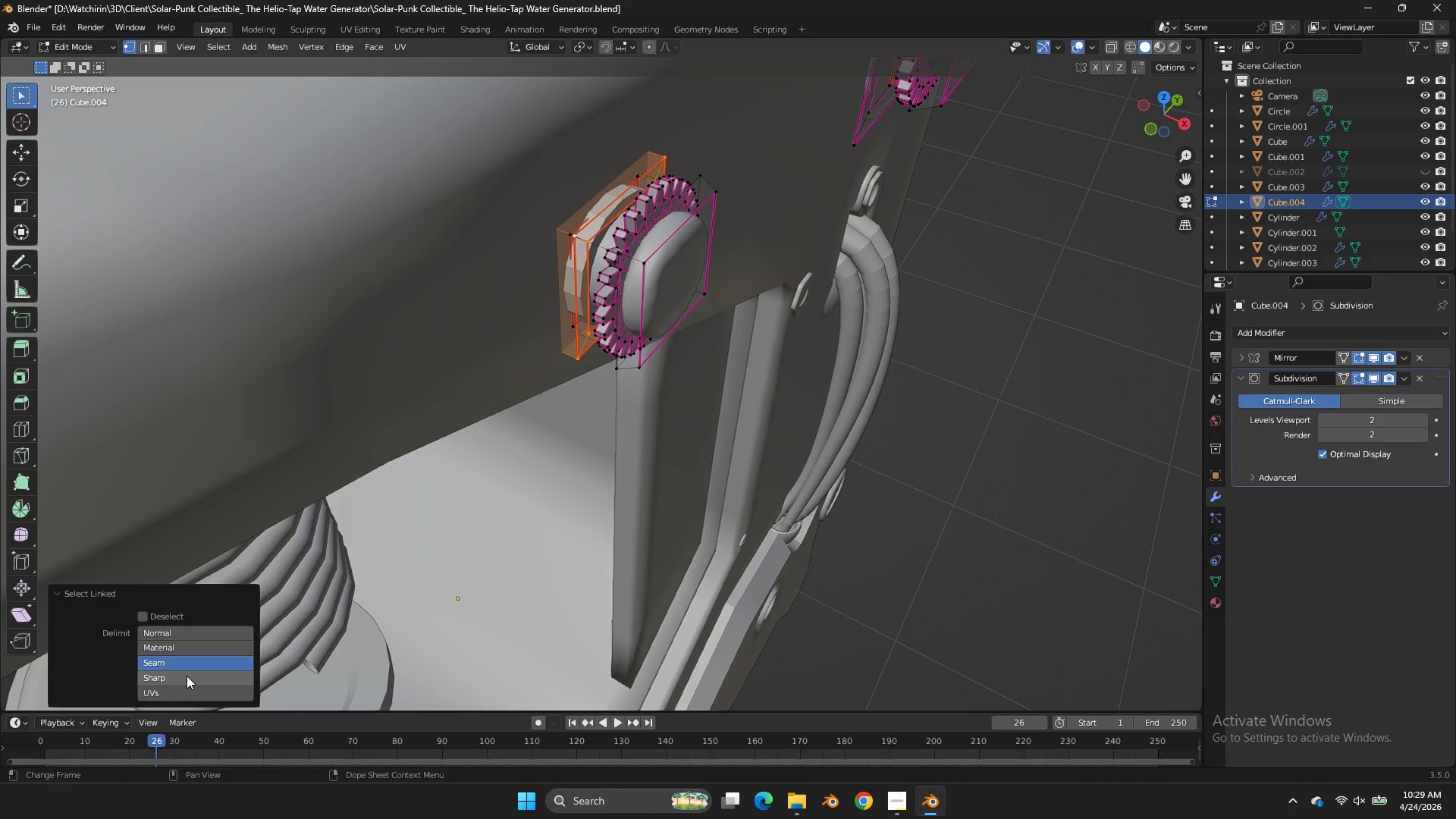 
left_click([187, 665])
 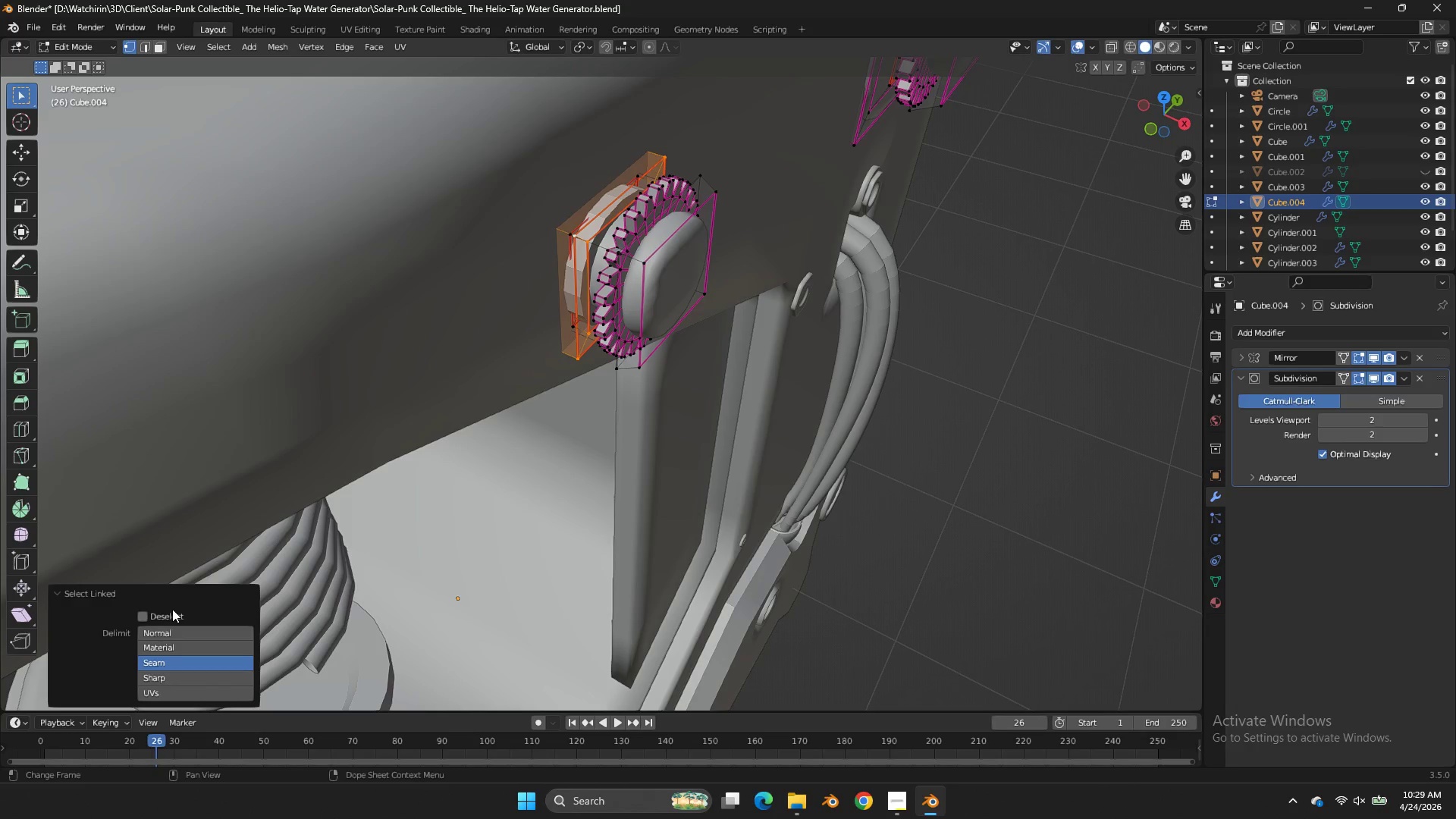 
left_click([172, 609])
 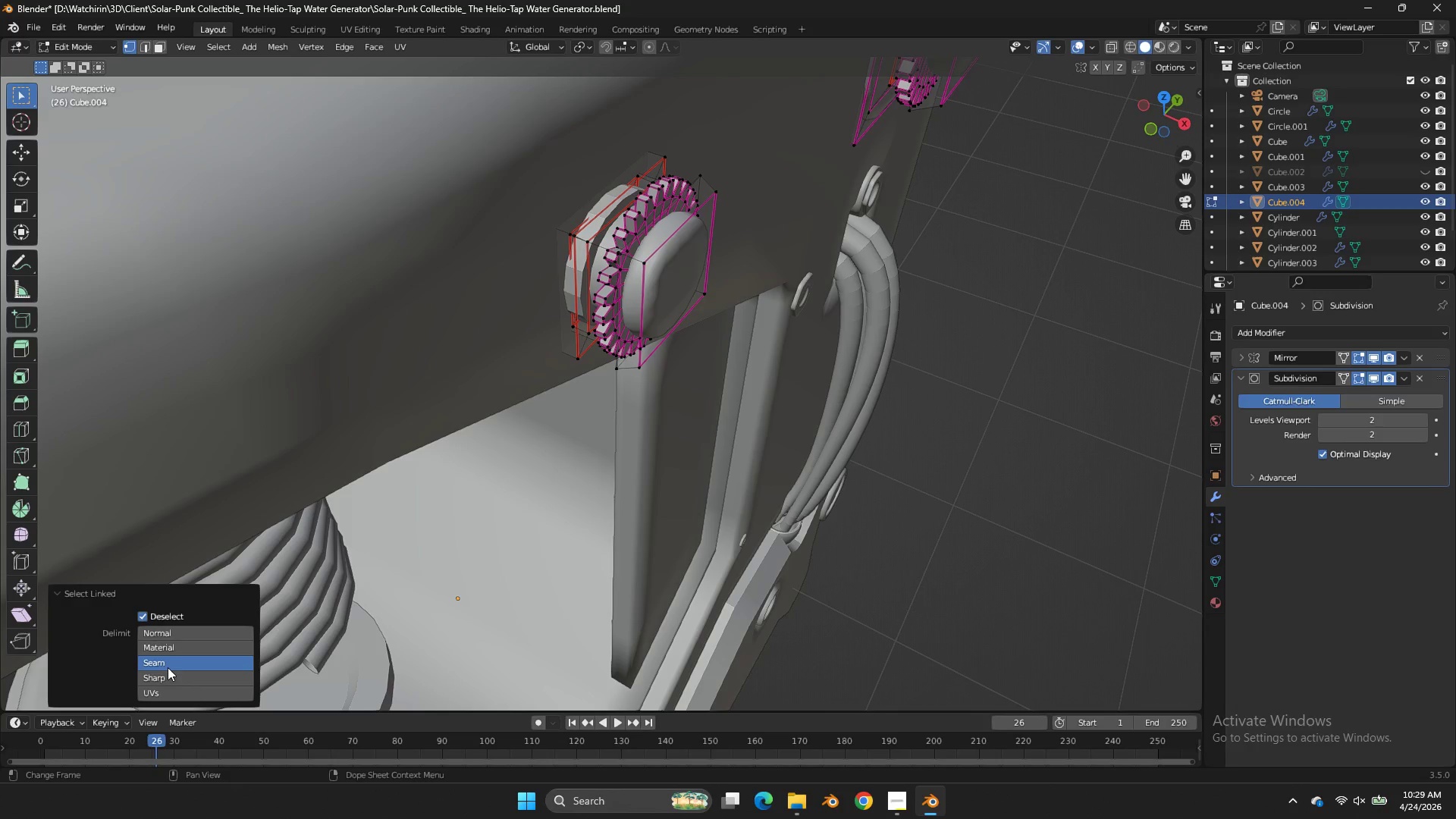 
left_click([168, 667])
 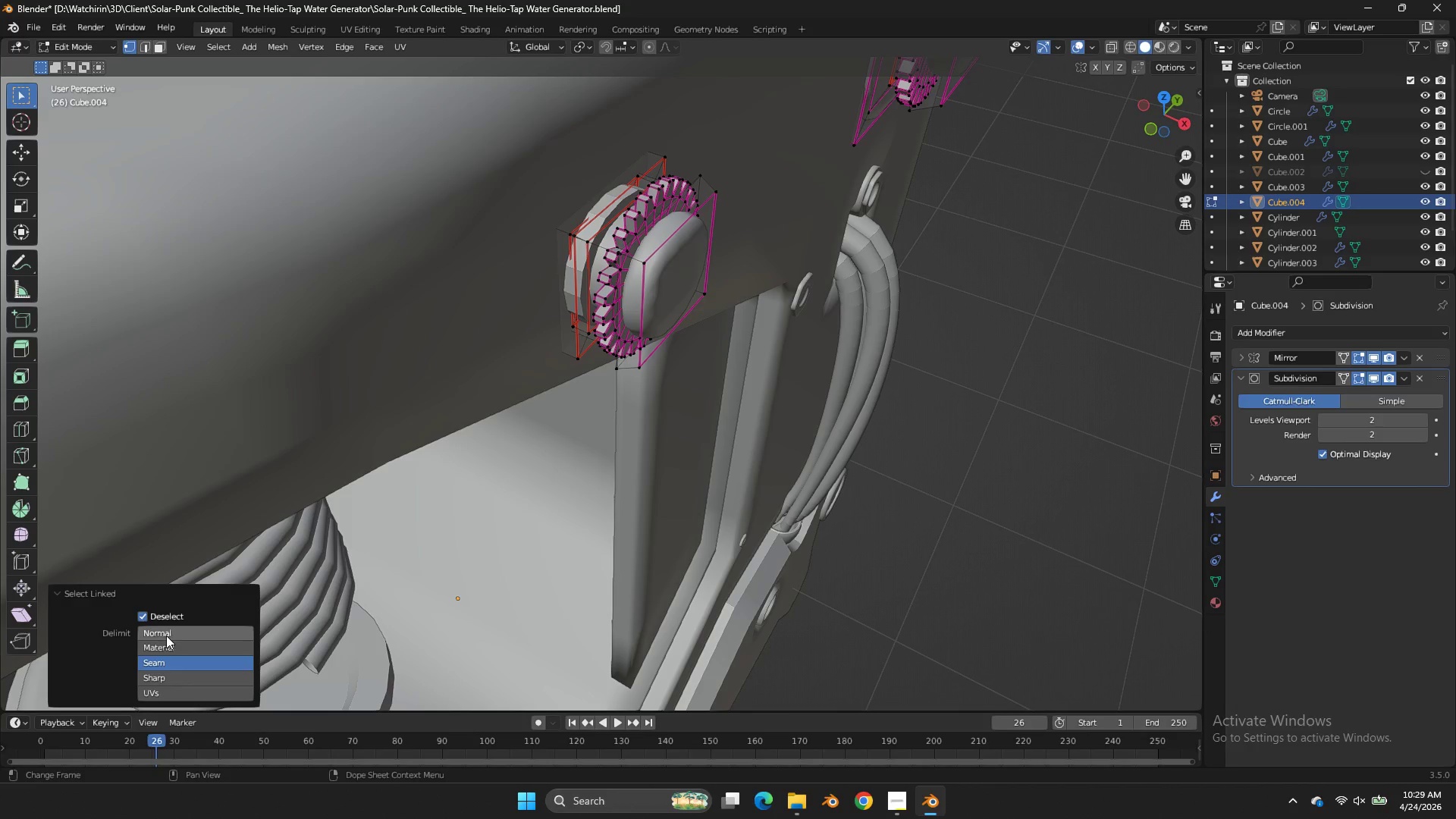 
double_click([171, 628])
 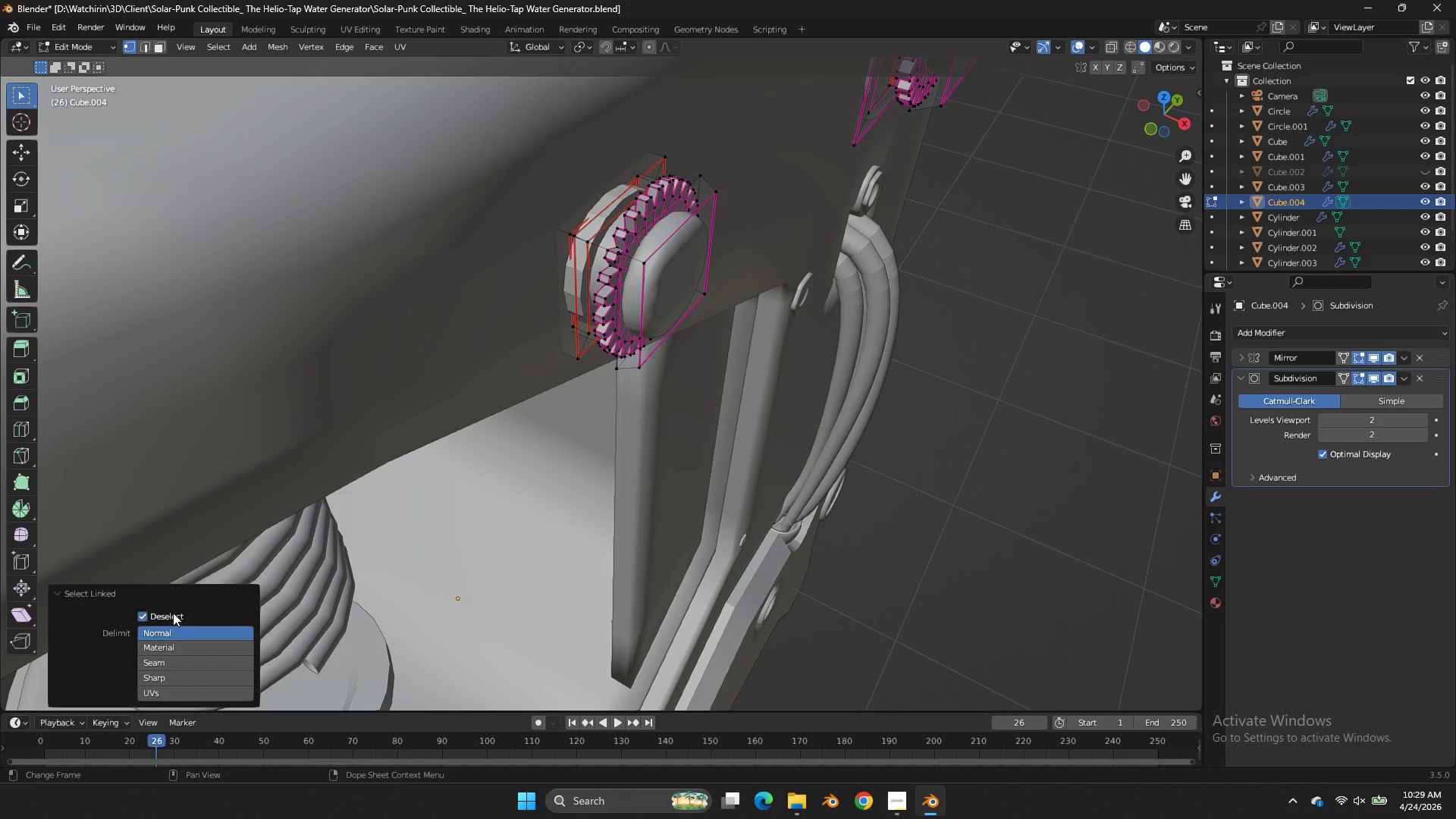 
triple_click([173, 613])
 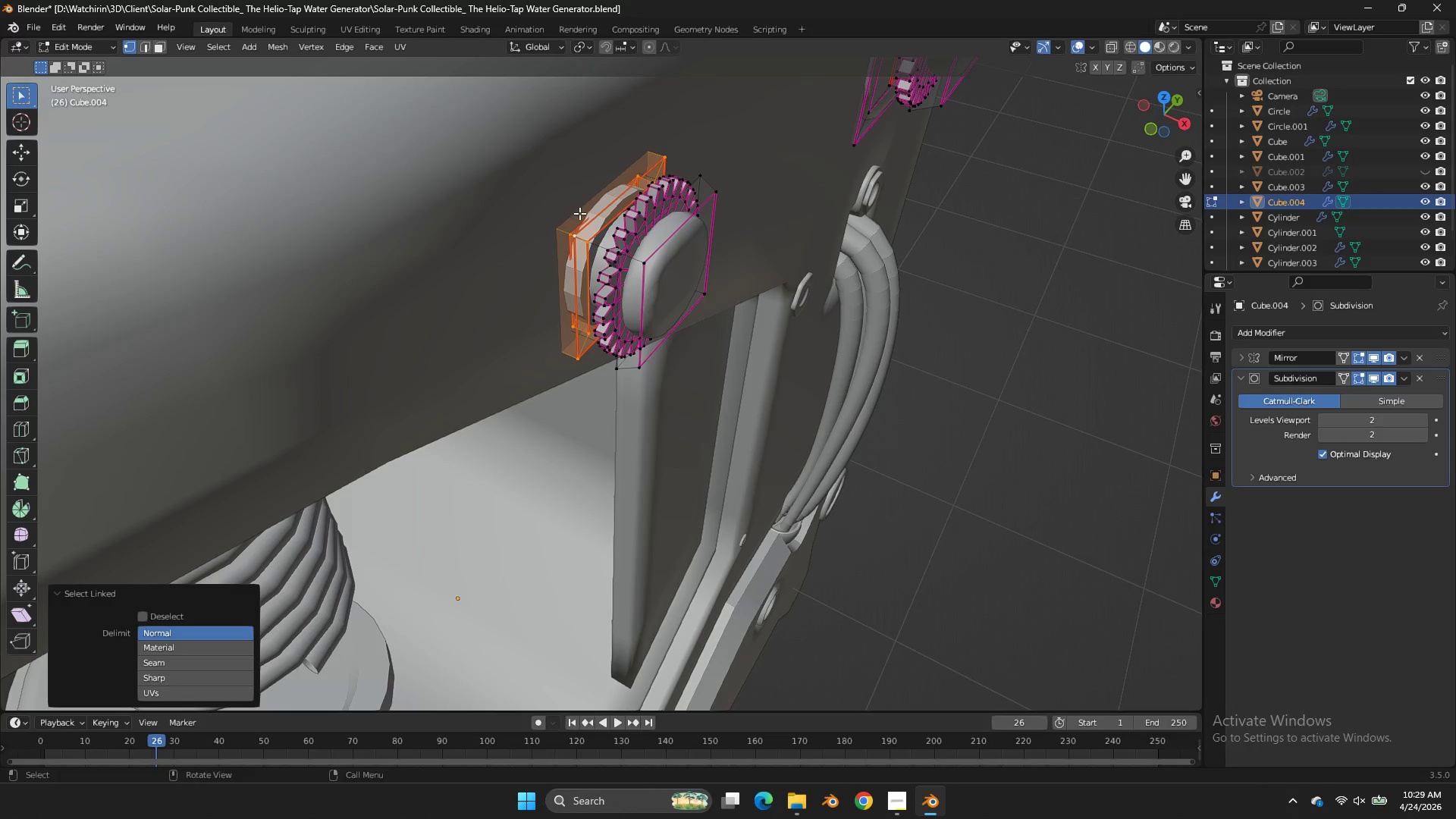 
key(U)
 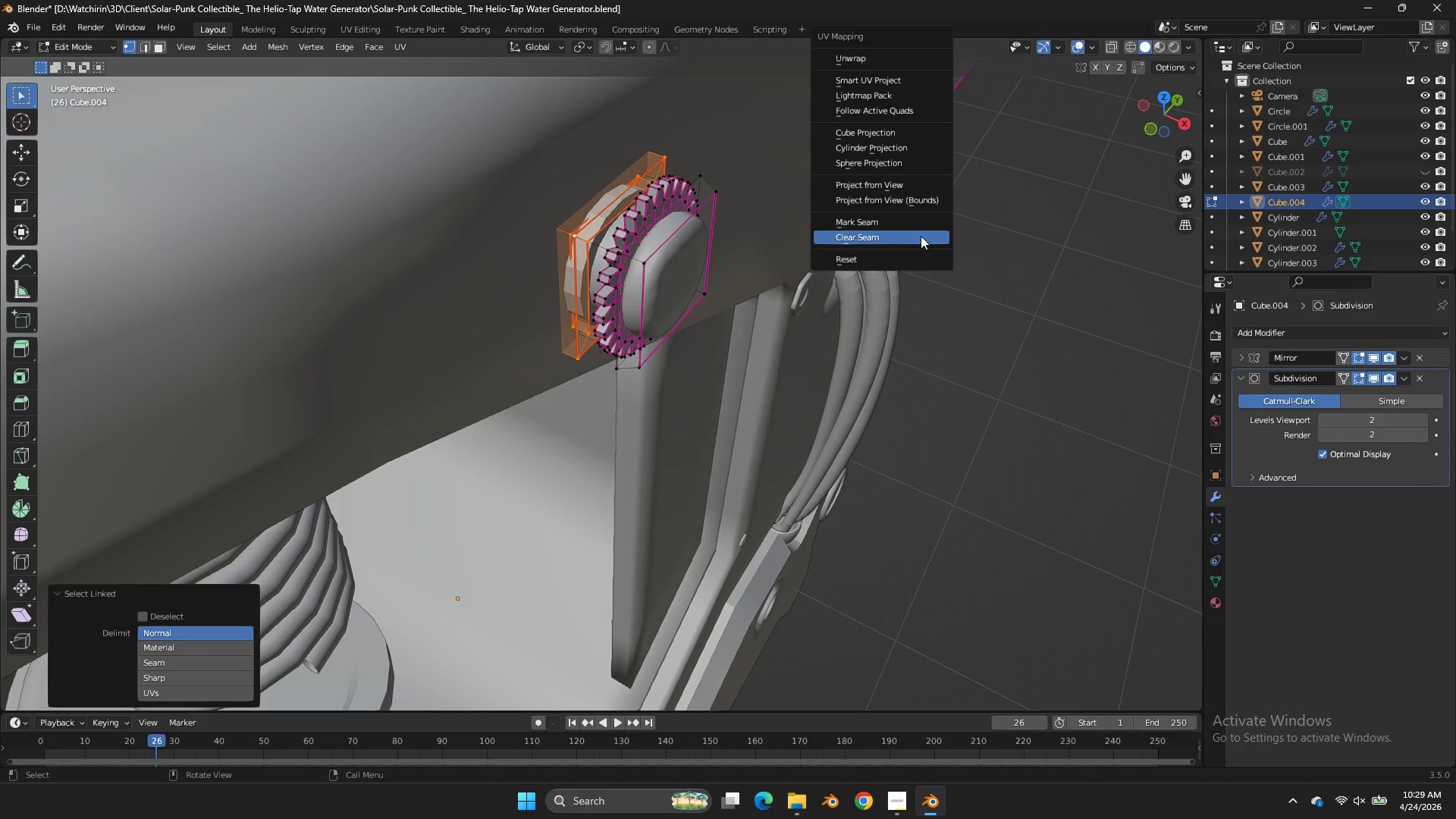 
left_click([921, 236])
 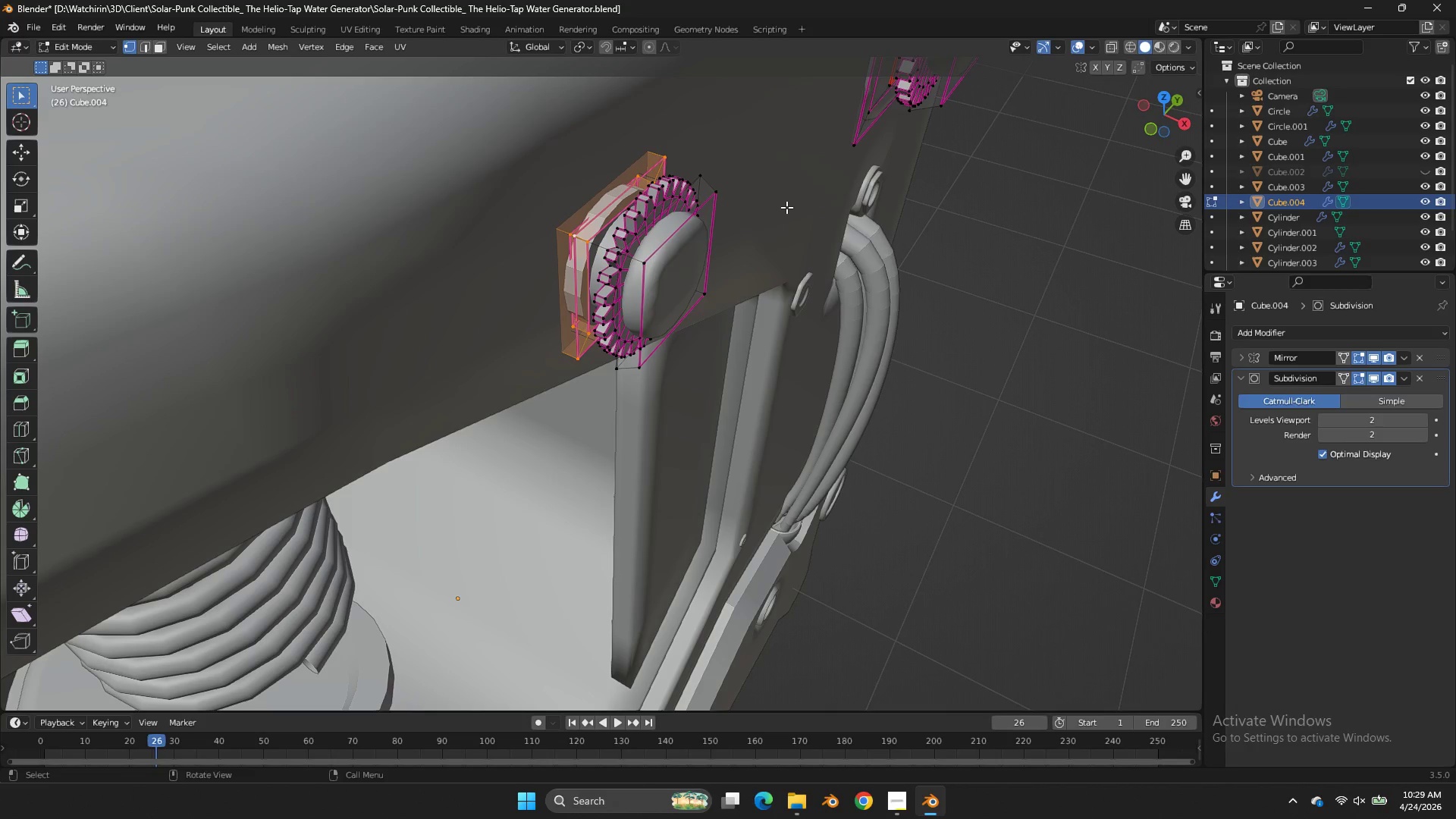 
key(Backquote)
 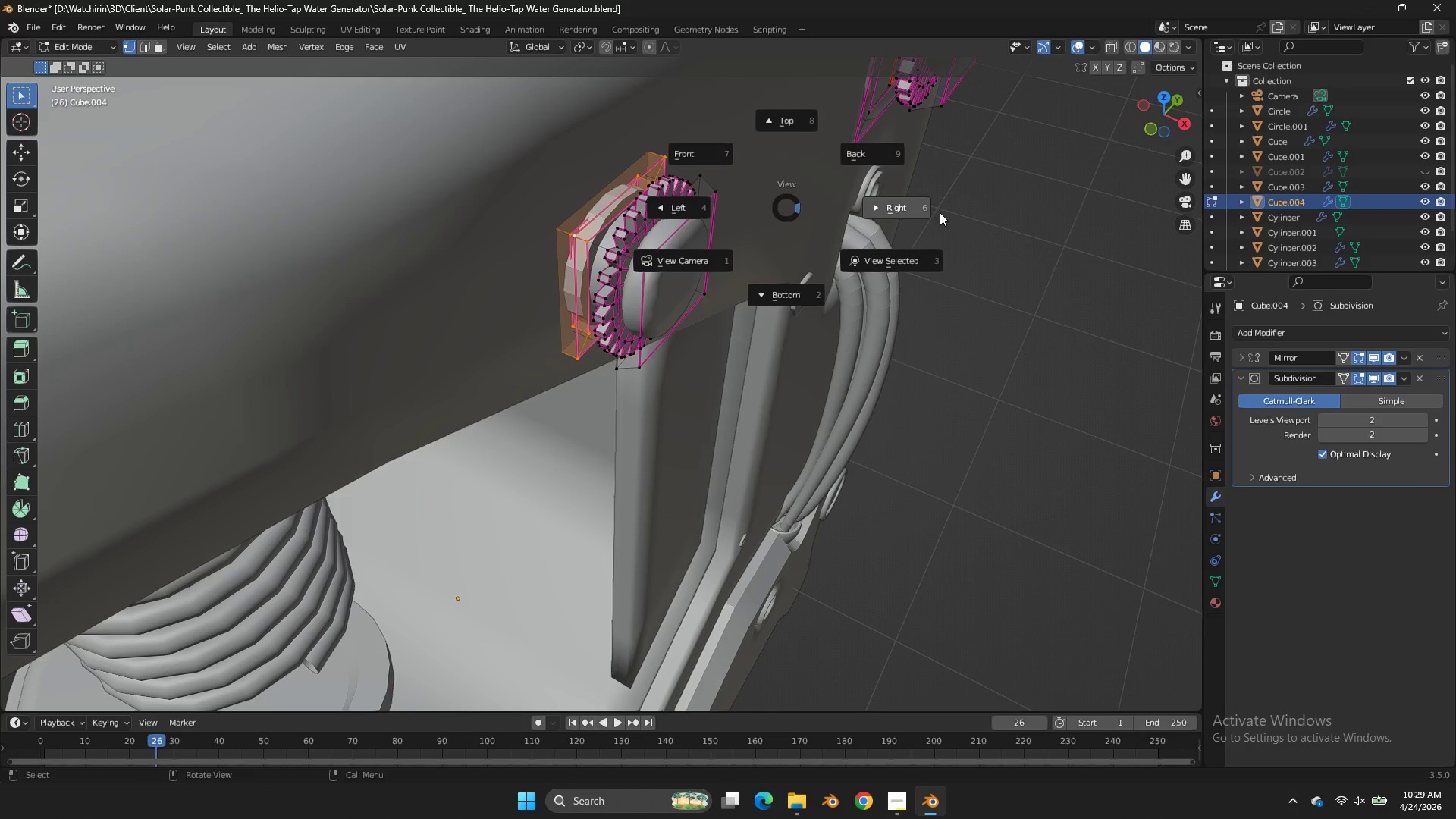 
left_click([940, 212])
 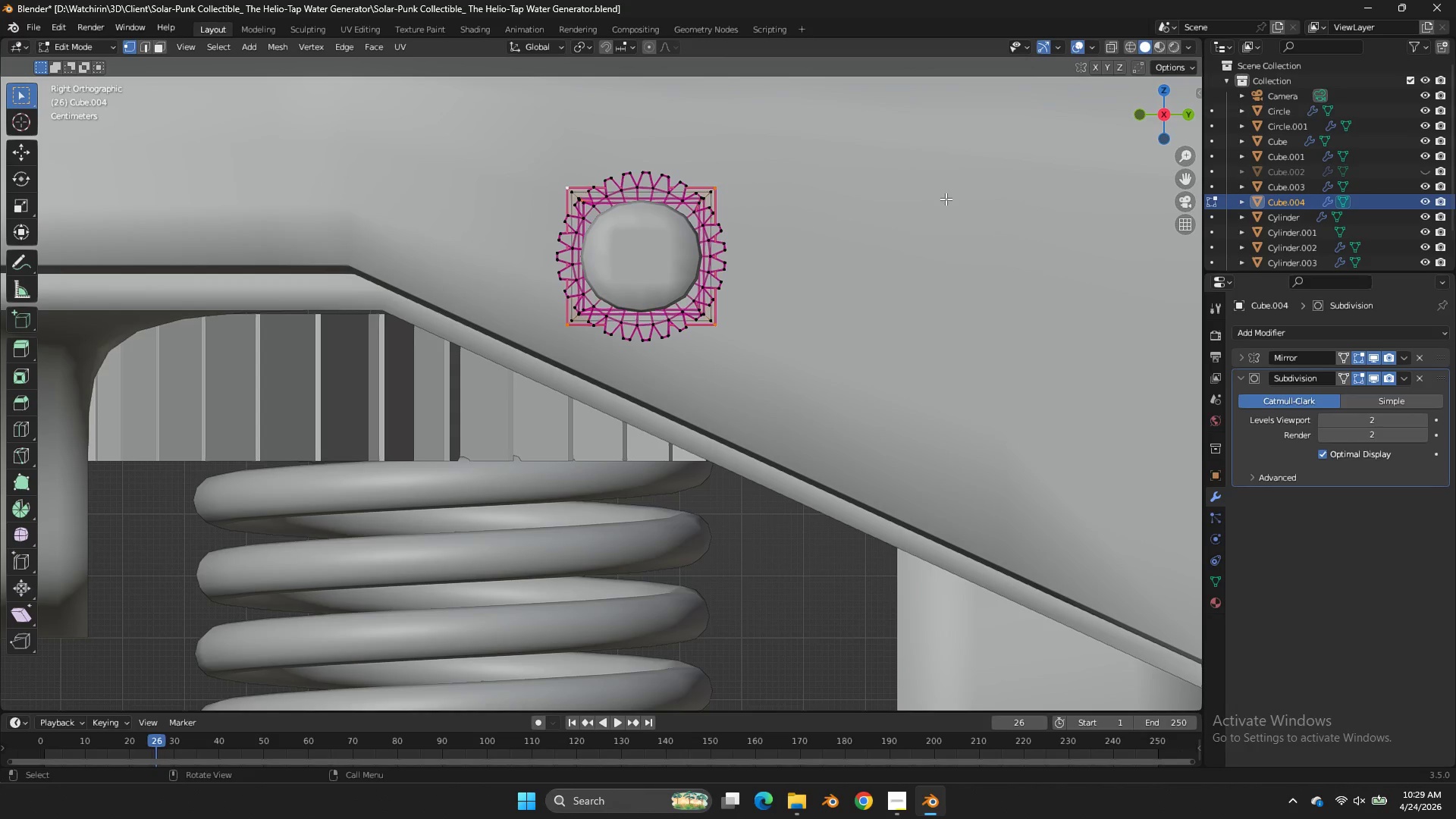 
key(Tab)
 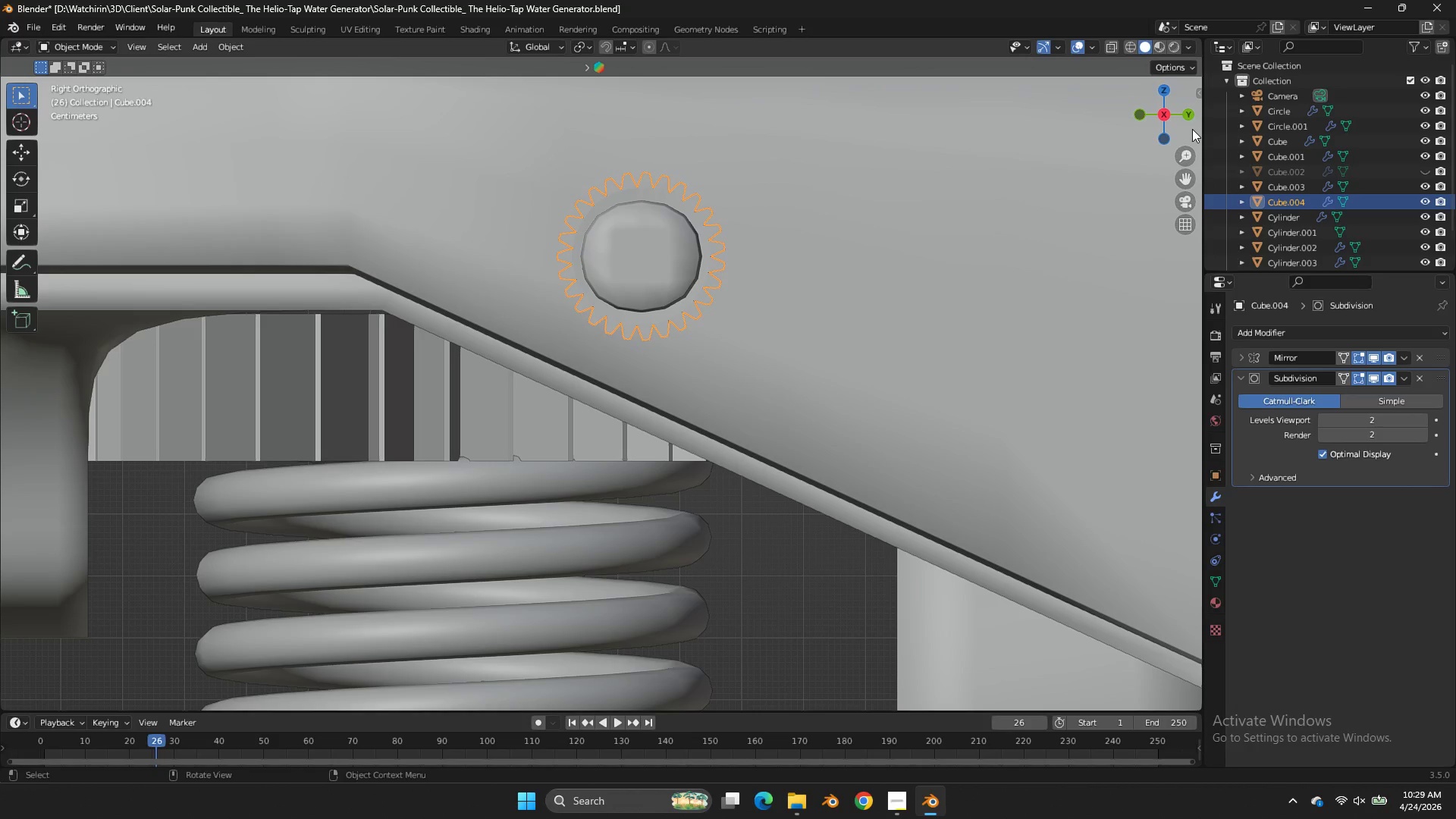 
left_click_drag(start_coordinate=[1192, 129], to_coordinate=[1225, 149])
 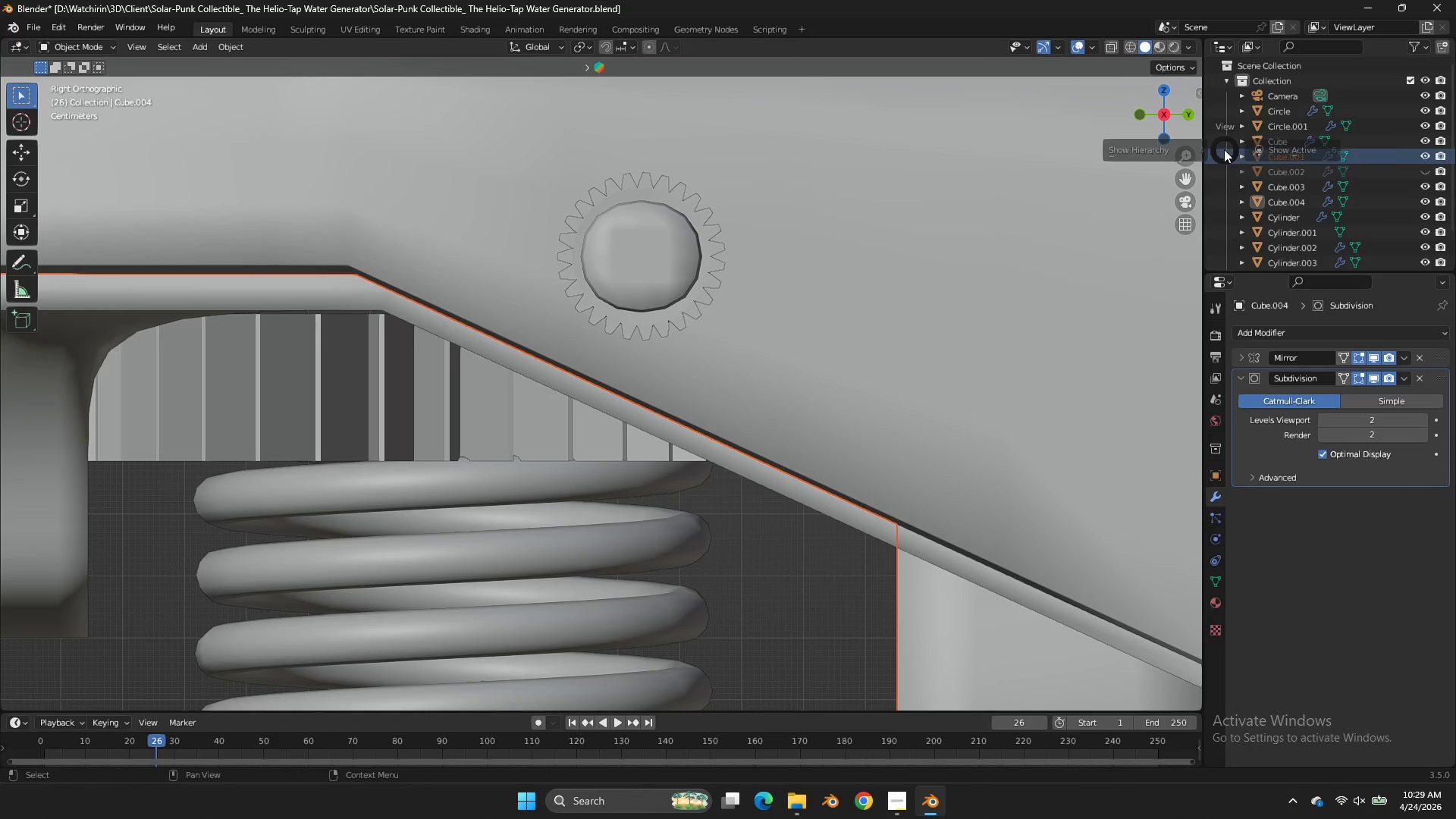 
key(Backquote)
 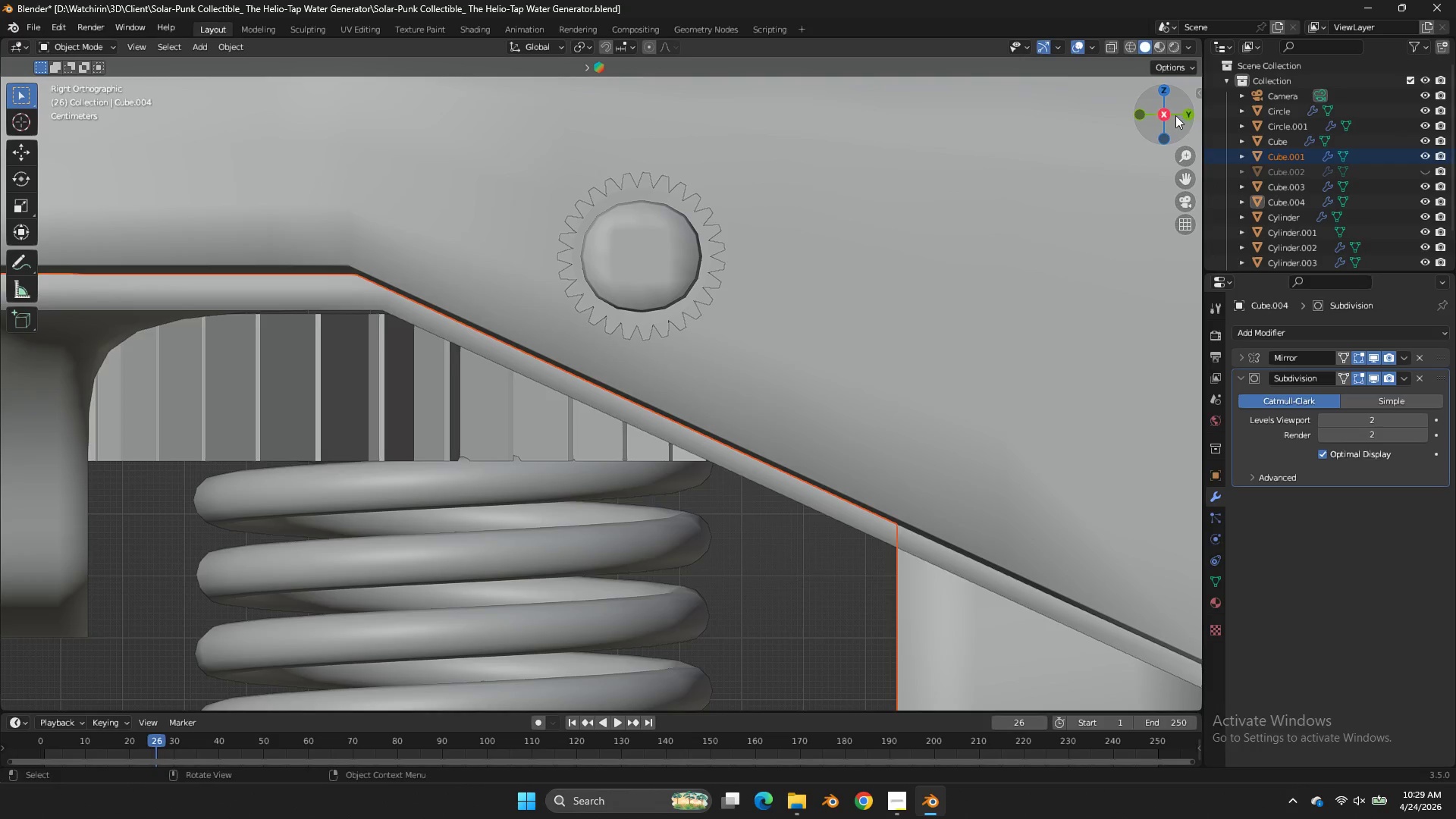 
left_click_drag(start_coordinate=[1175, 115], to_coordinate=[115, 189])
 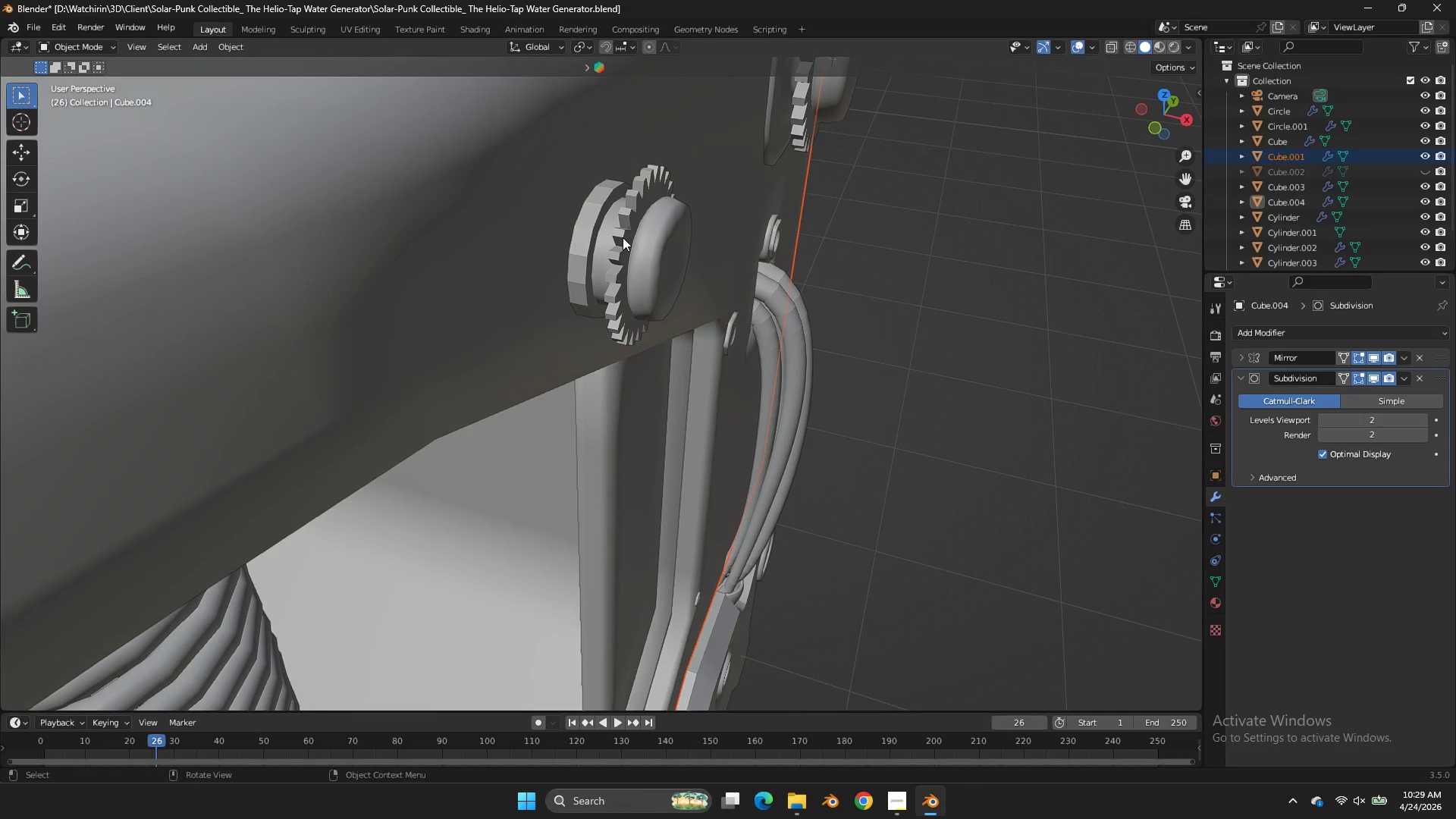 
left_click([623, 237])
 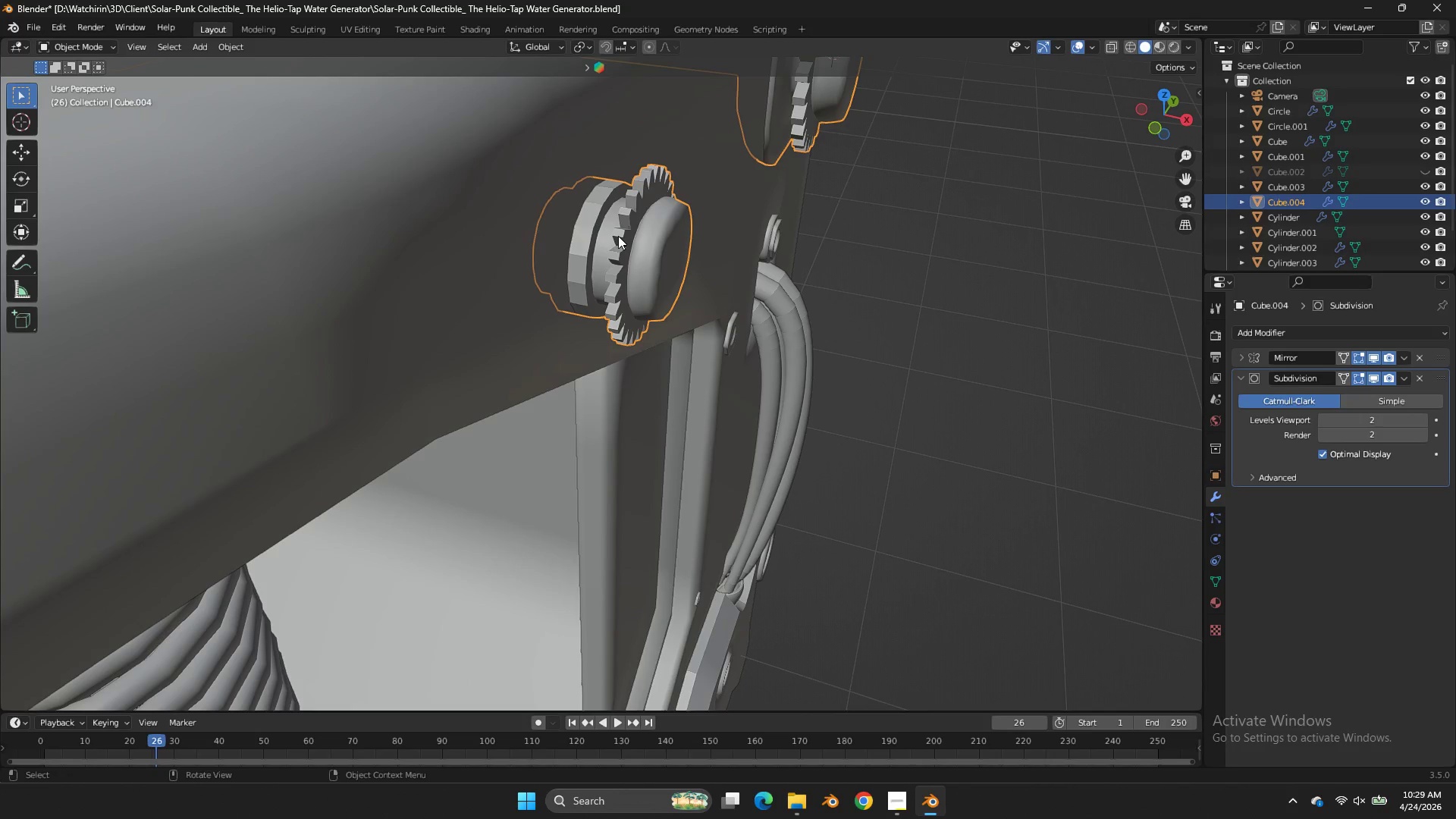 
right_click([618, 236])
 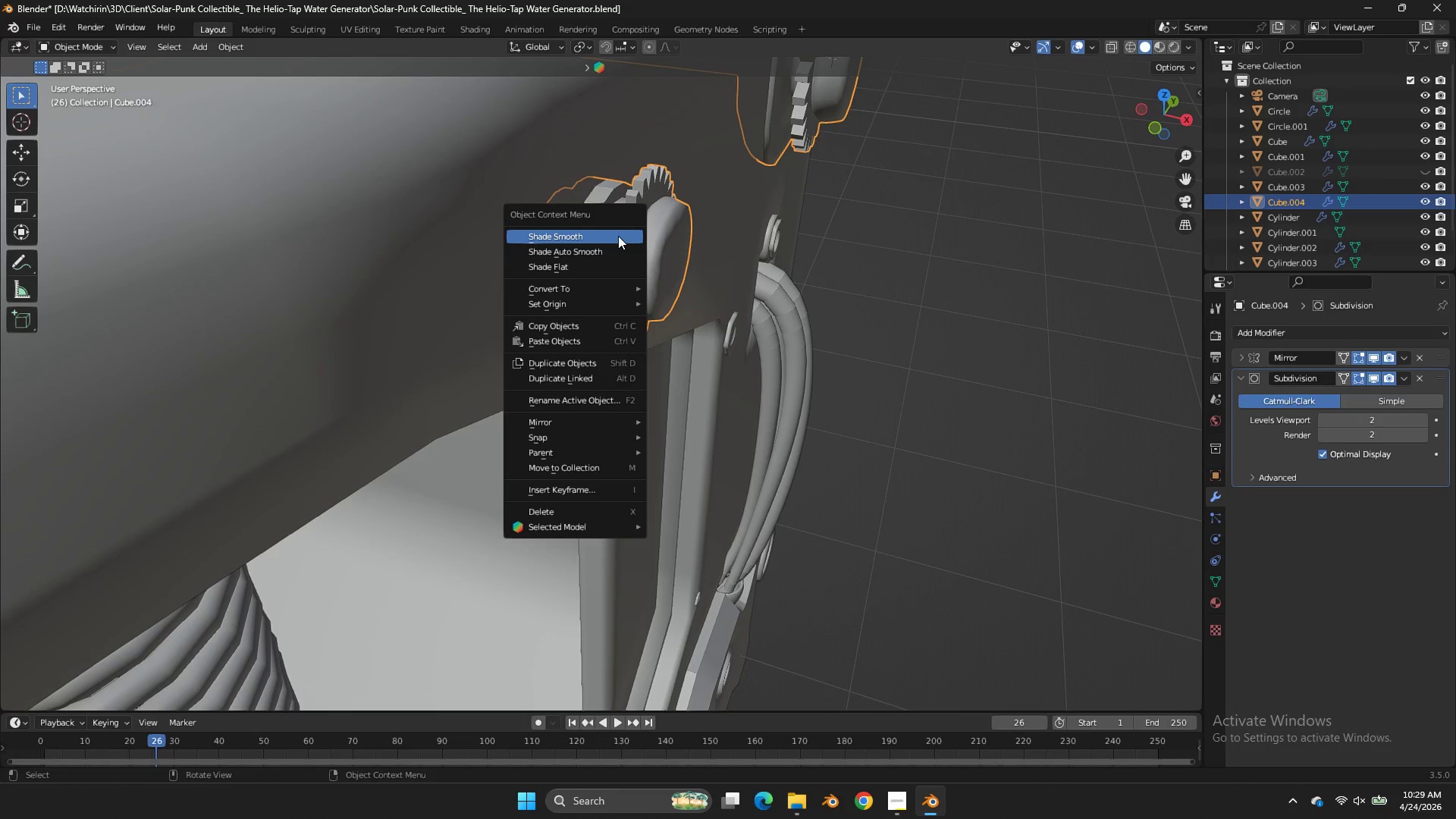 
left_click([618, 236])
 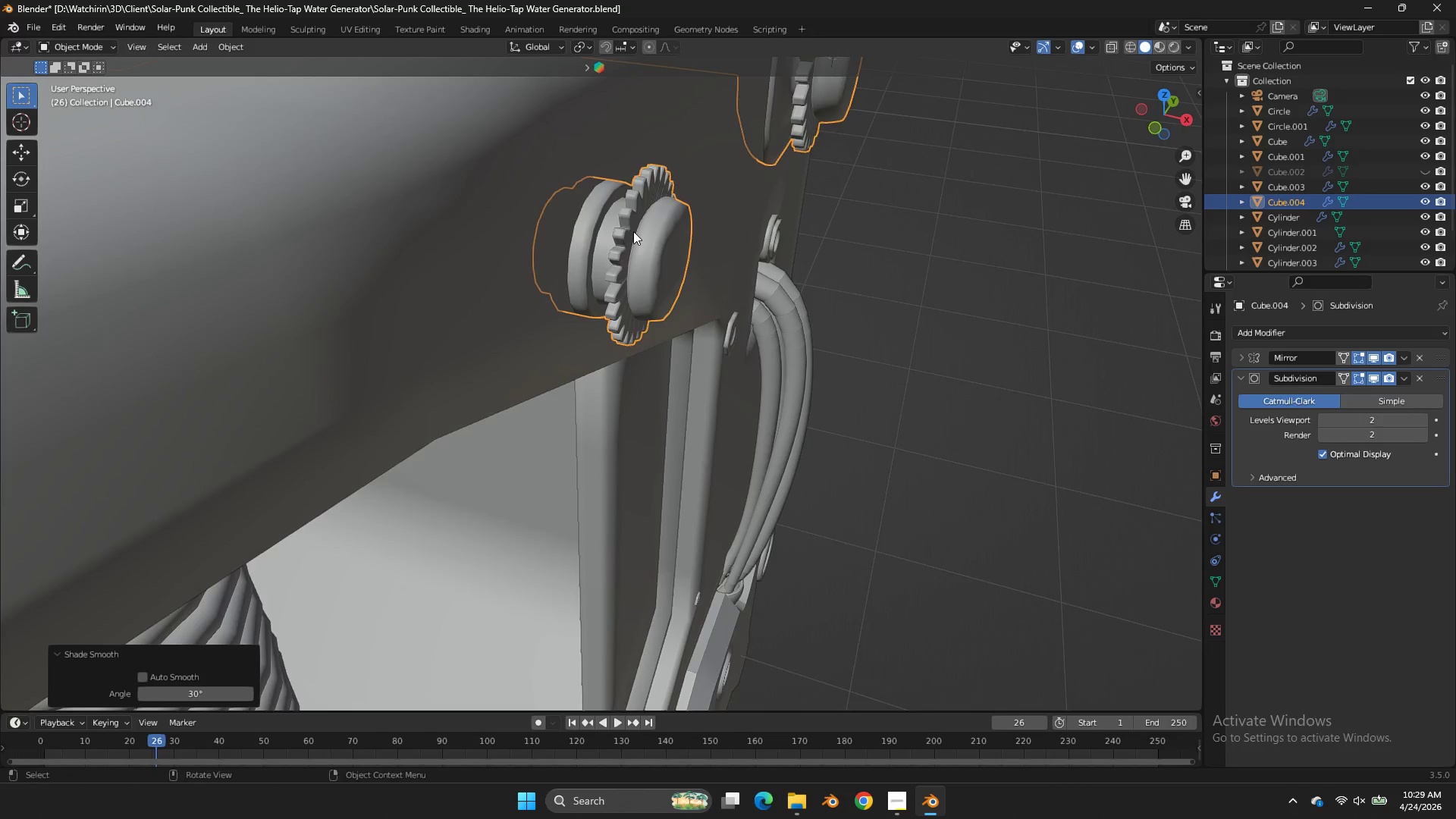 
right_click([630, 258])
 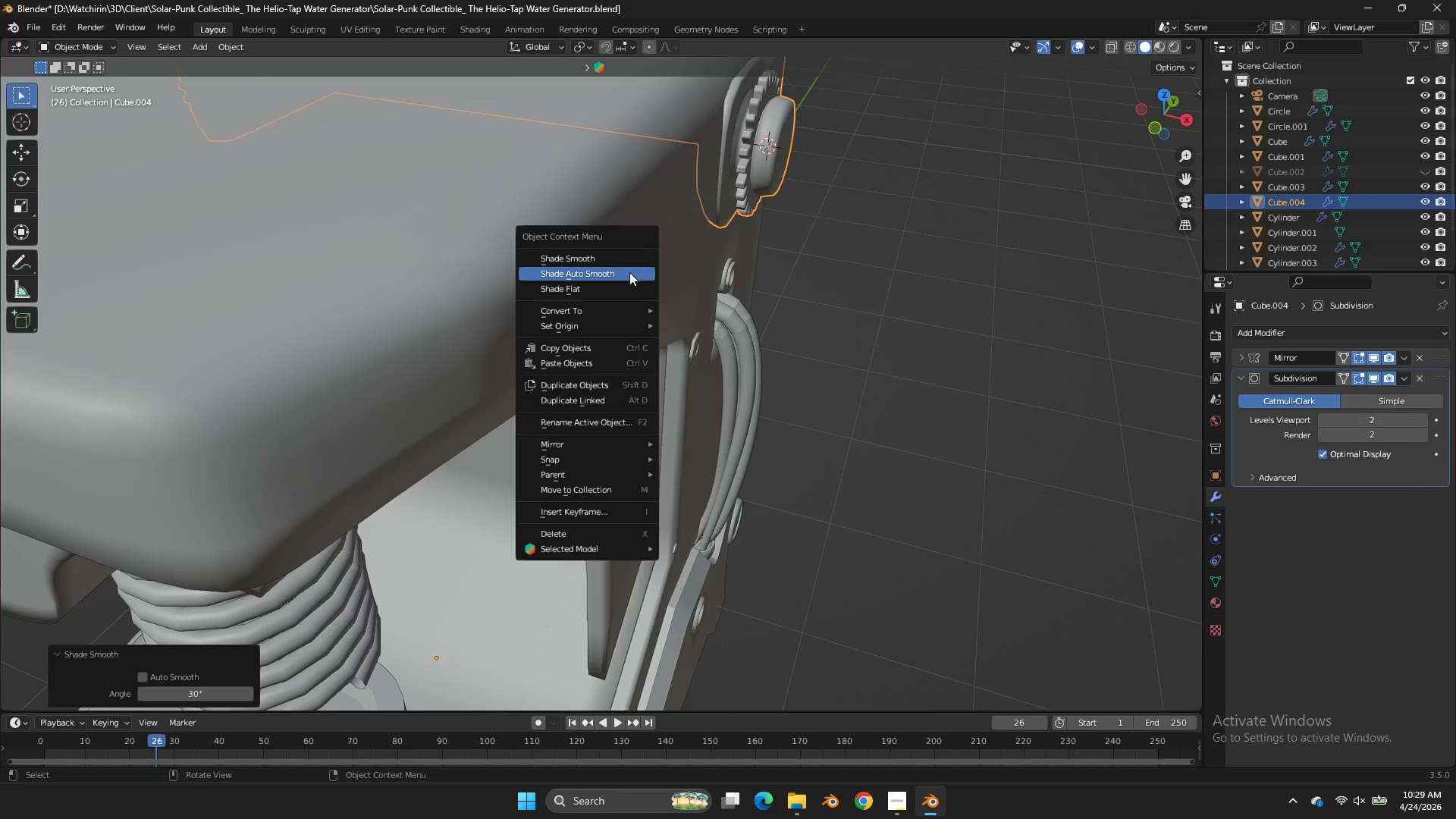 
scroll: coordinate [634, 231], scroll_direction: down, amount: 3.0
 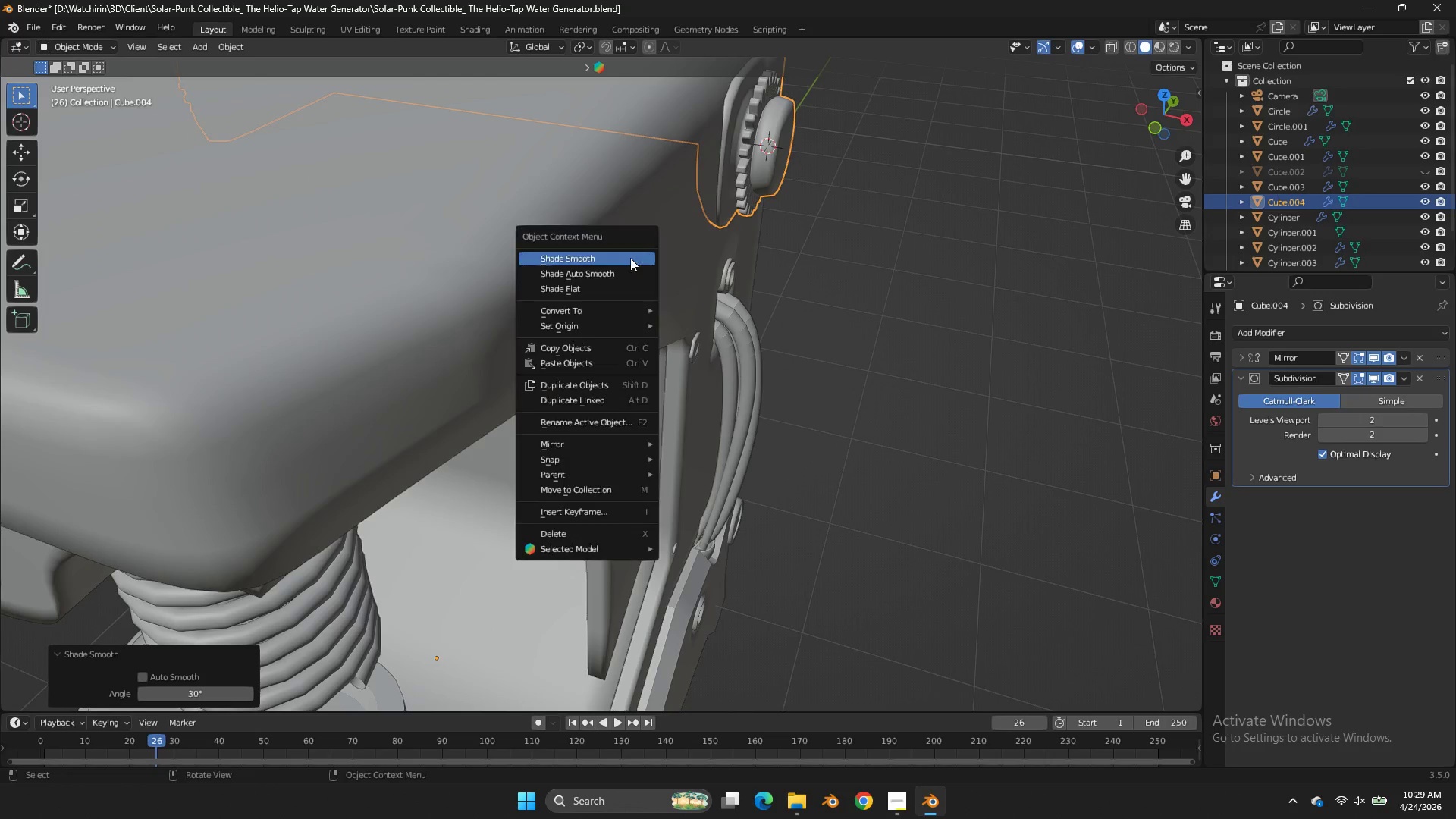 
left_click([629, 272])
 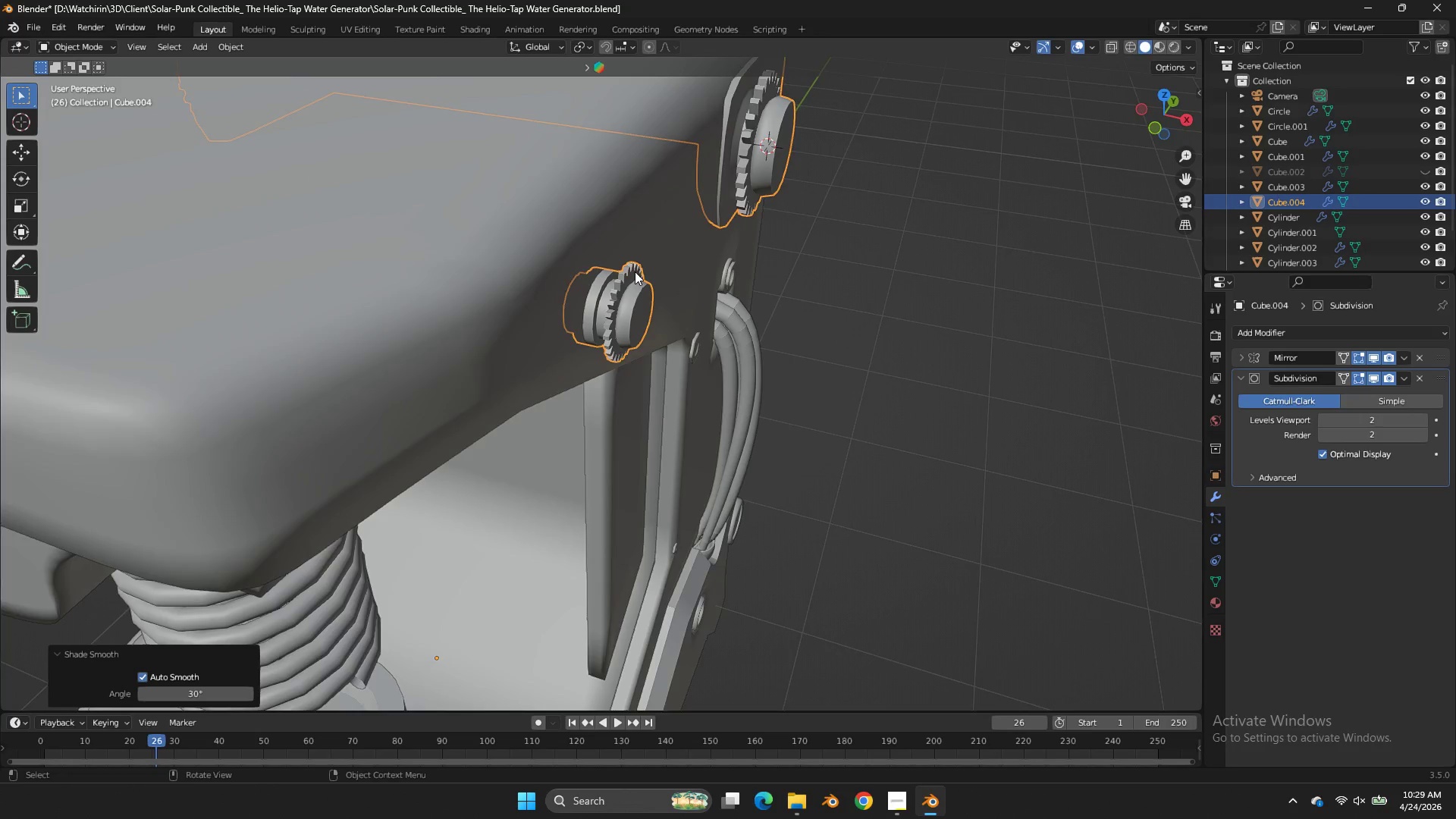 
scroll: coordinate [635, 271], scroll_direction: up, amount: 2.0
 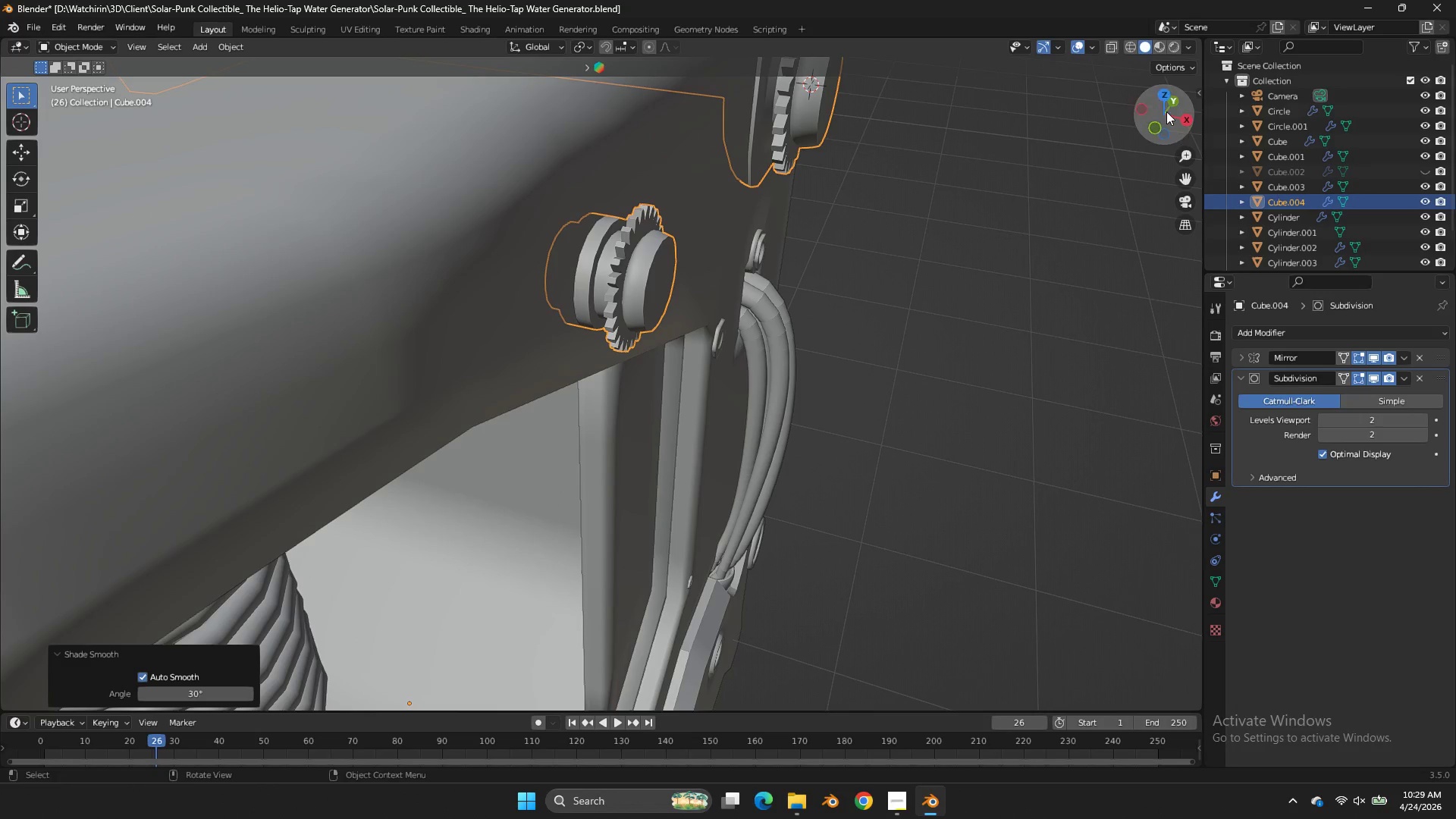 
left_click_drag(start_coordinate=[1167, 111], to_coordinate=[11, 80])
 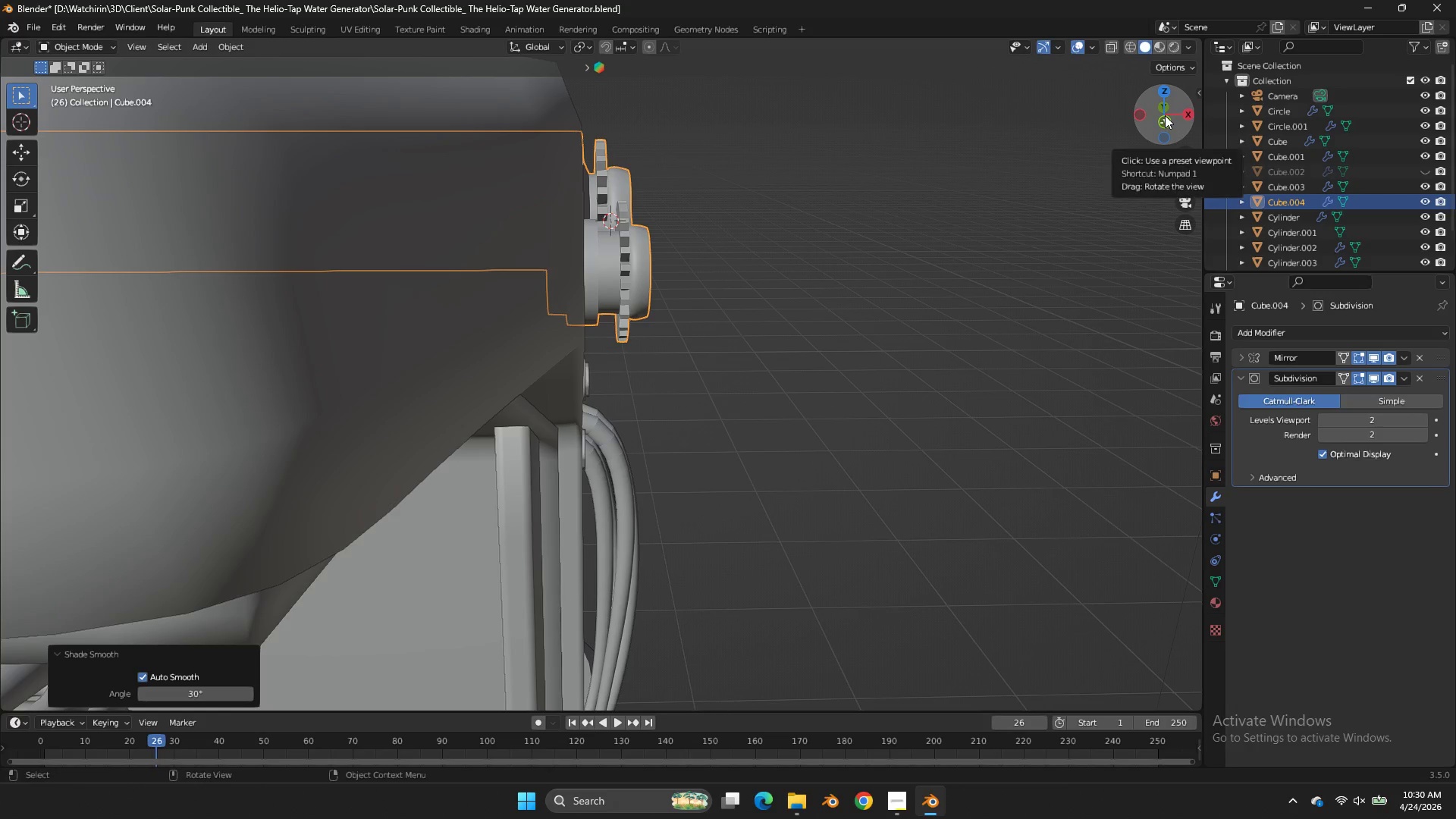 
key(Tab)
 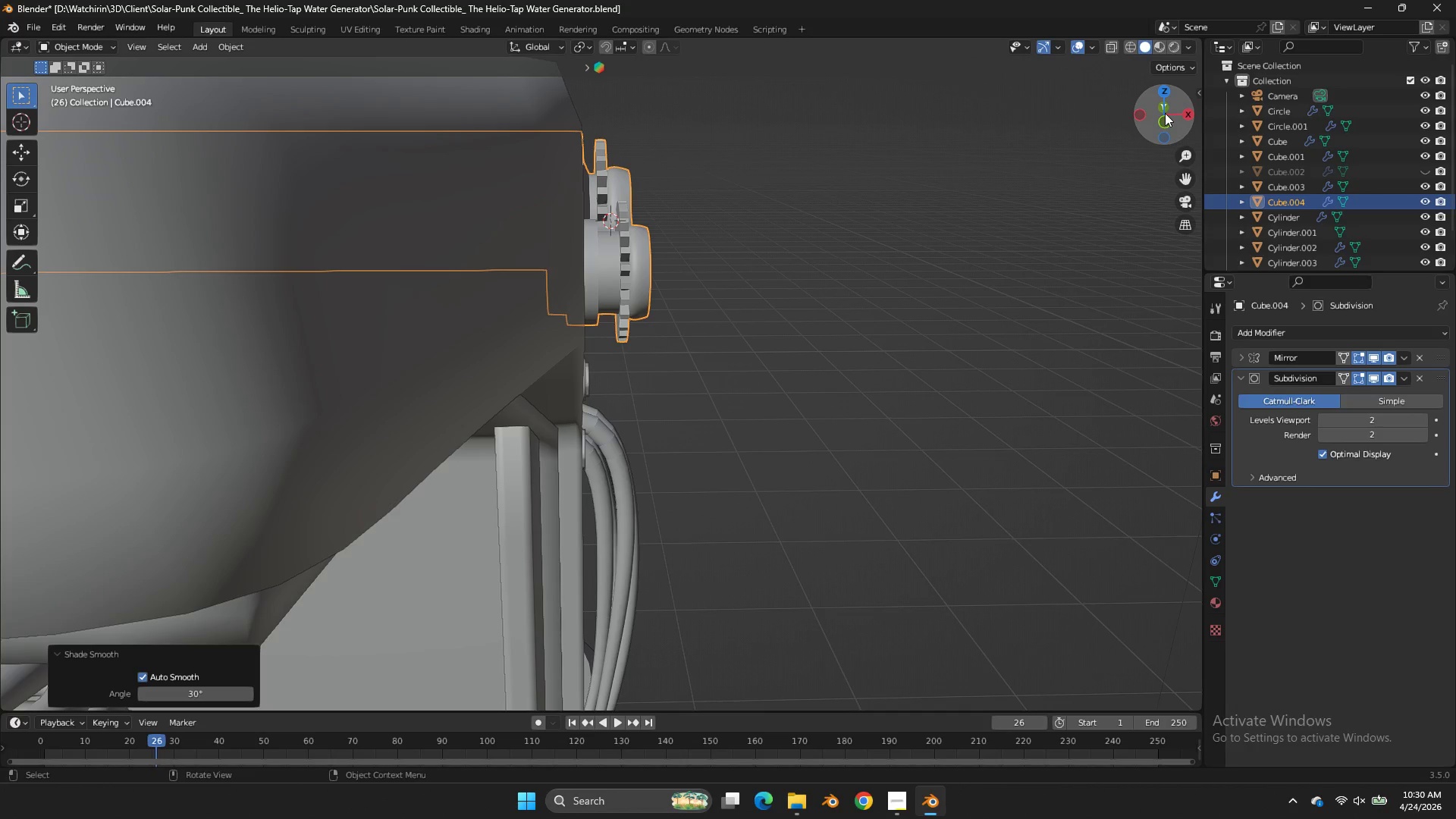 
left_click_drag(start_coordinate=[1166, 116], to_coordinate=[967, 141])
 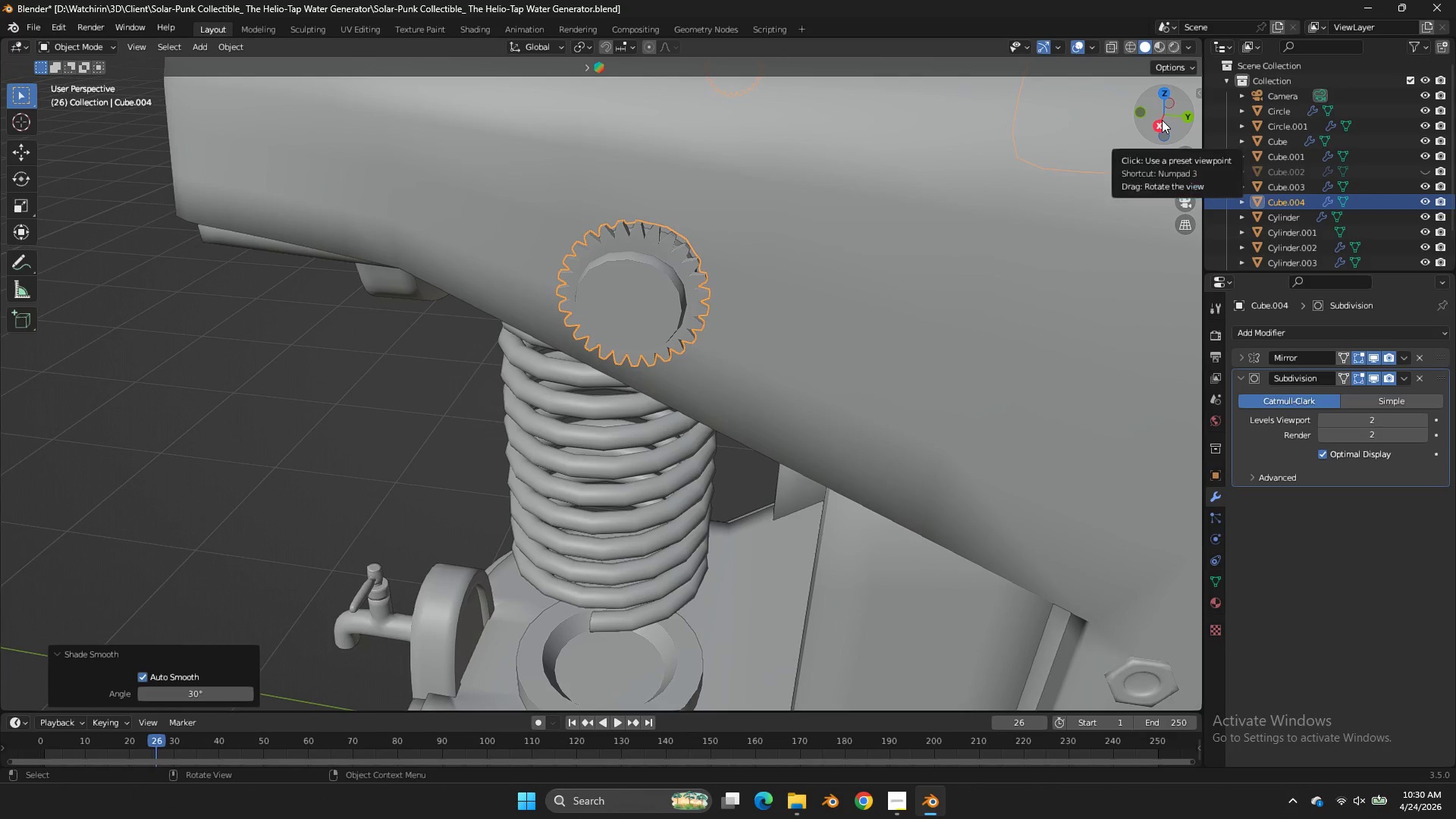 
key(Control+S)
 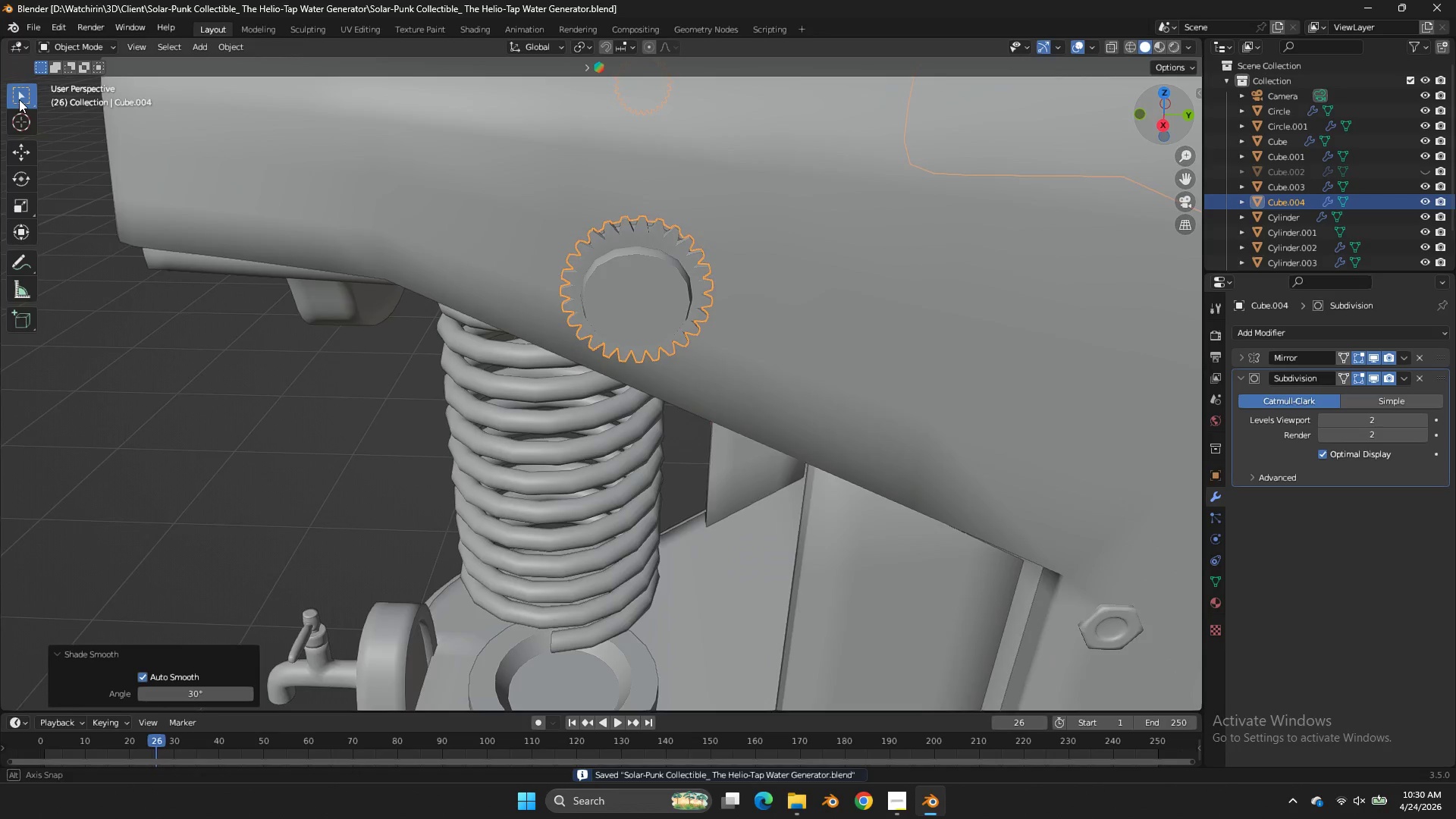 
left_click_drag(start_coordinate=[1174, 113], to_coordinate=[42, 111])
 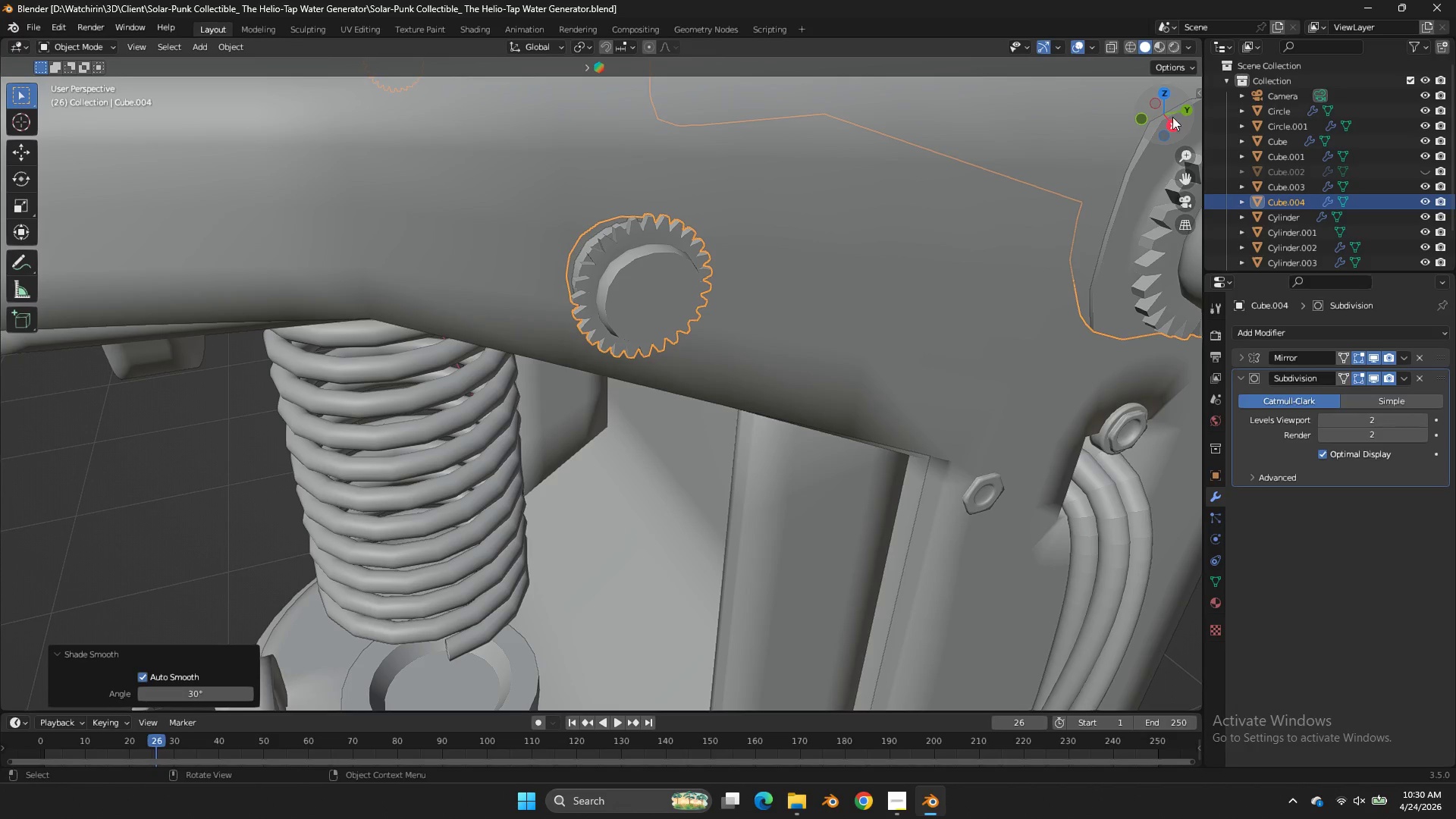 
wait(6.95)
 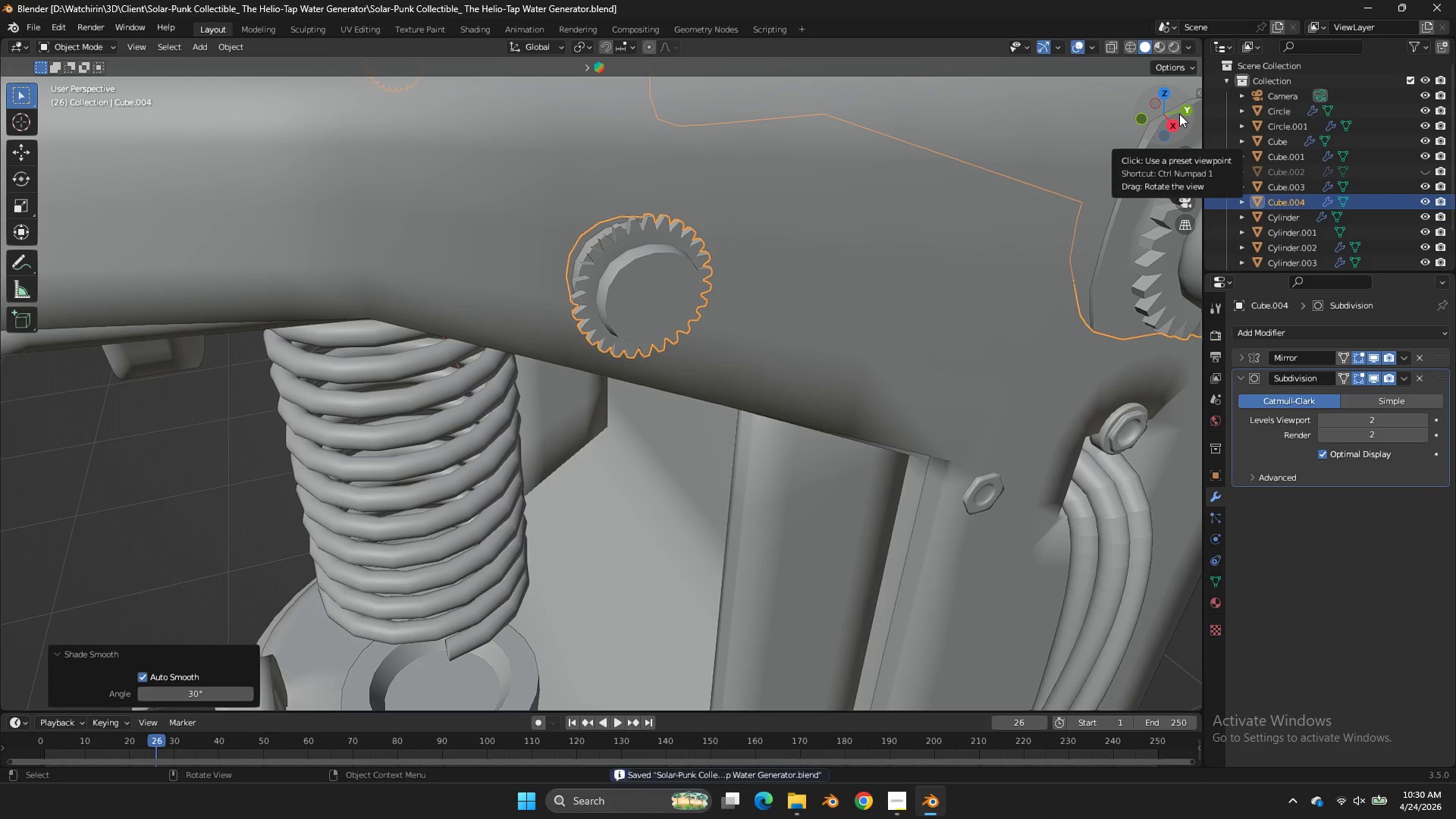 
left_click_drag(start_coordinate=[1185, 169], to_coordinate=[789, 205])
 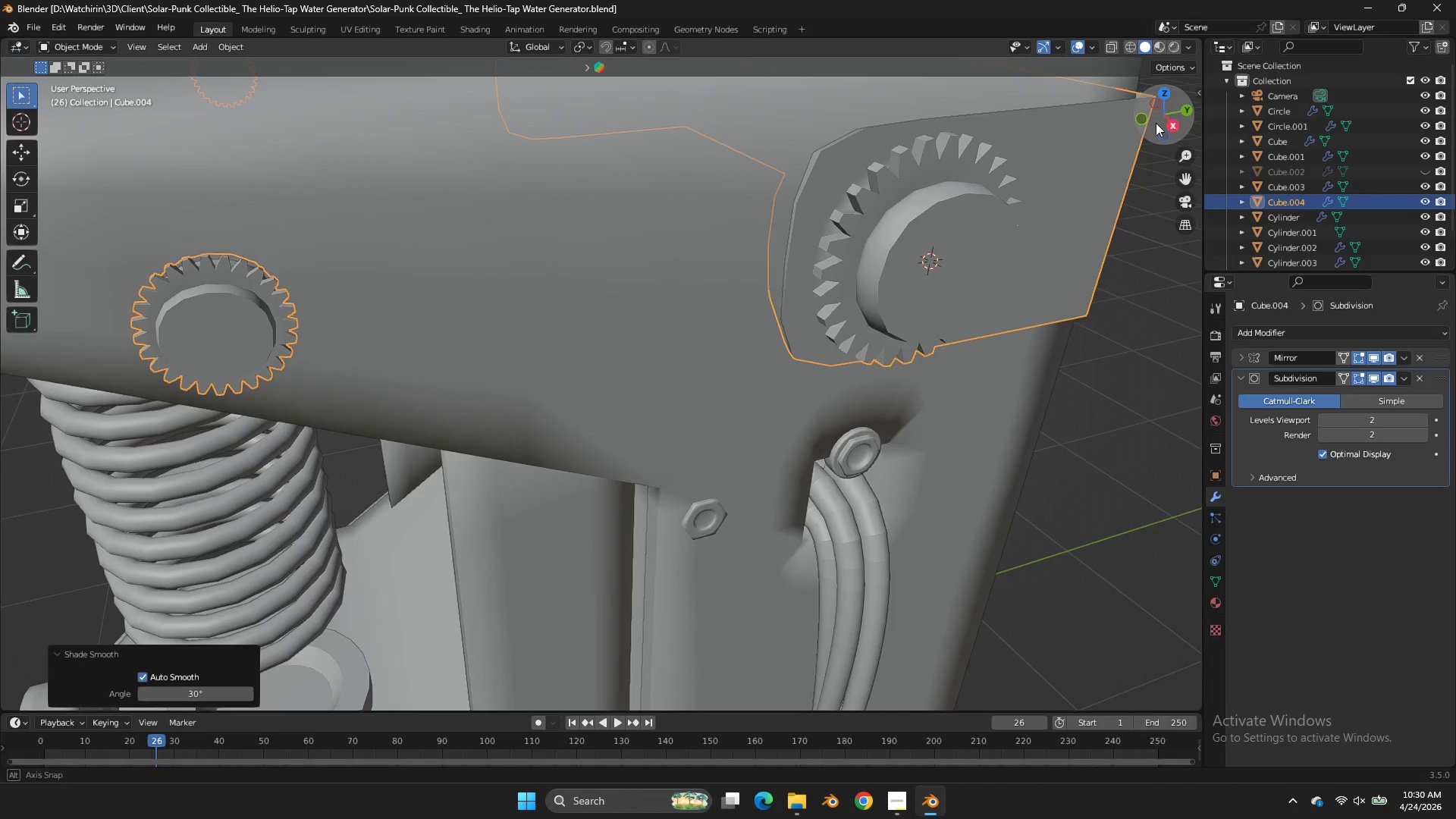 
left_click_drag(start_coordinate=[1167, 114], to_coordinate=[1076, 158])
 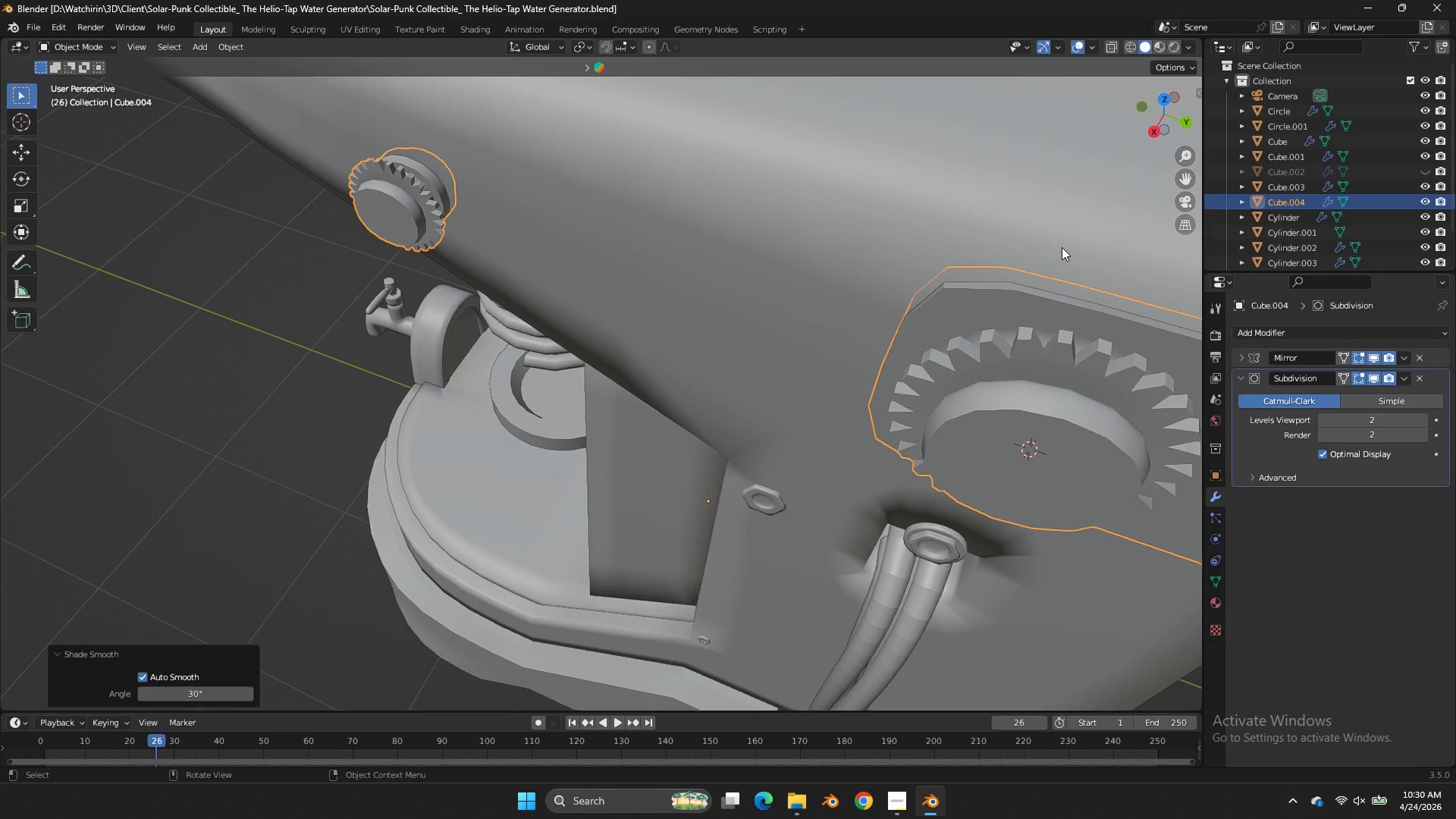 
left_click([950, 384])
 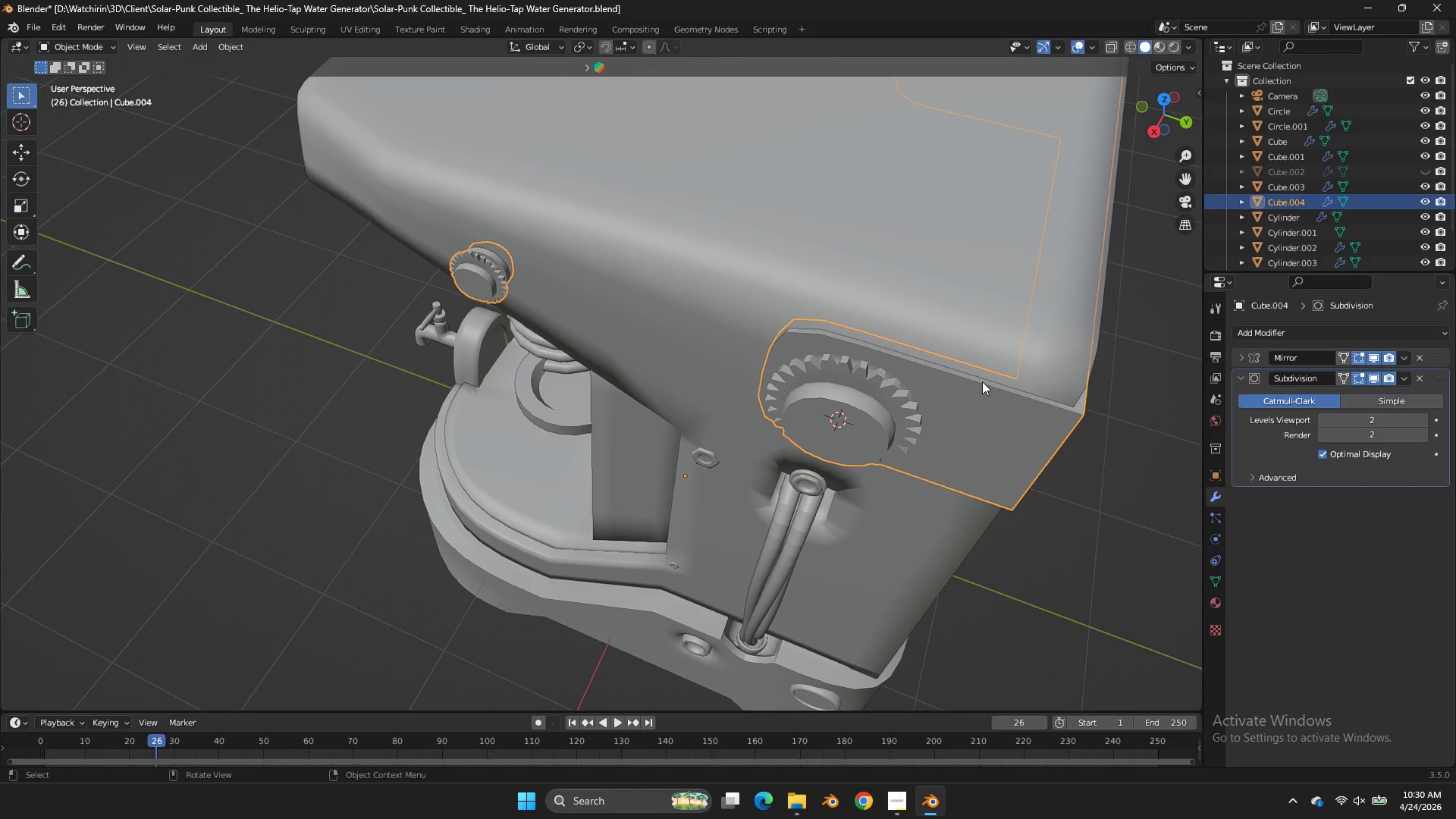 
scroll: coordinate [1062, 247], scroll_direction: down, amount: 4.0
 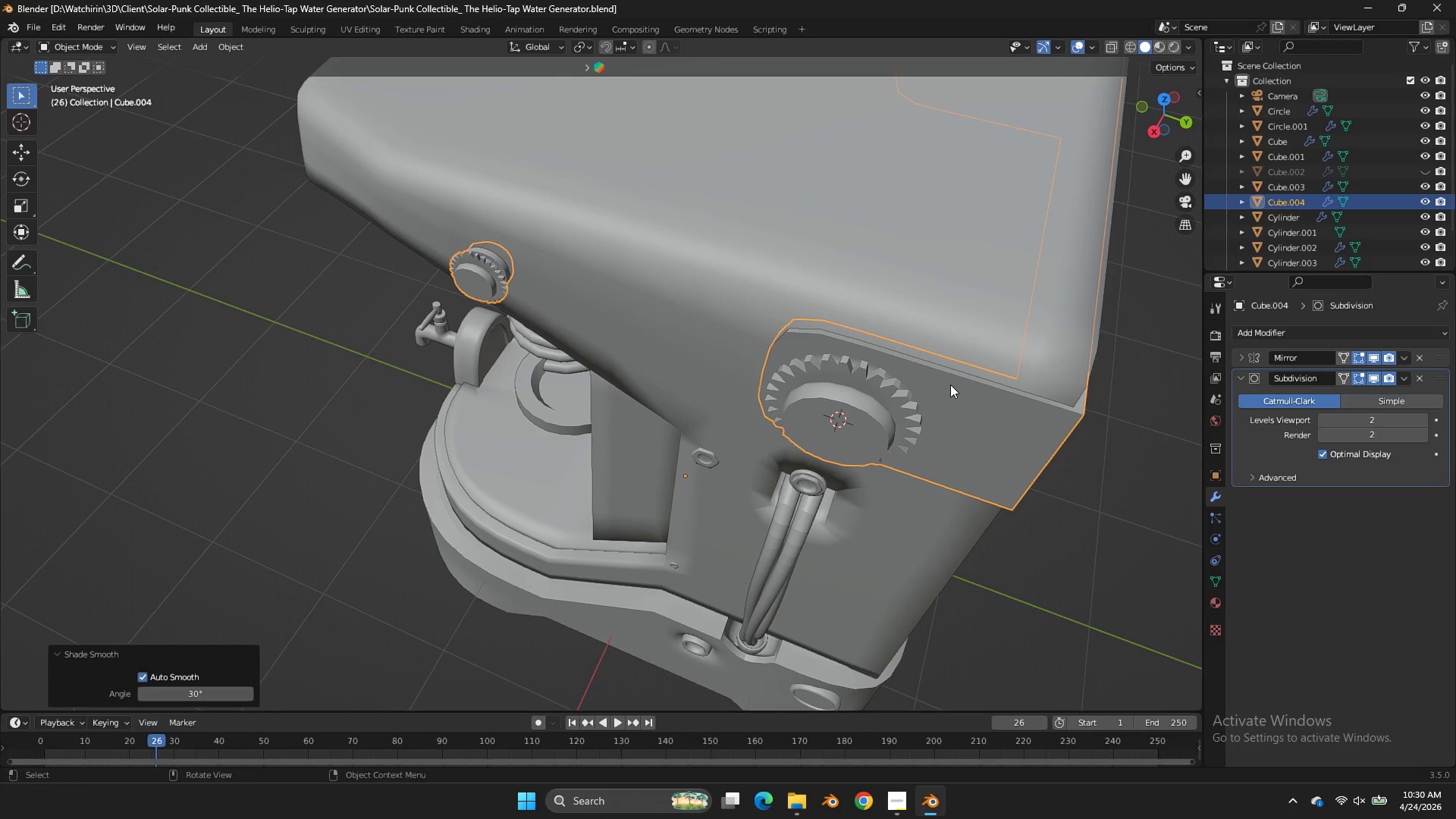 
key(Tab)
 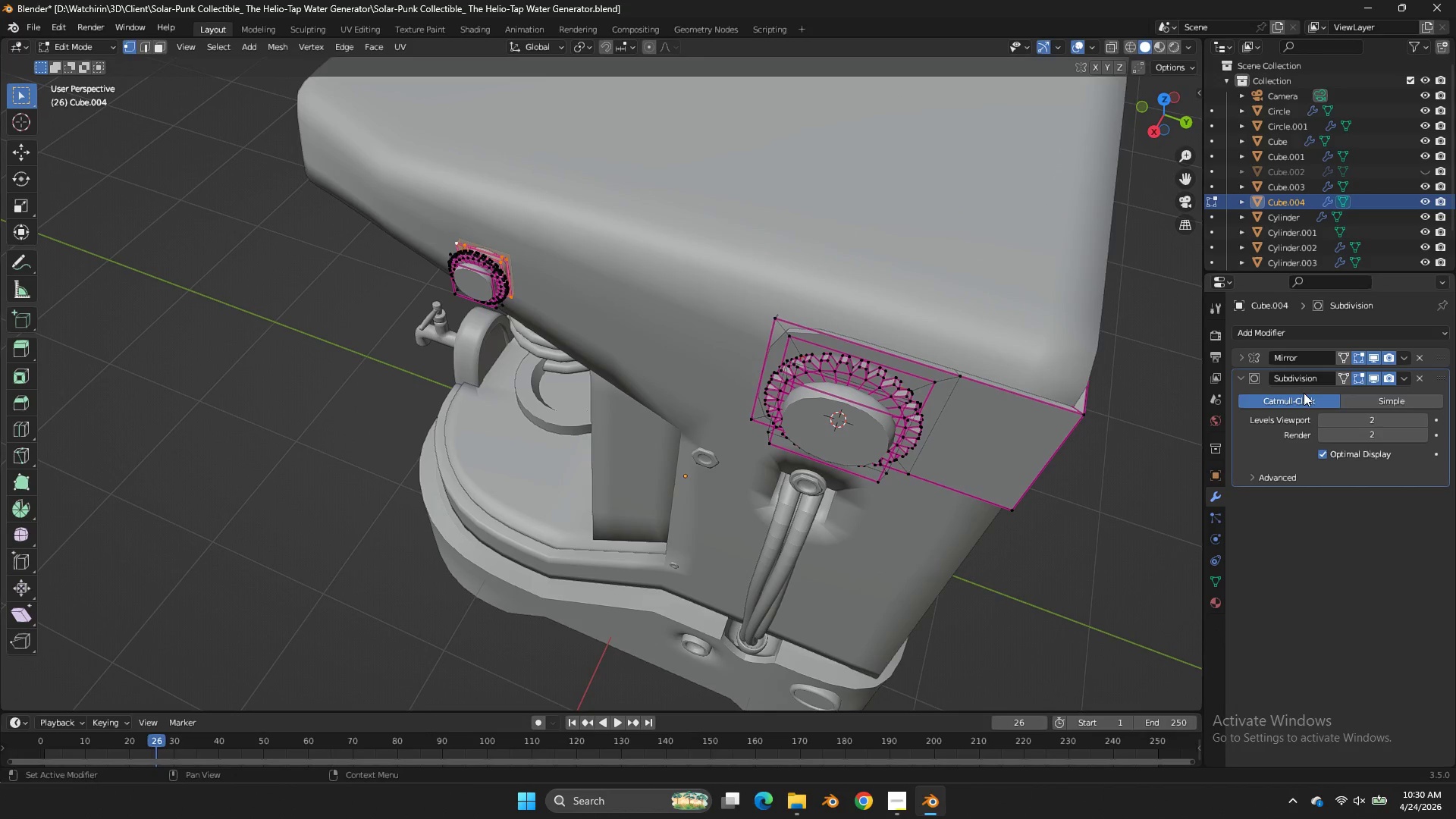 
key(Tab)
 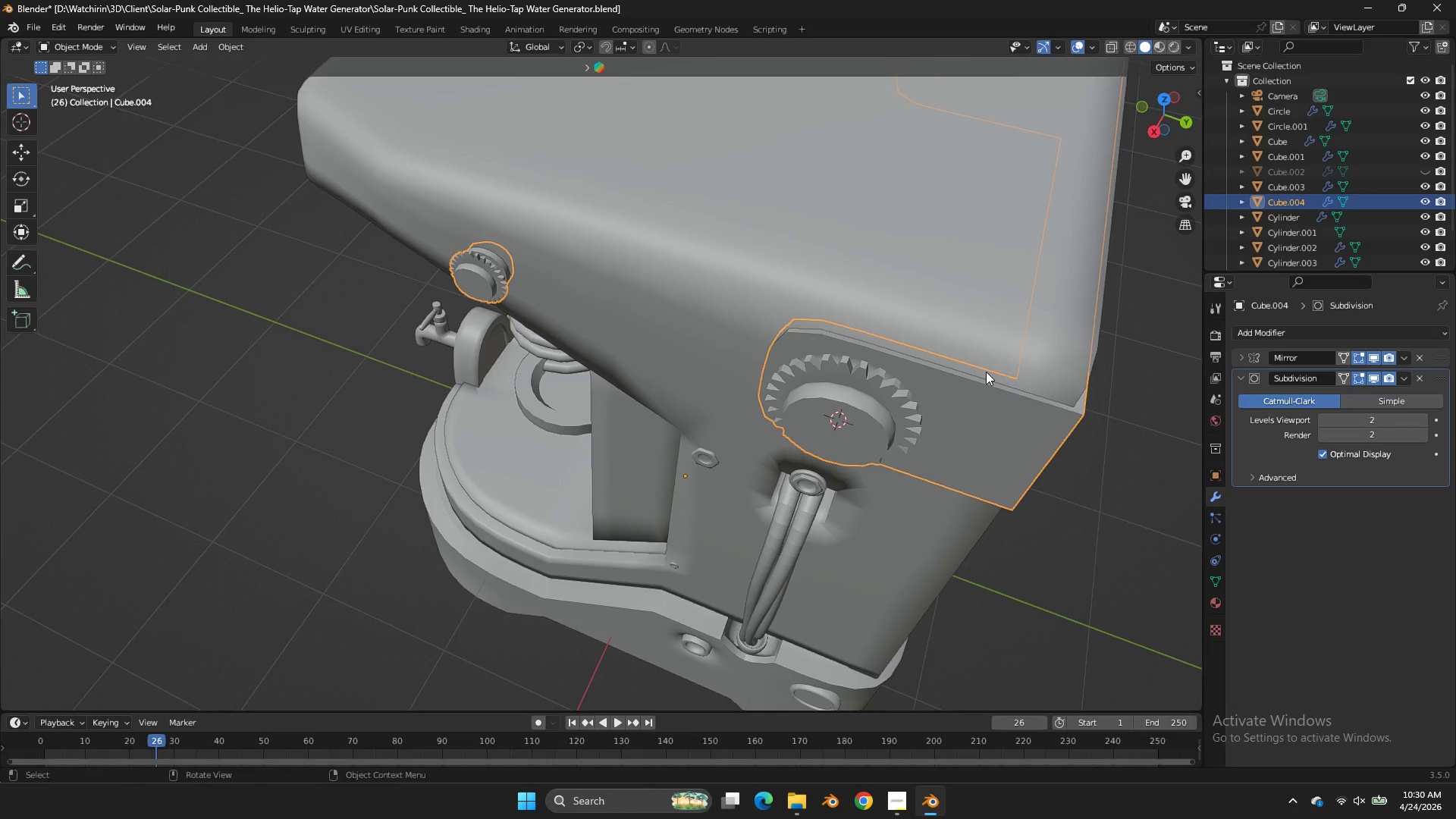 
key(Tab)
 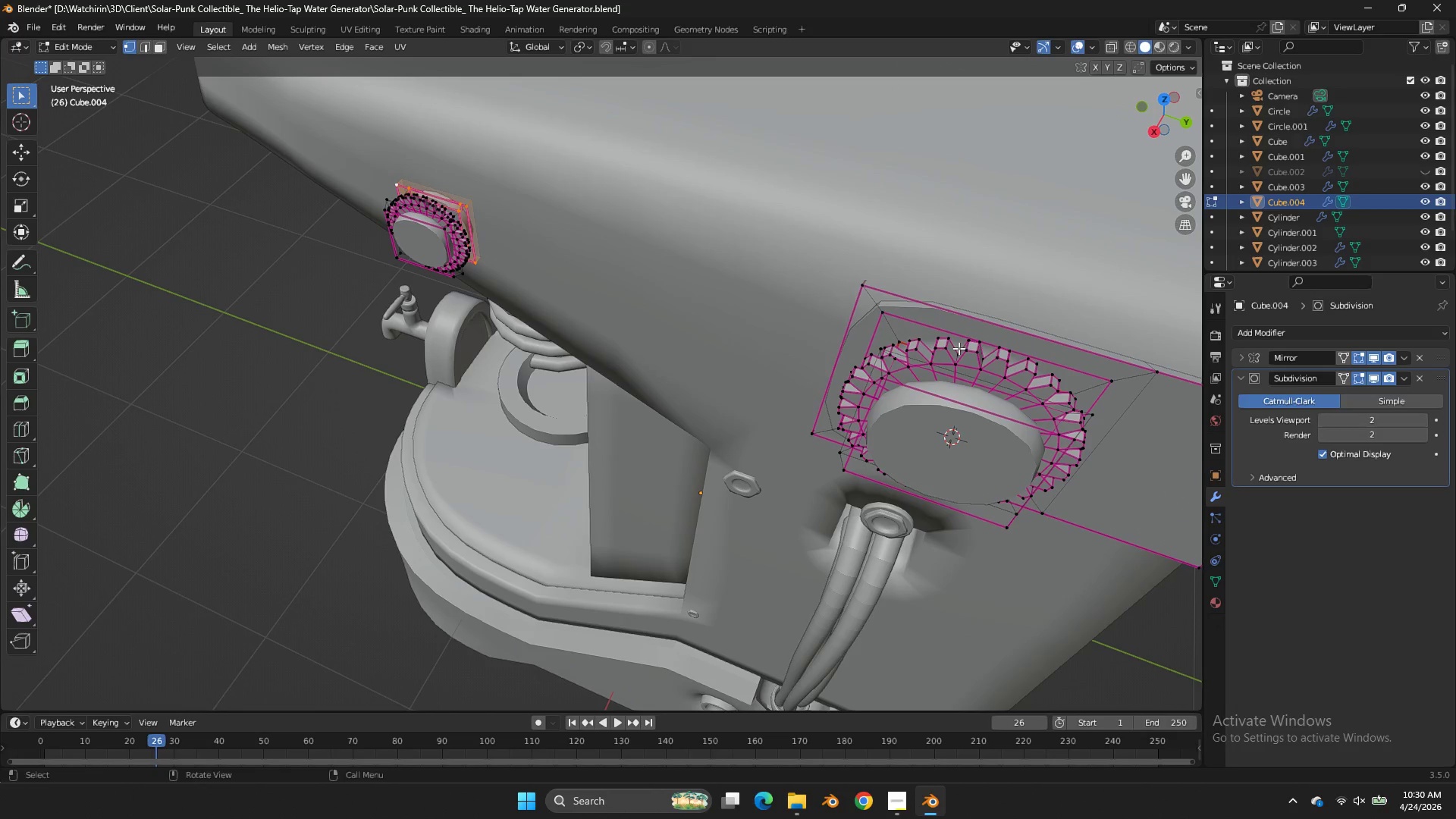 
scroll: coordinate [959, 348], scroll_direction: up, amount: 2.0
 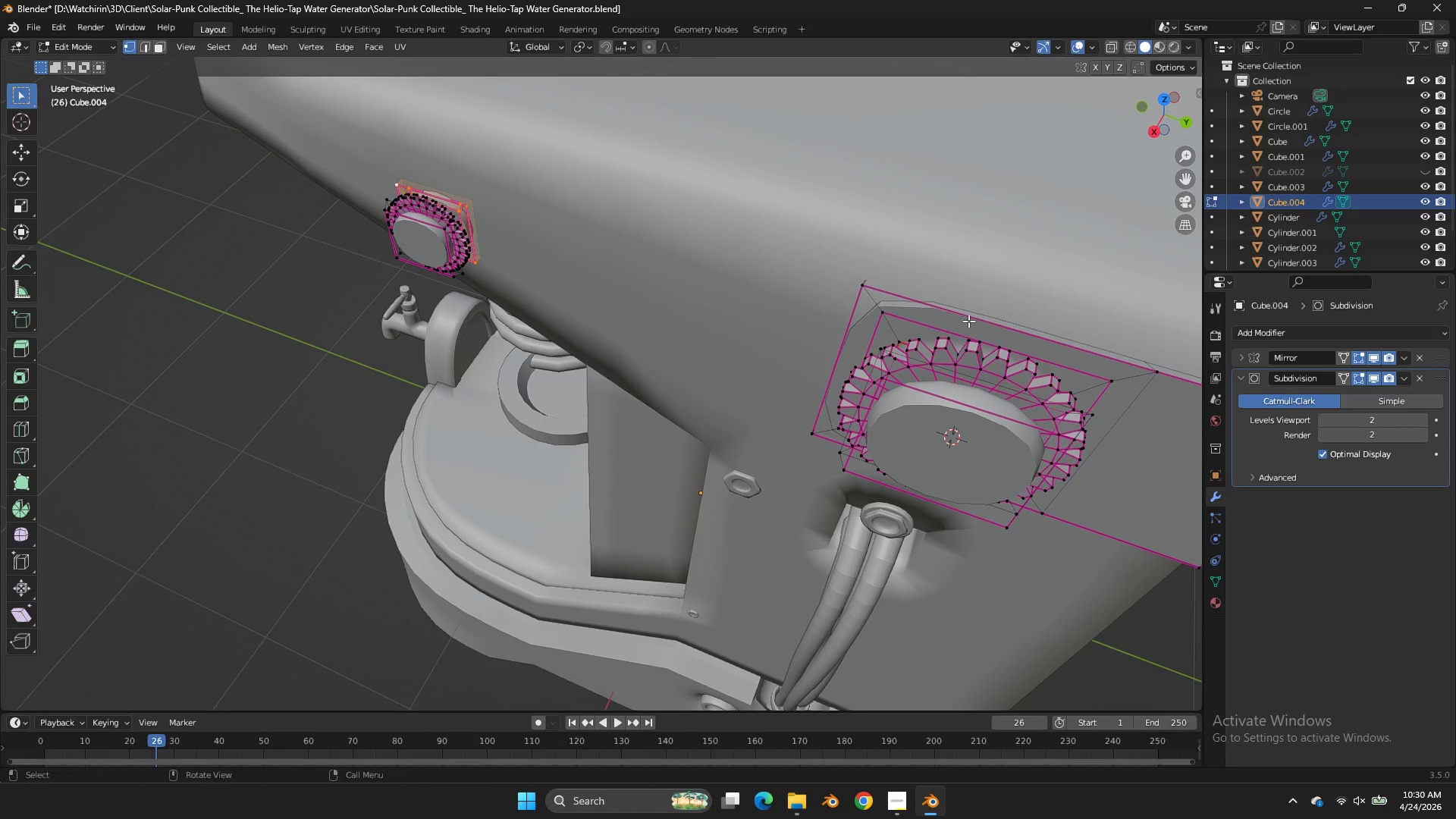 
key(Tab)
 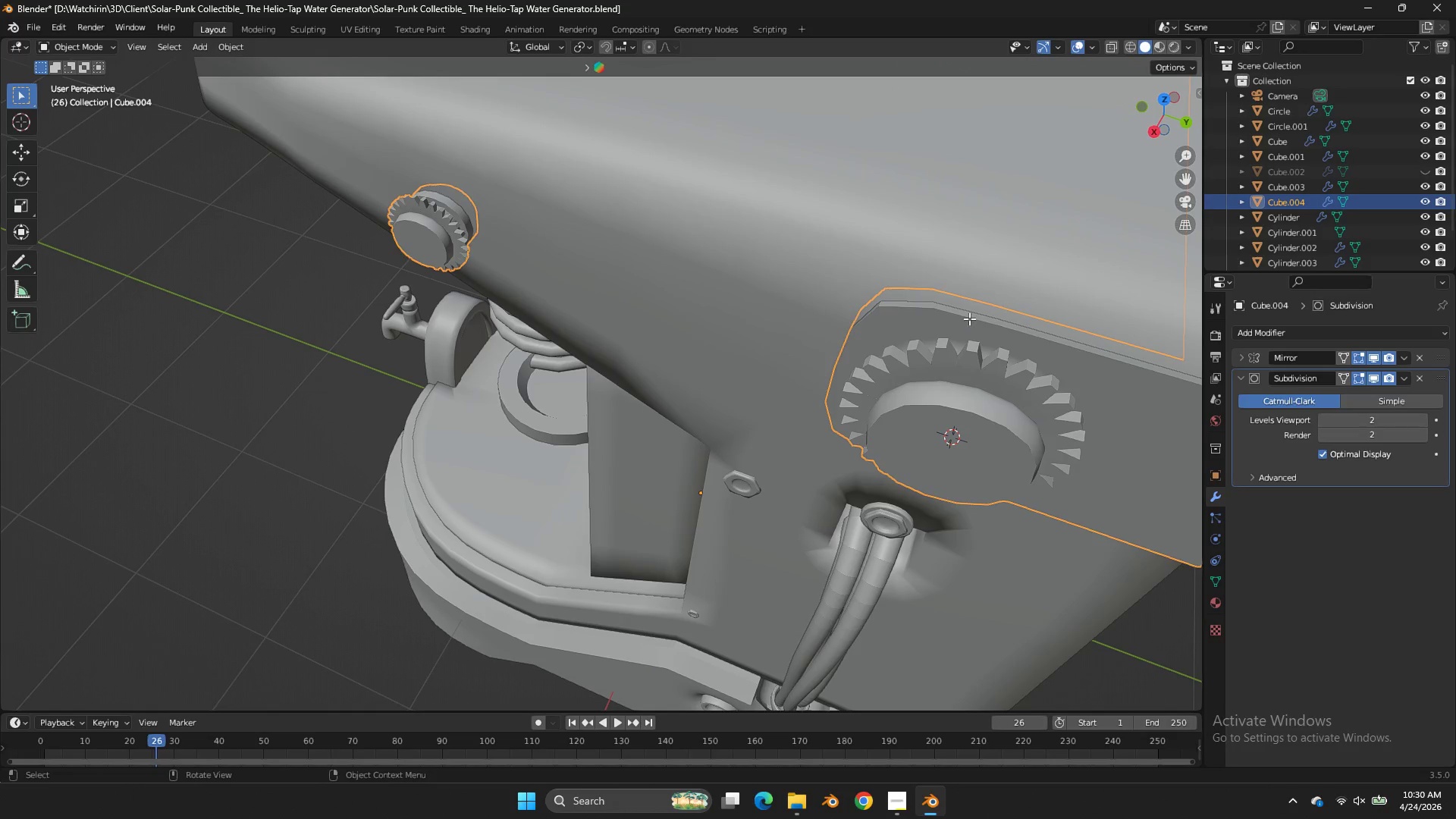 
key(Tab)
 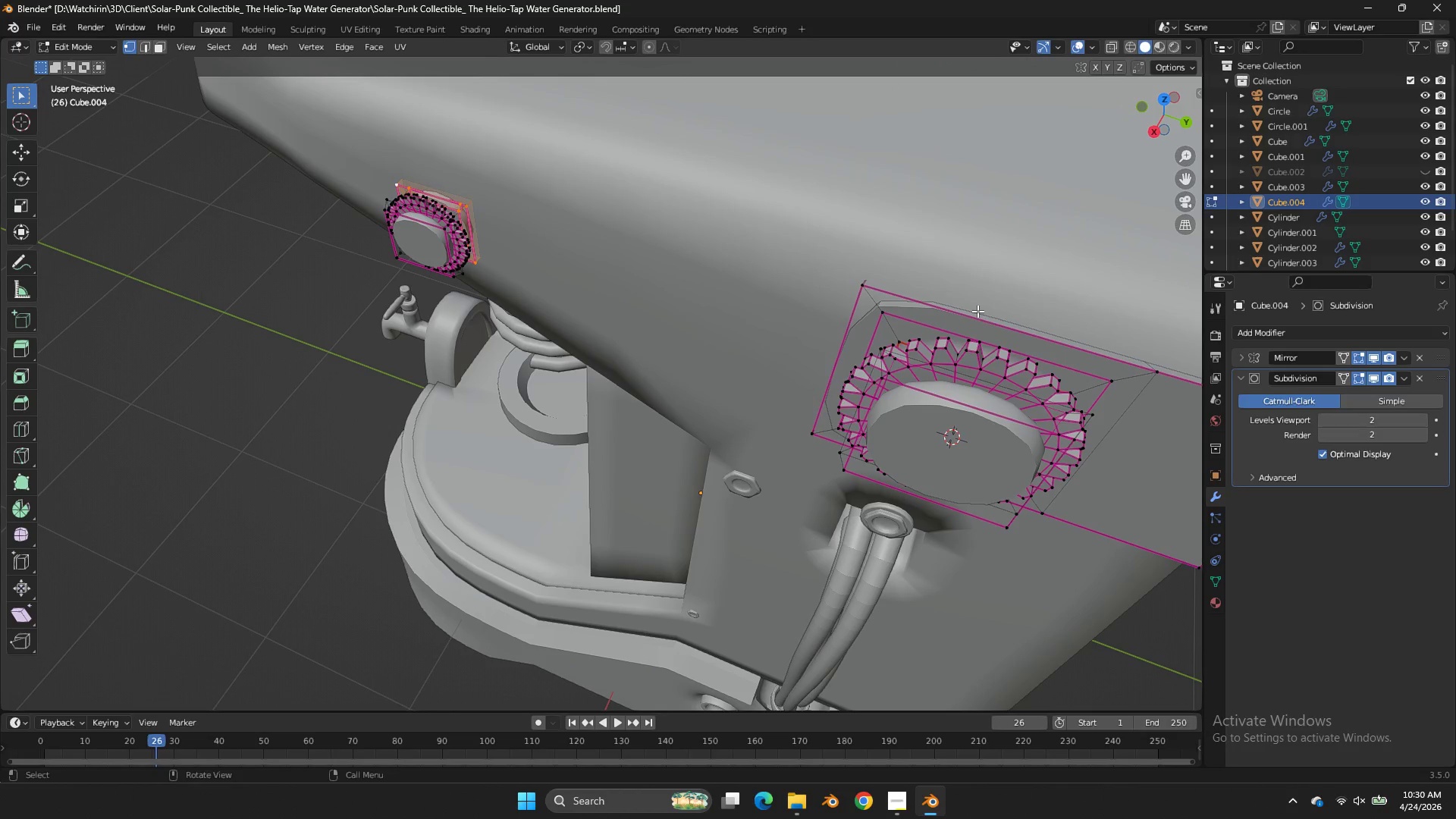 
hold_key(key=AltLeft, duration=0.58)
left_click([977, 311])
 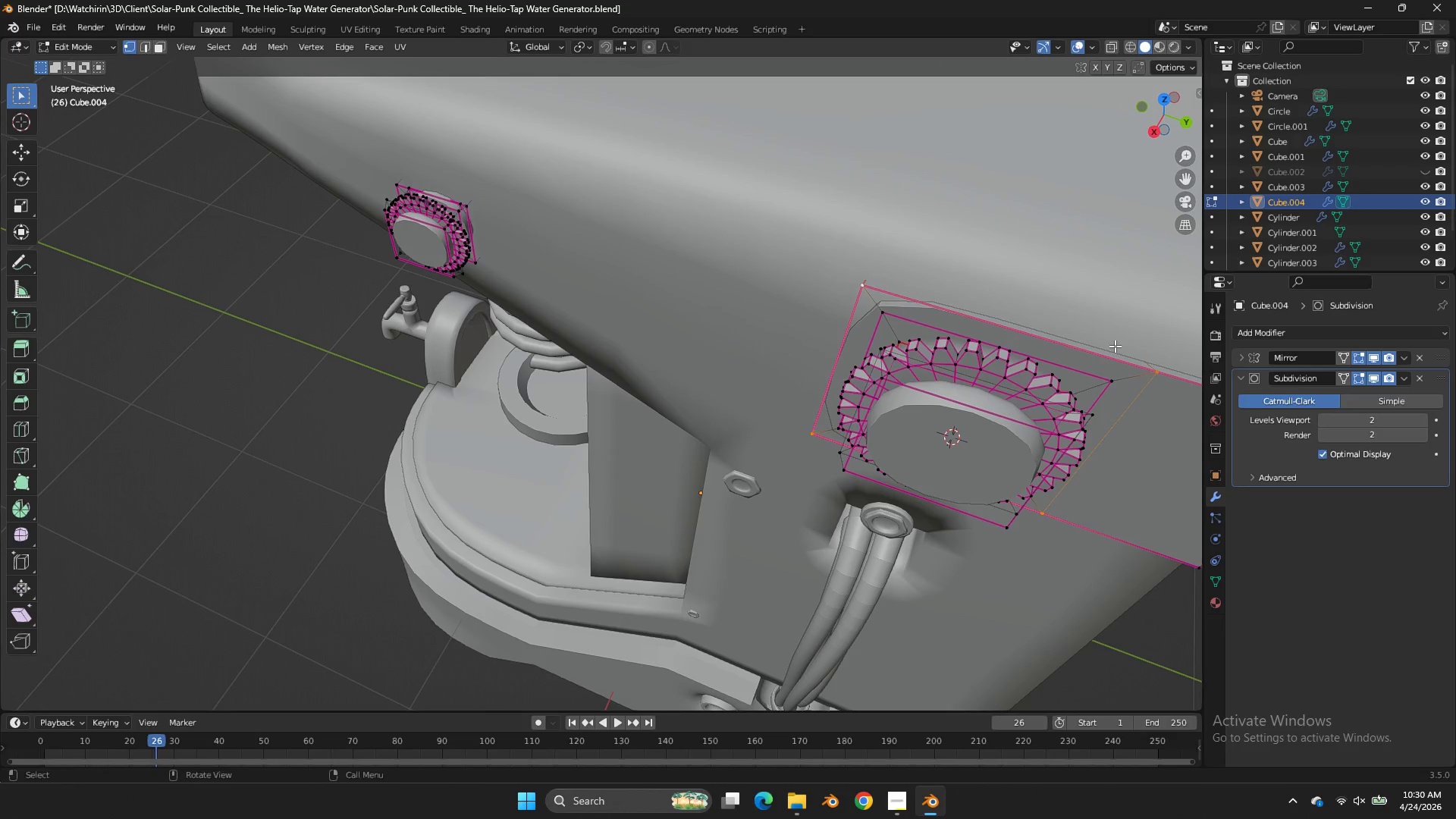 
key(Shift+E)
 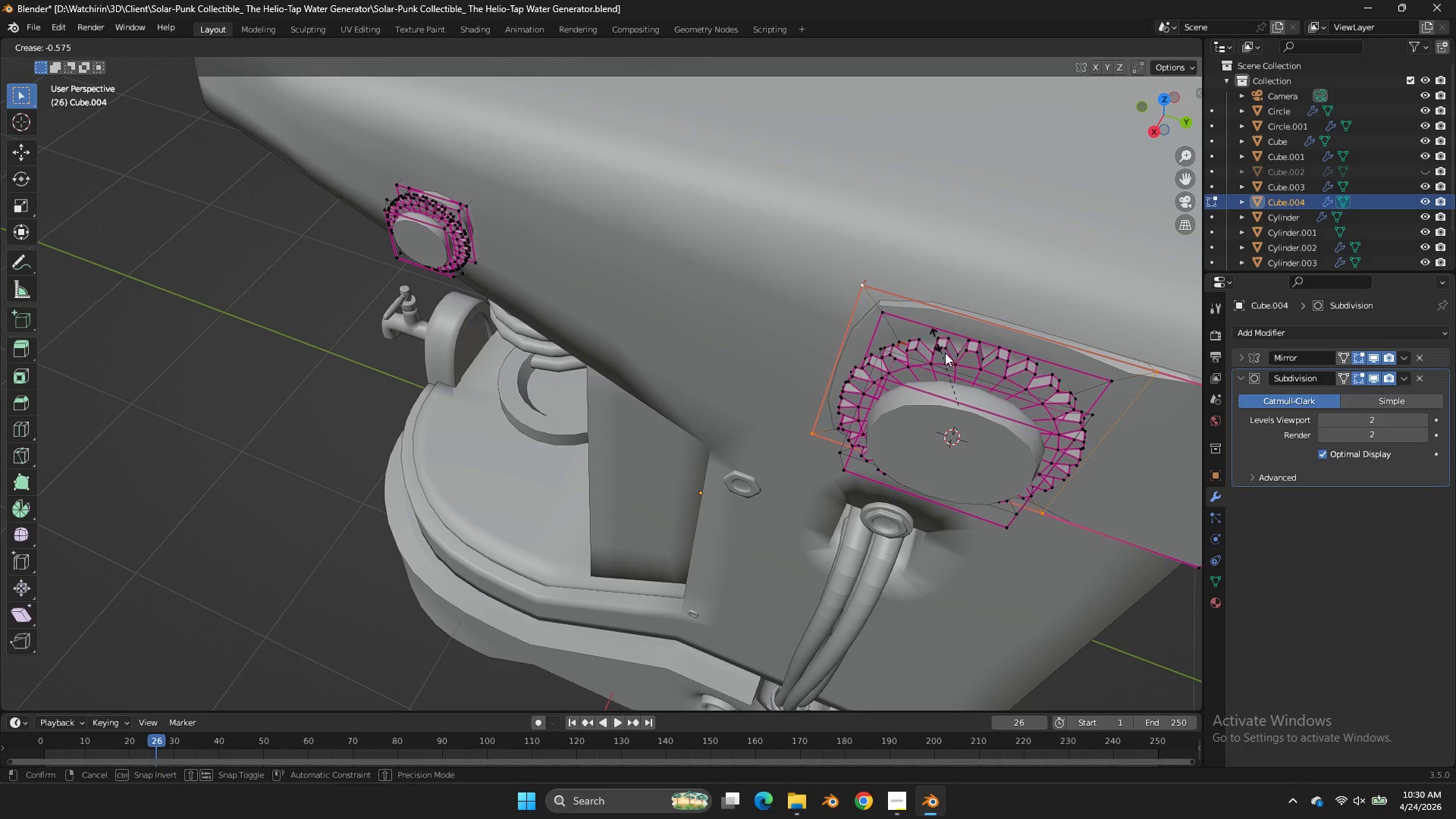 
right_click([947, 362])
 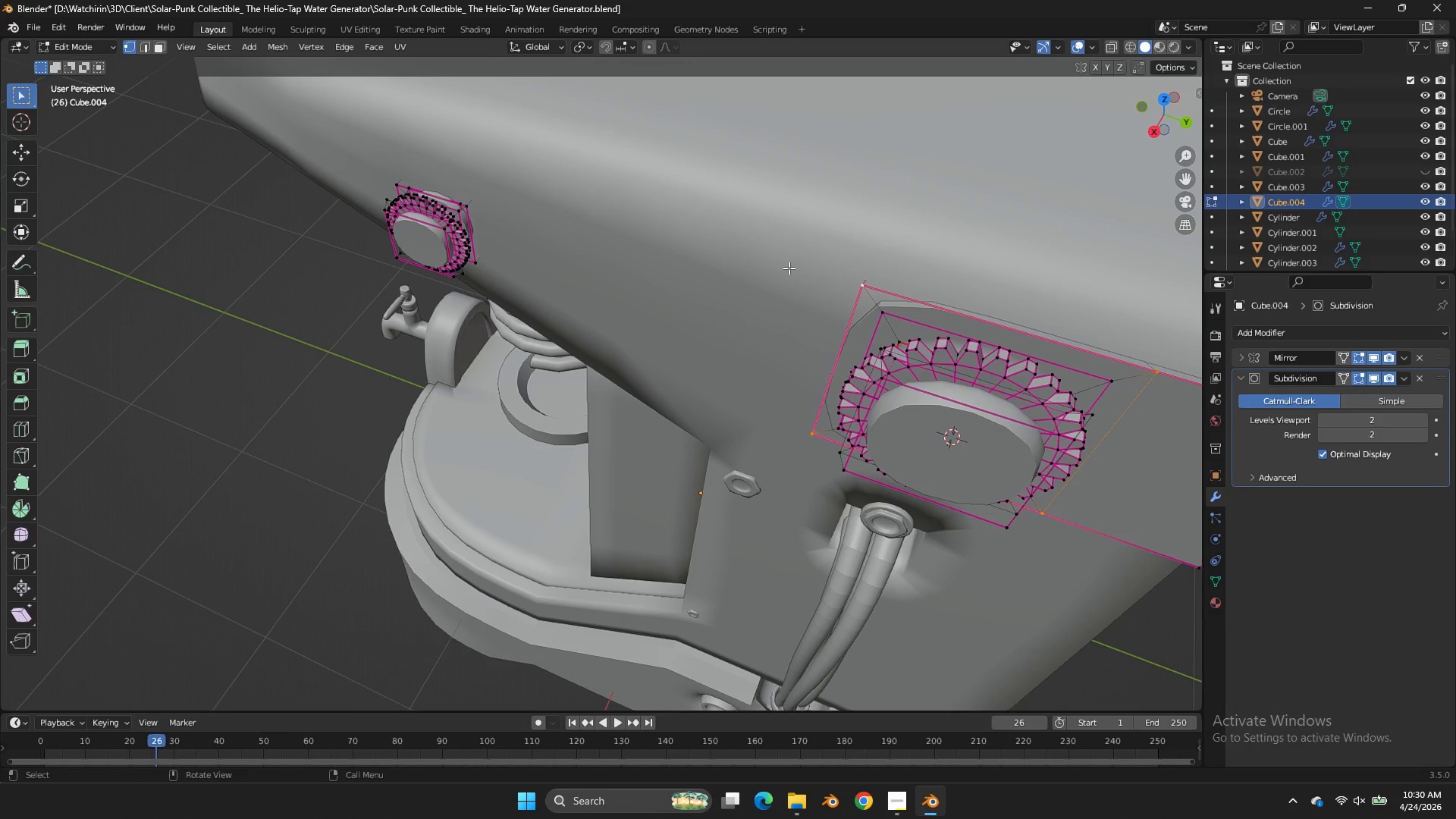 
scroll: coordinate [947, 362], scroll_direction: up, amount: 1.0
 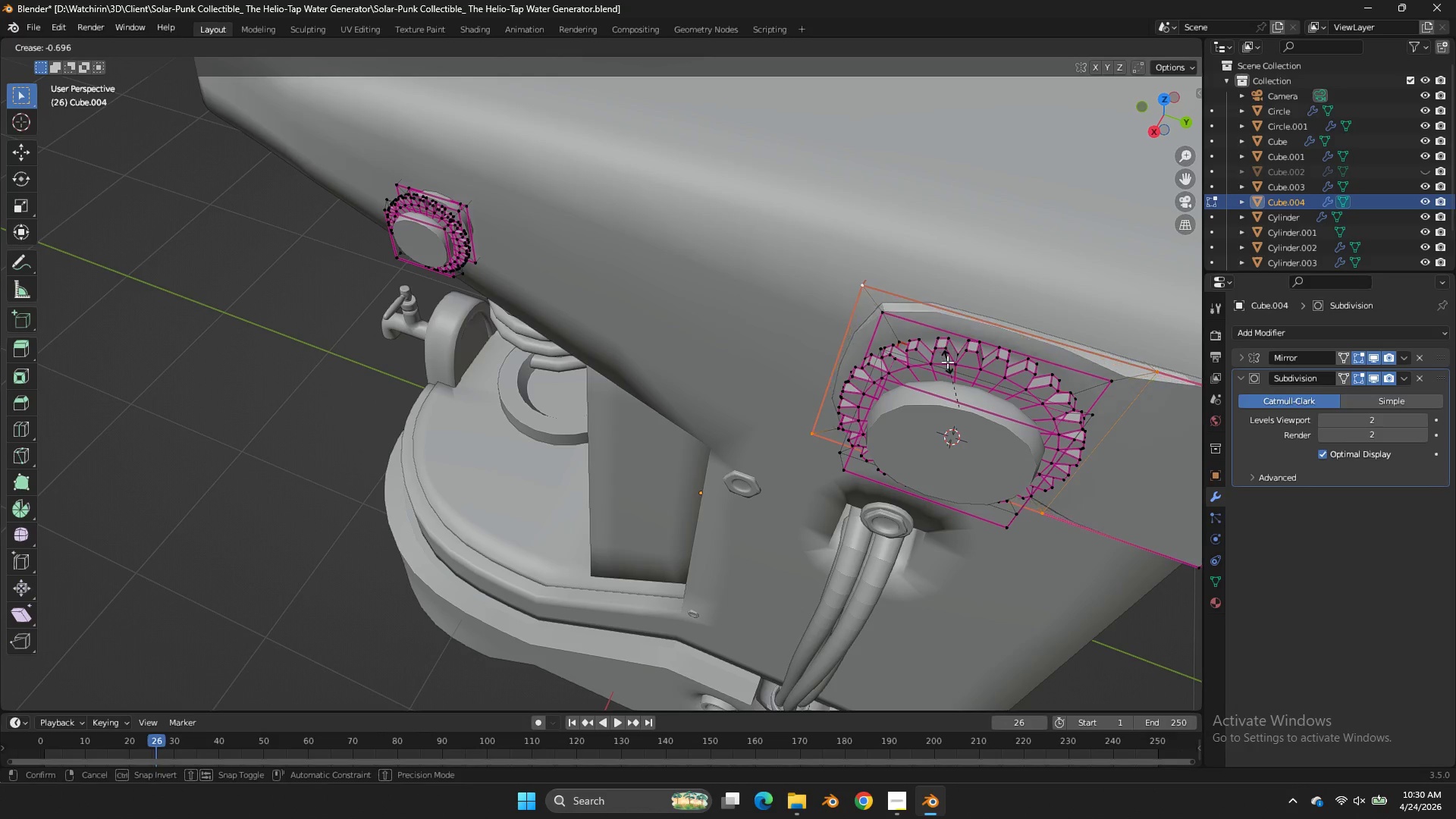 
key(Tab)
 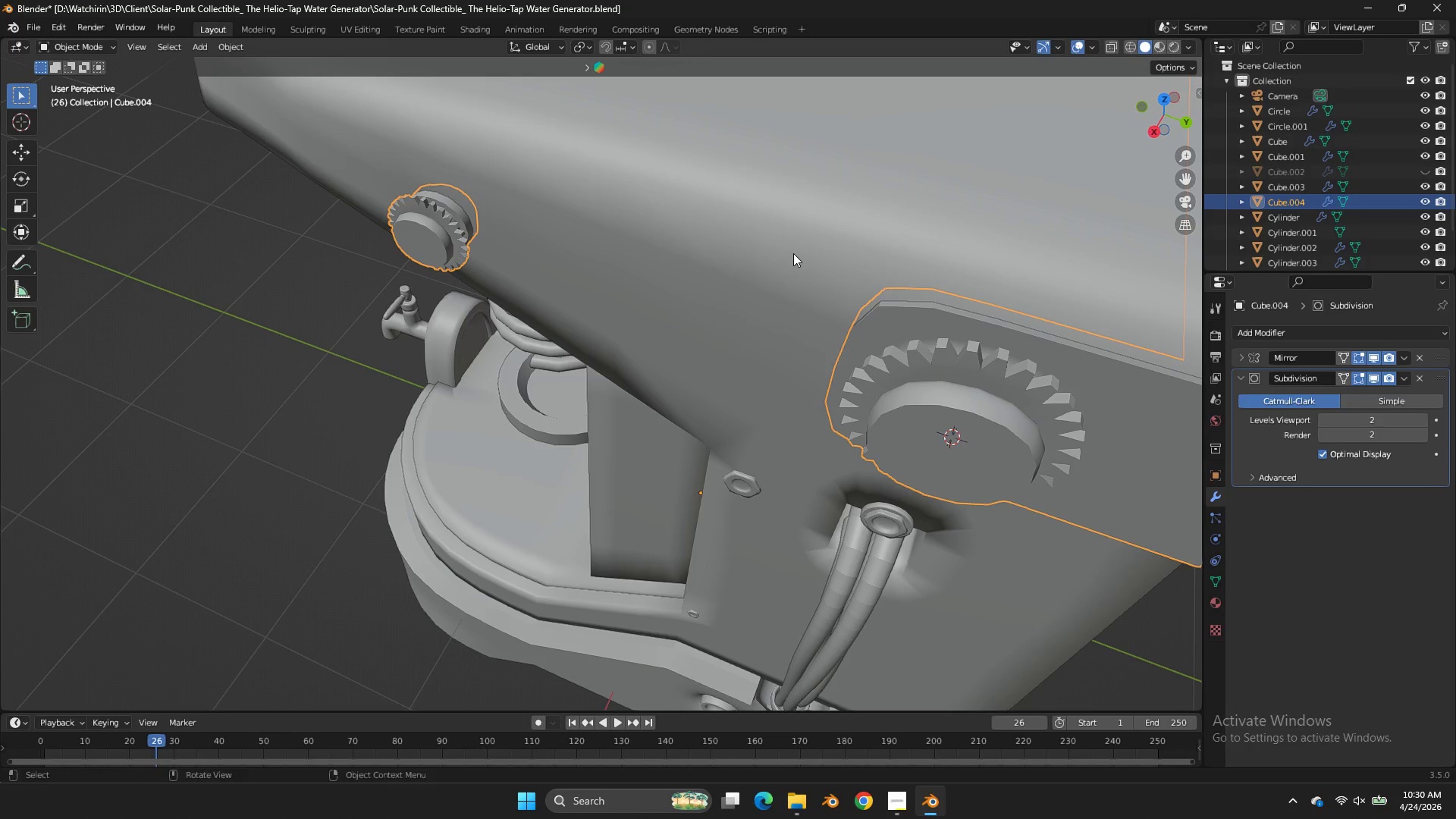 
key(Control+ControlLeft)
 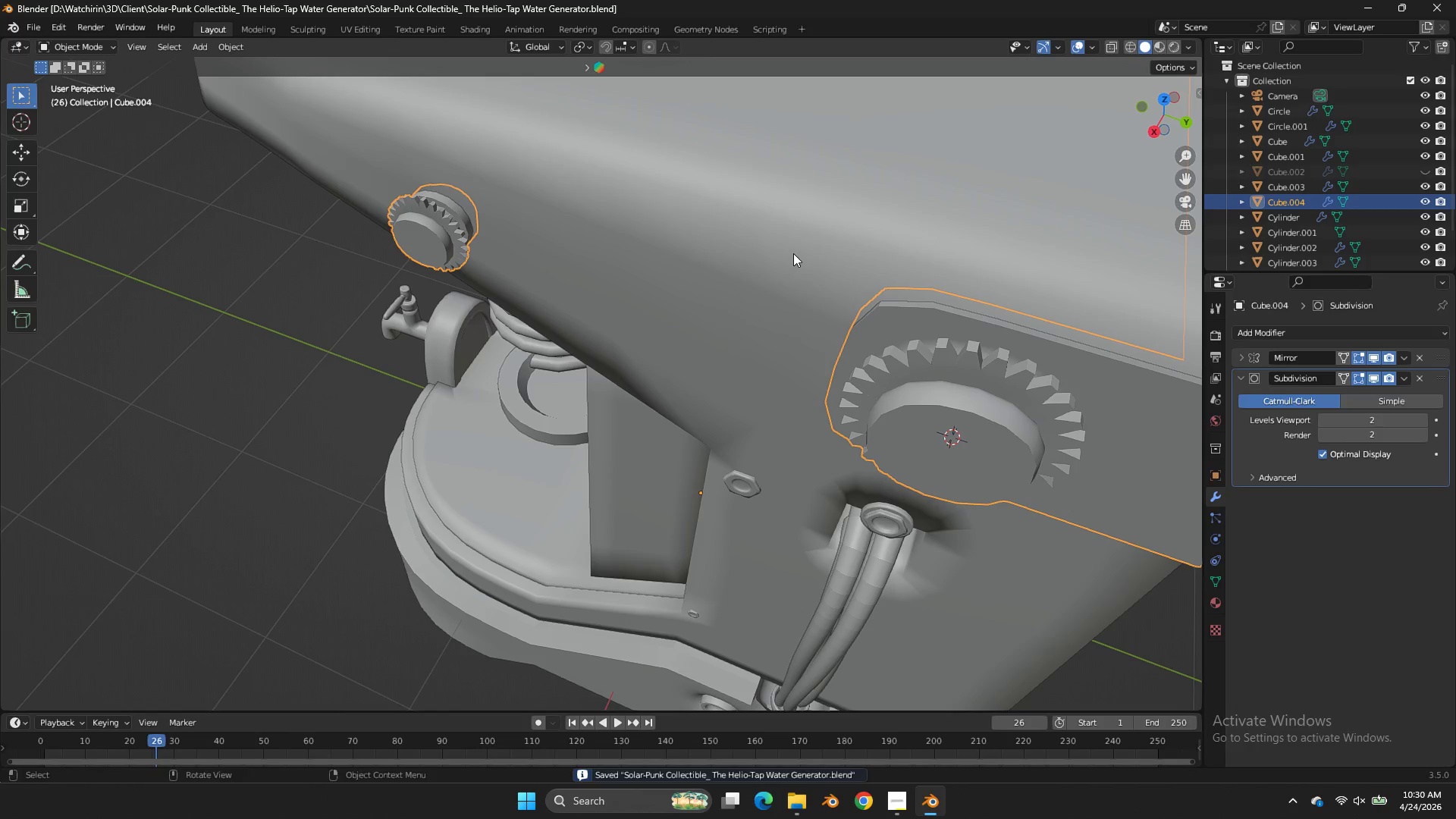 
key(Control+S)
 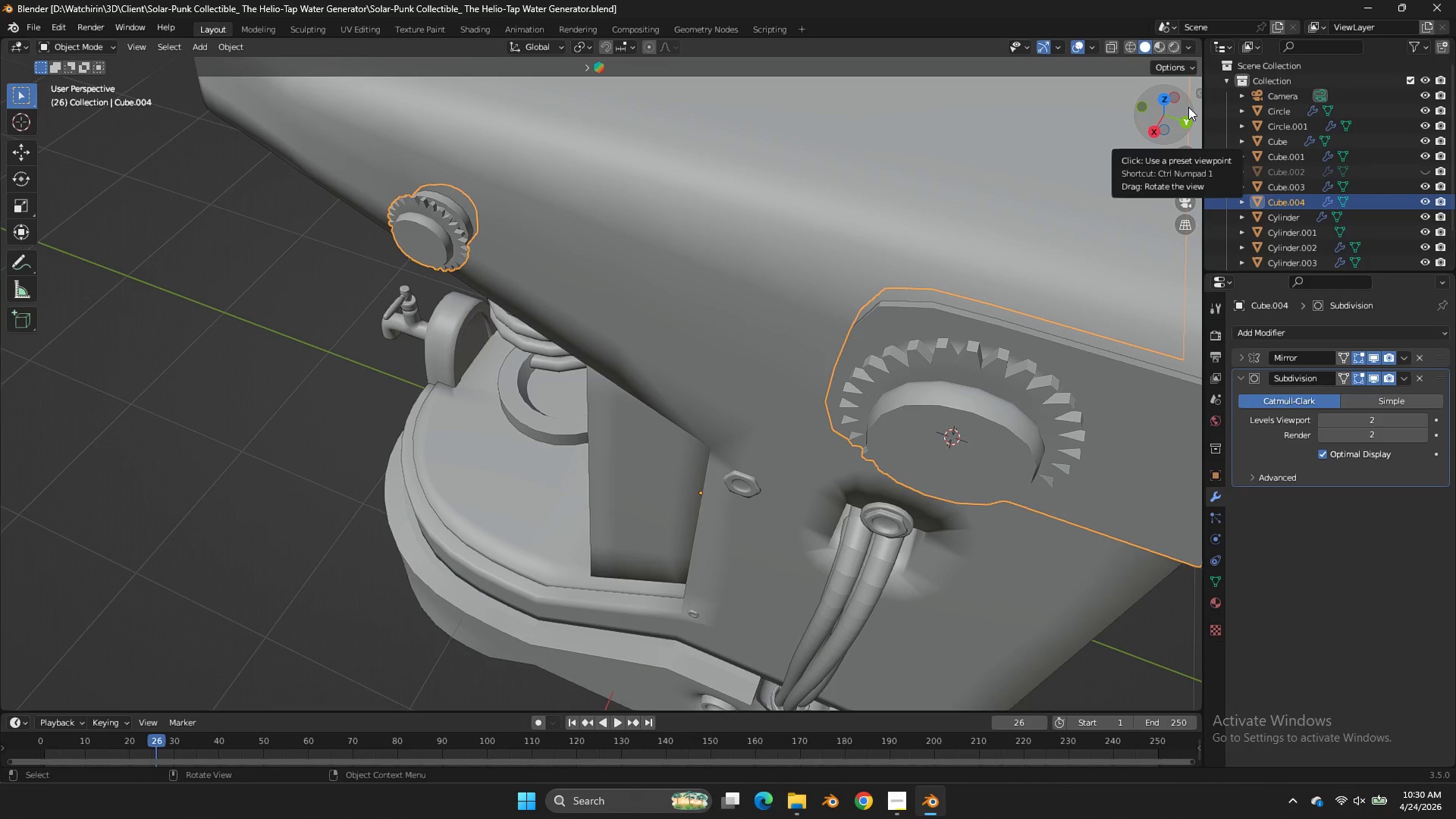 
wait(14.45)
 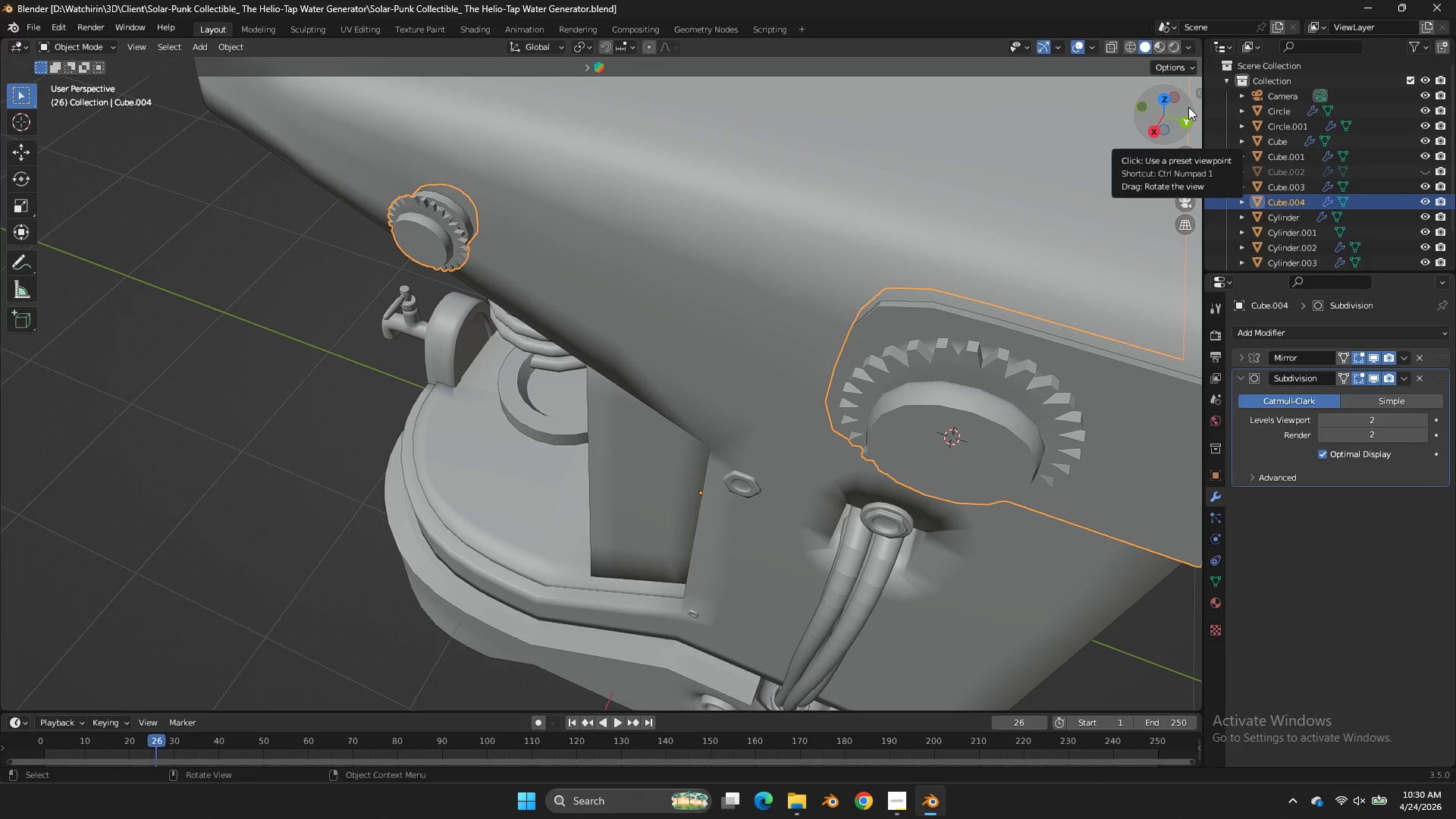 
left_click([906, 809])